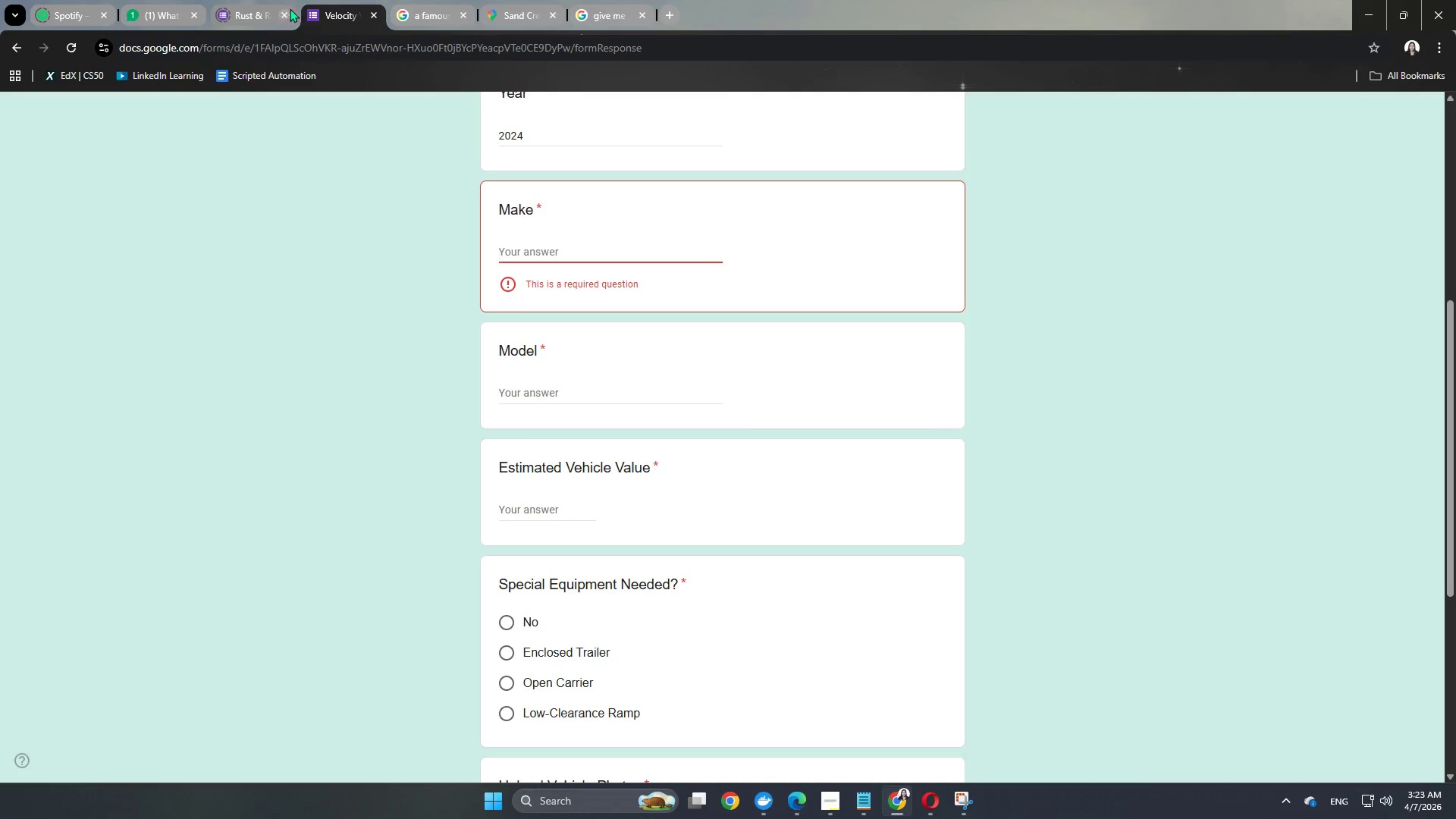 
left_click([285, 10])
 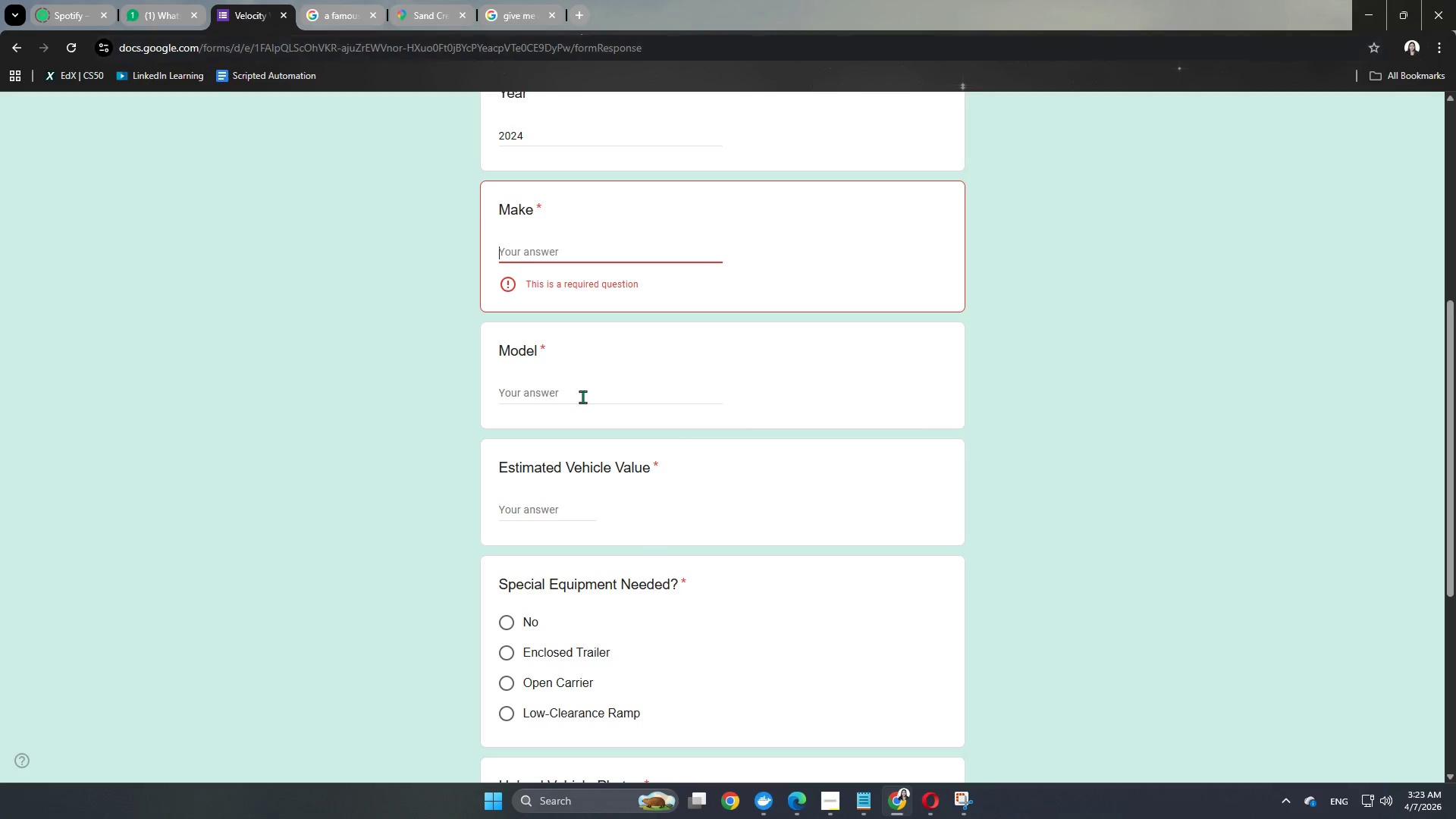 
left_click([290, 374])
 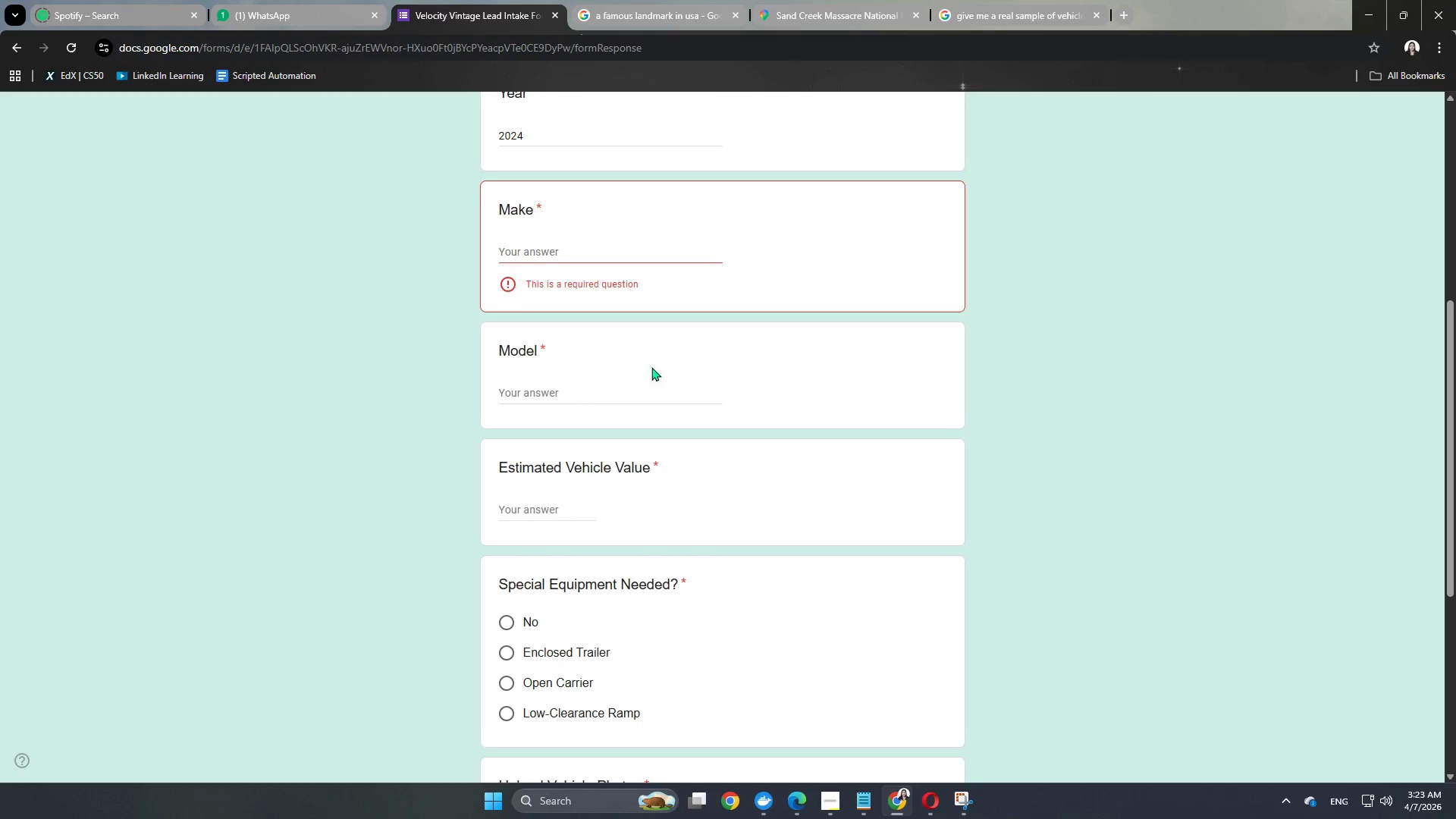 
scroll: coordinate [663, 368], scroll_direction: up, amount: 1.0
 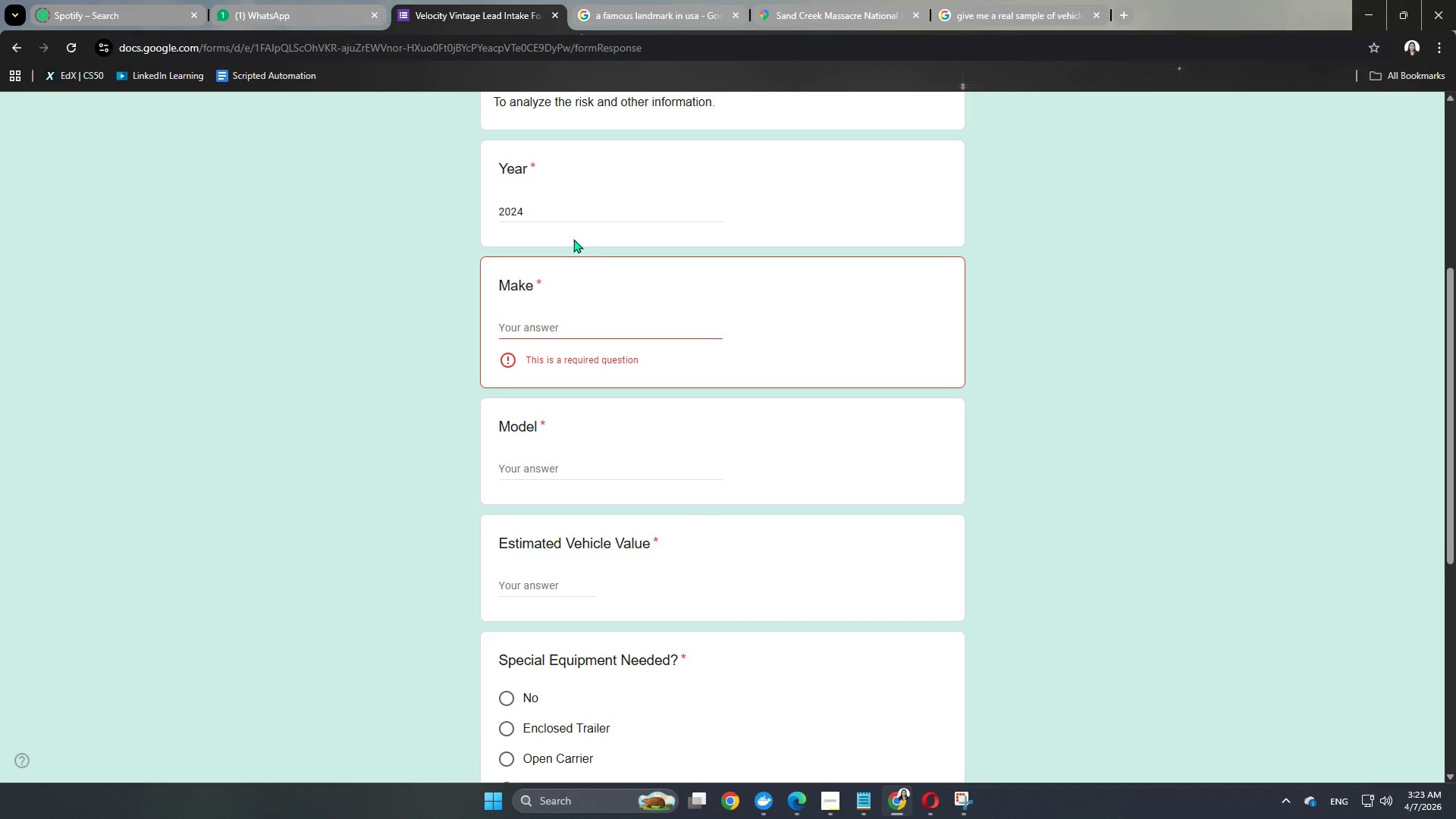 
left_click([587, 215])
 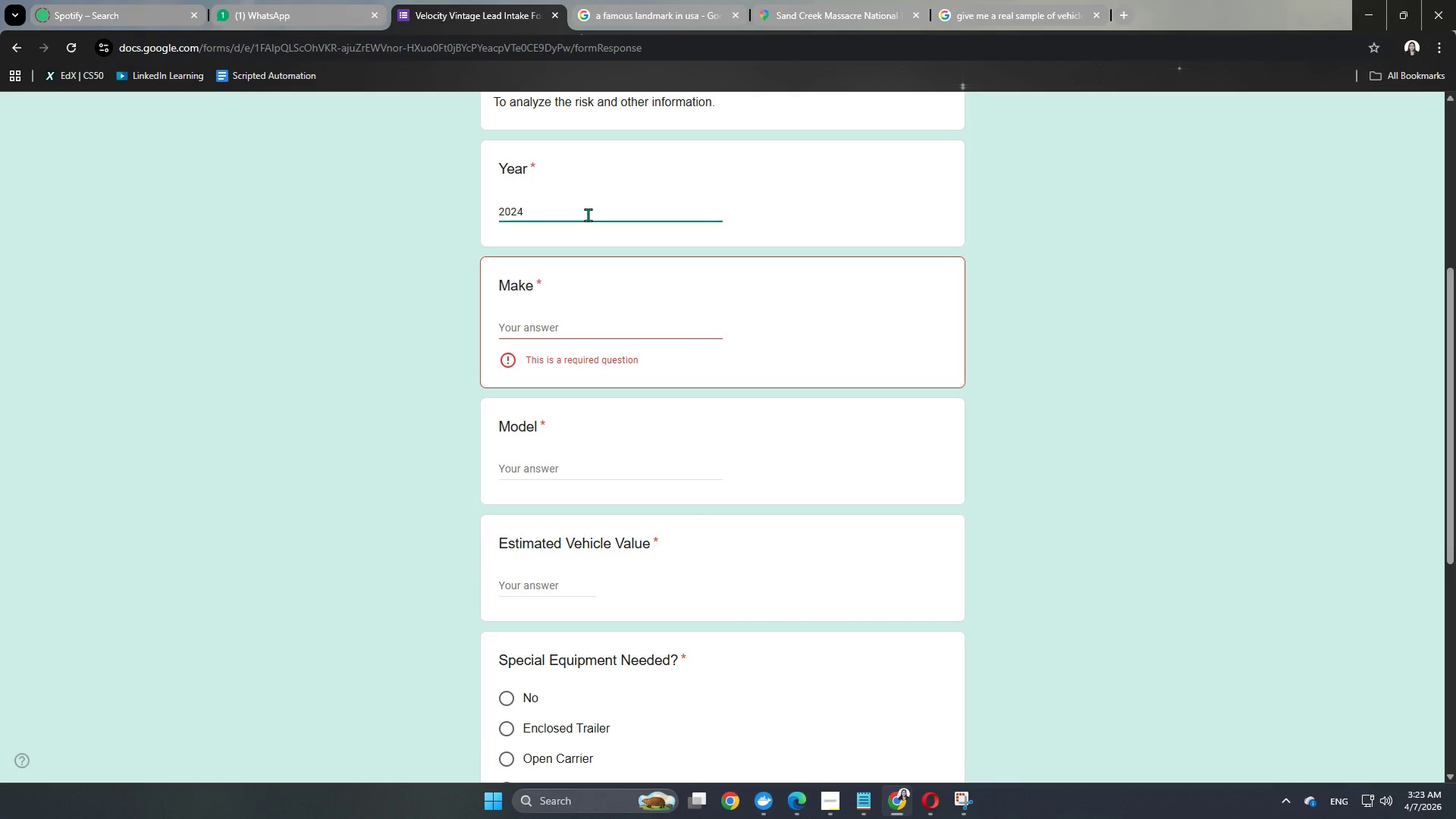 
key(Backspace)
 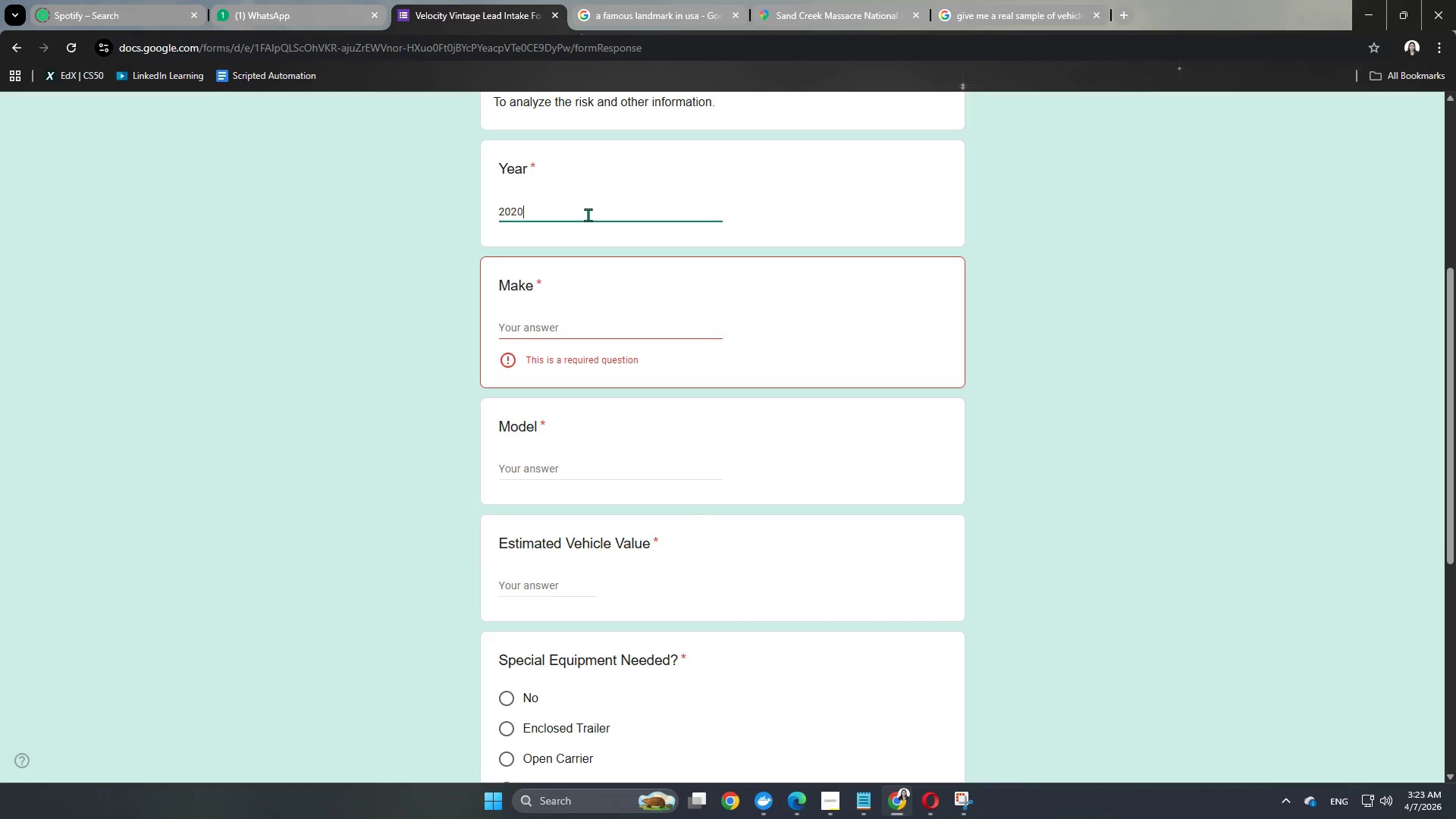 
key(Numpad0)
 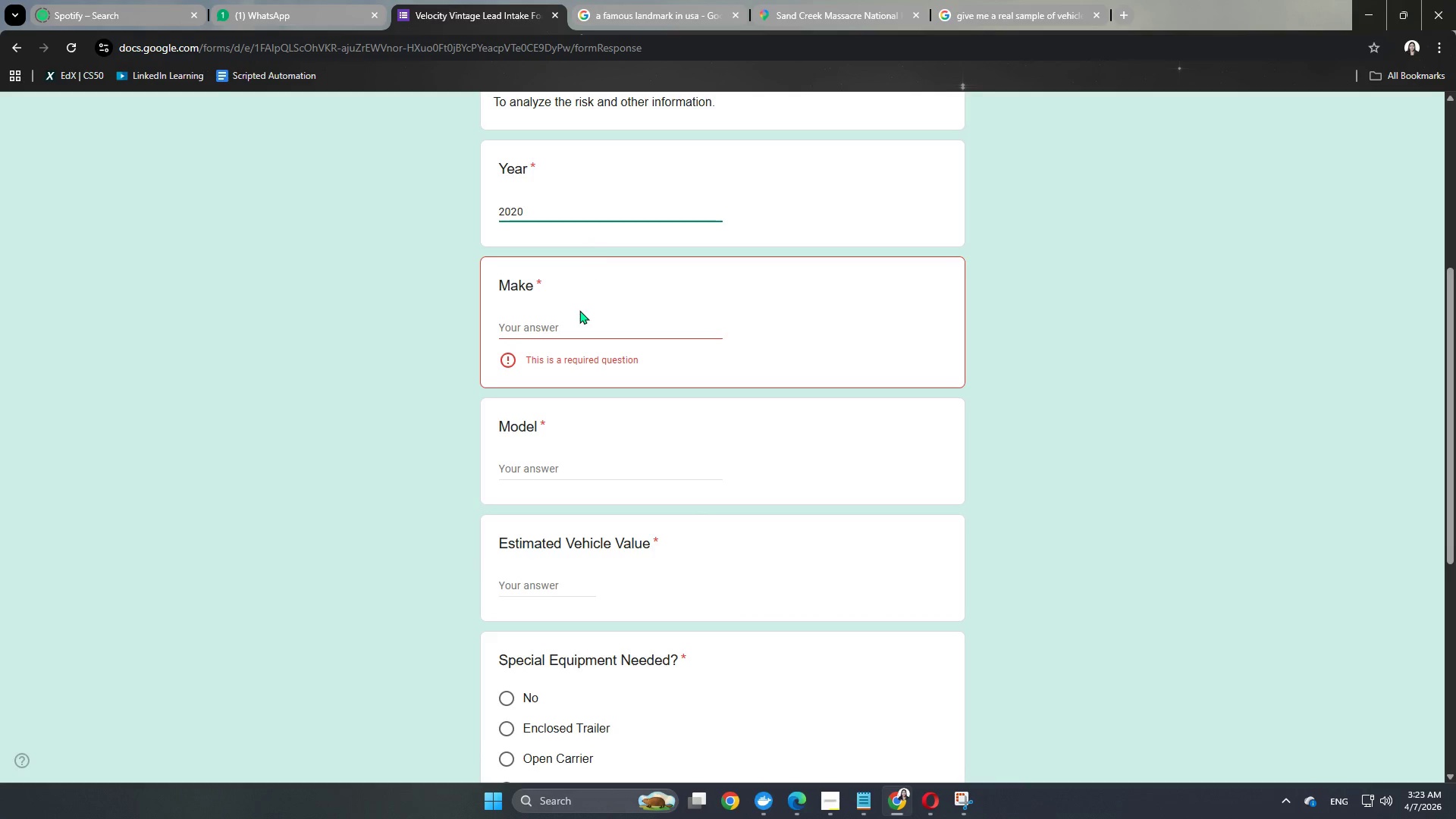 
left_click([576, 327])
 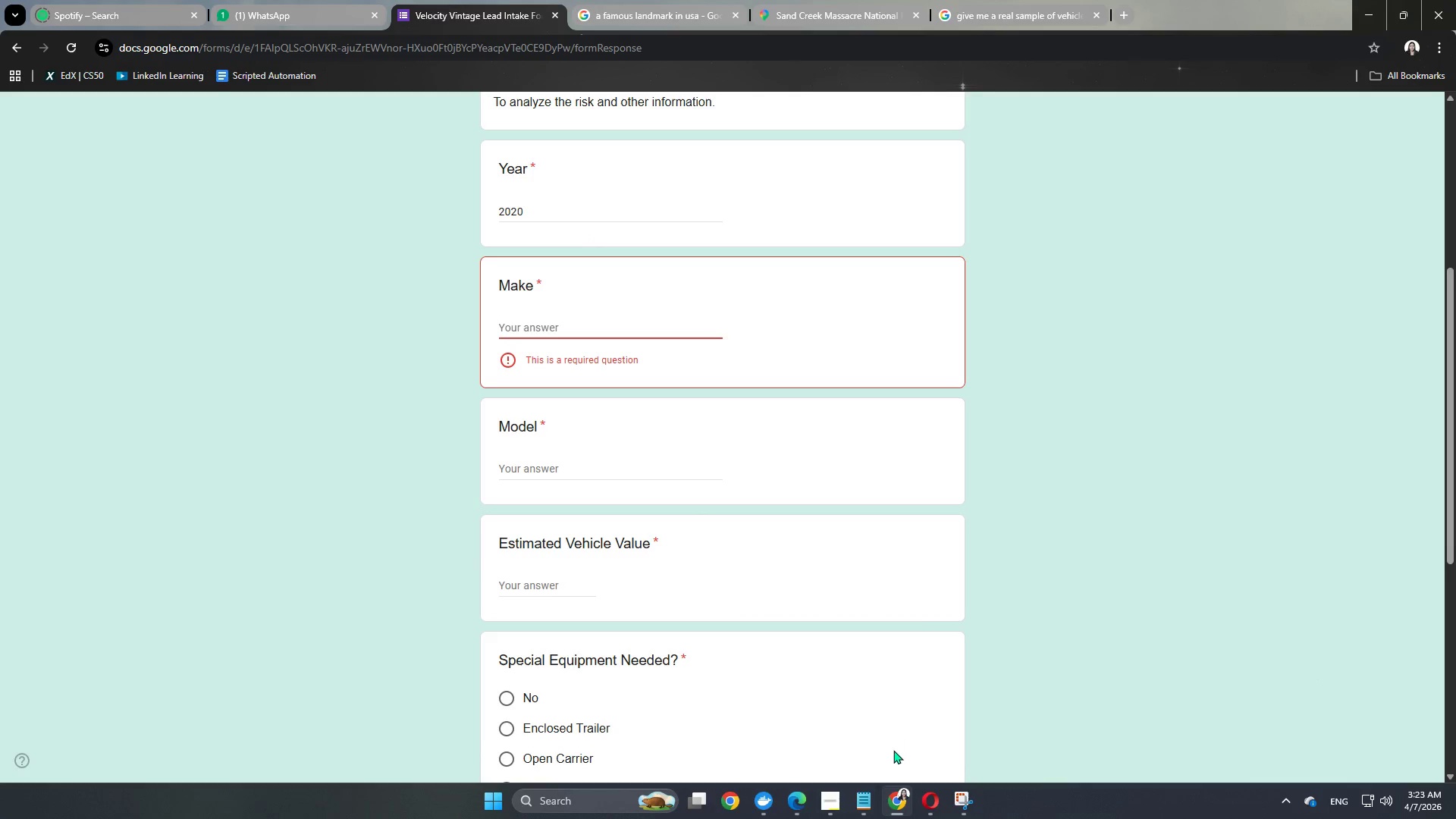 
left_click([1047, 0])
 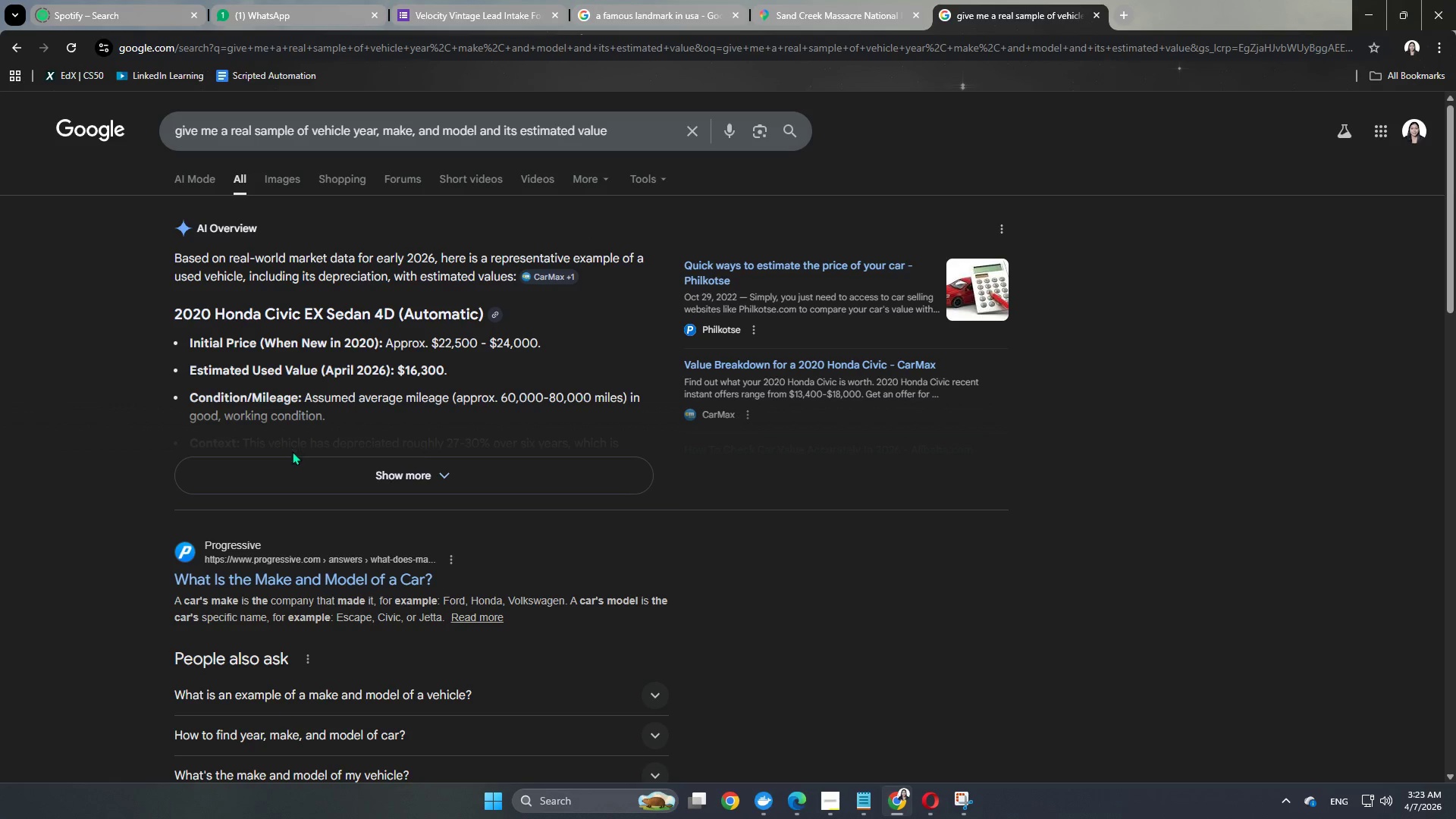 
left_click([292, 459])
 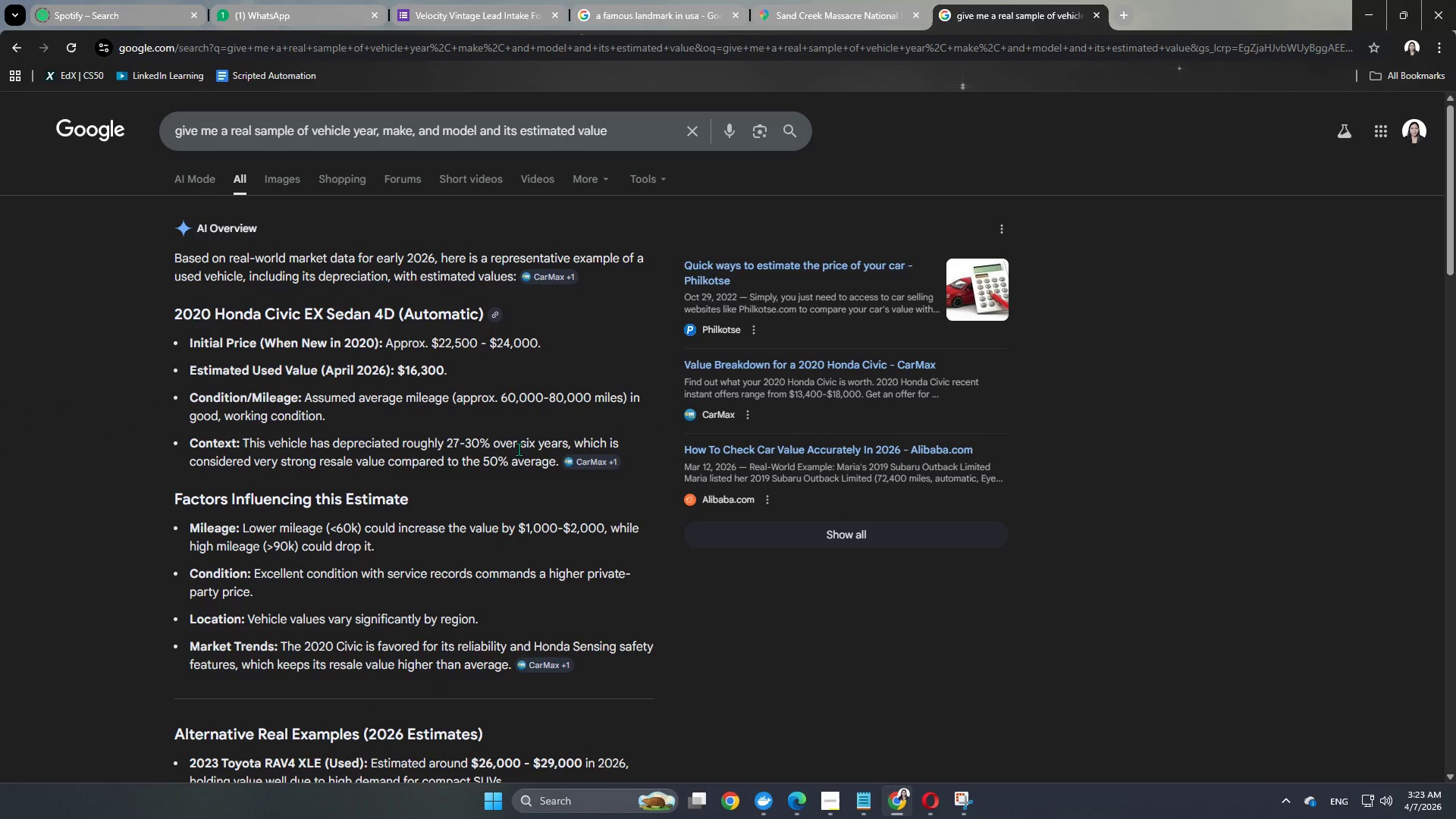 
scroll: coordinate [519, 449], scroll_direction: down, amount: 3.0
 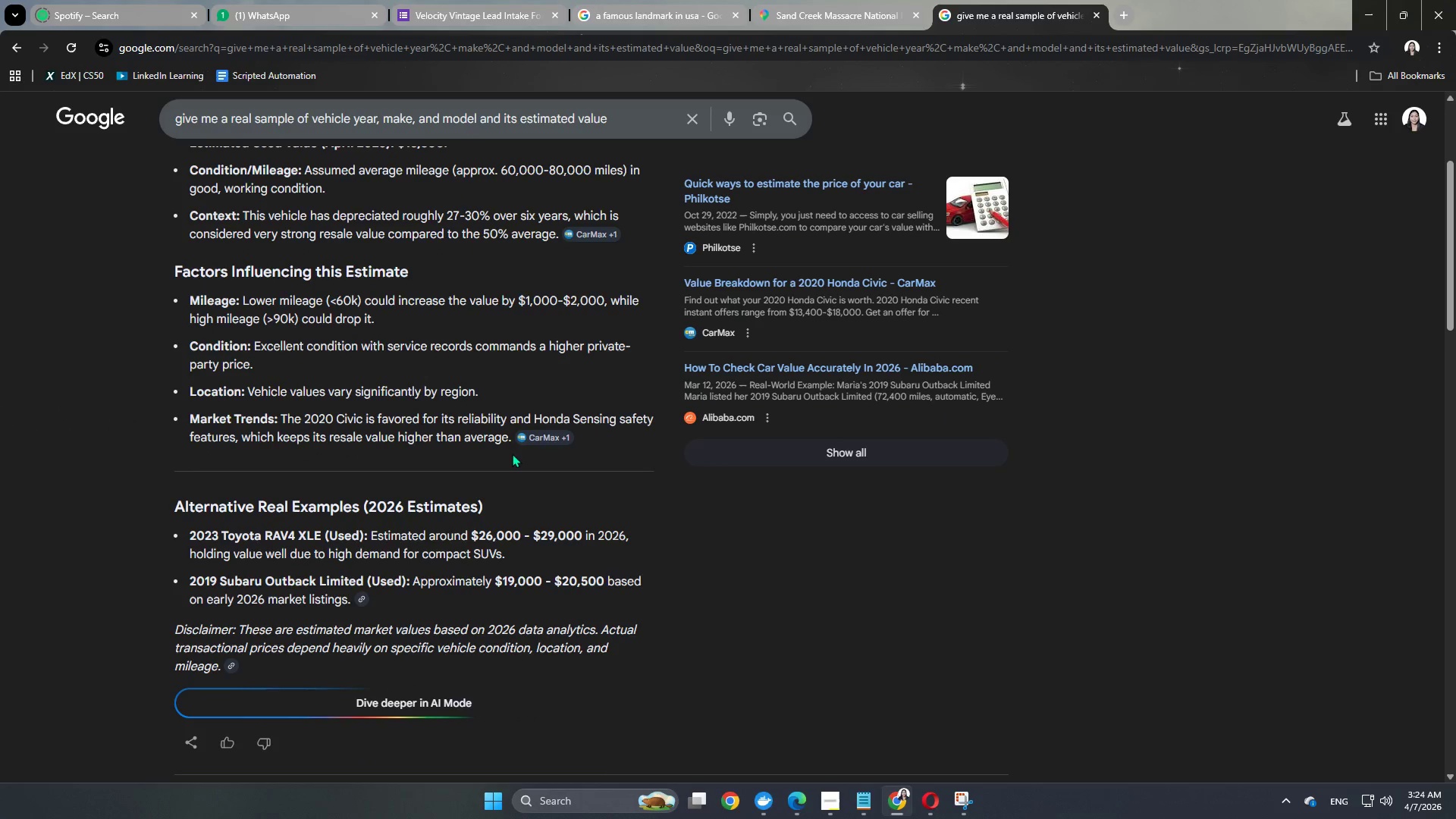 
scroll: coordinate [512, 453], scroll_direction: up, amount: 4.0
 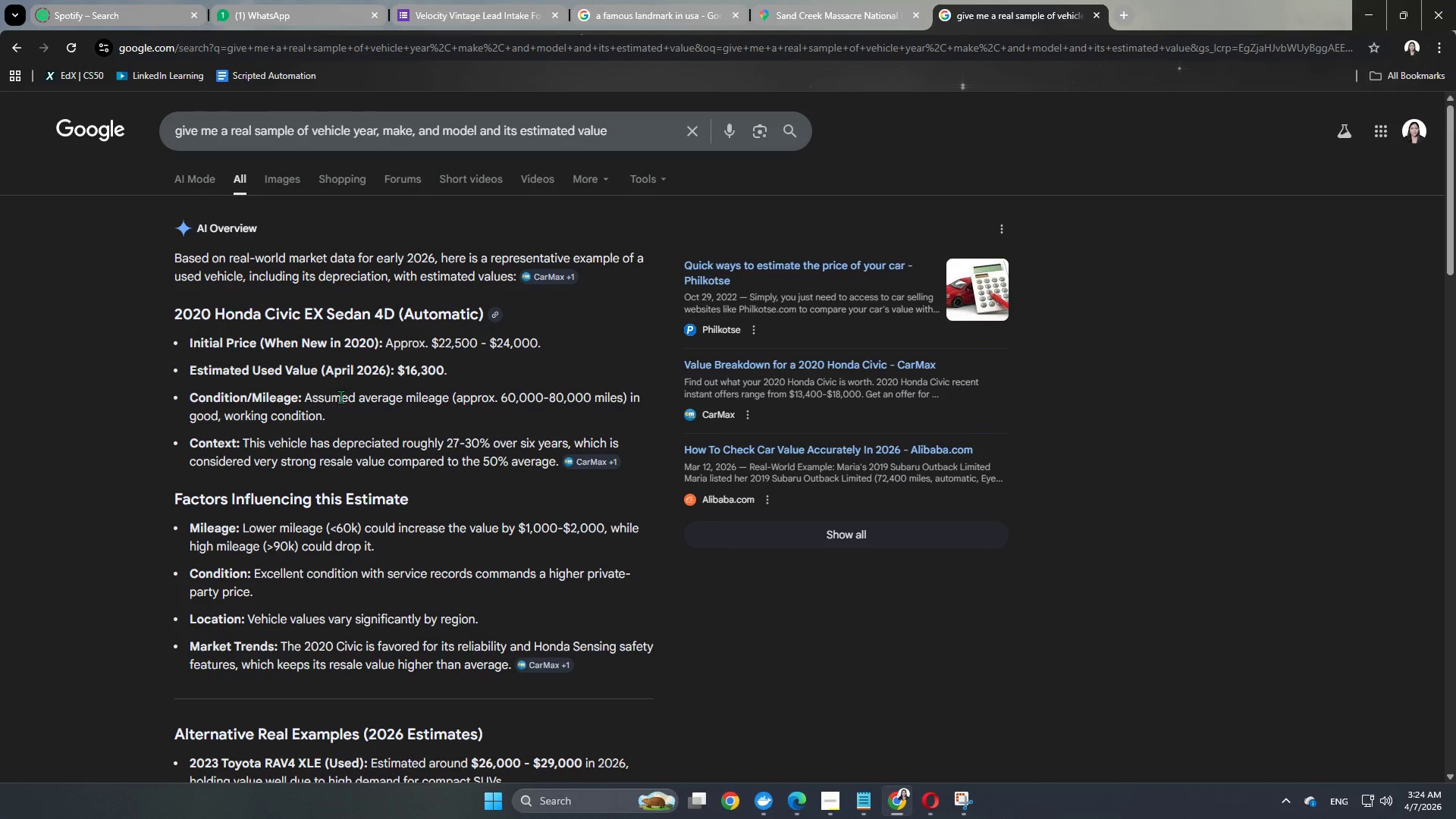 
scroll: coordinate [503, 563], scroll_direction: down, amount: 4.0
 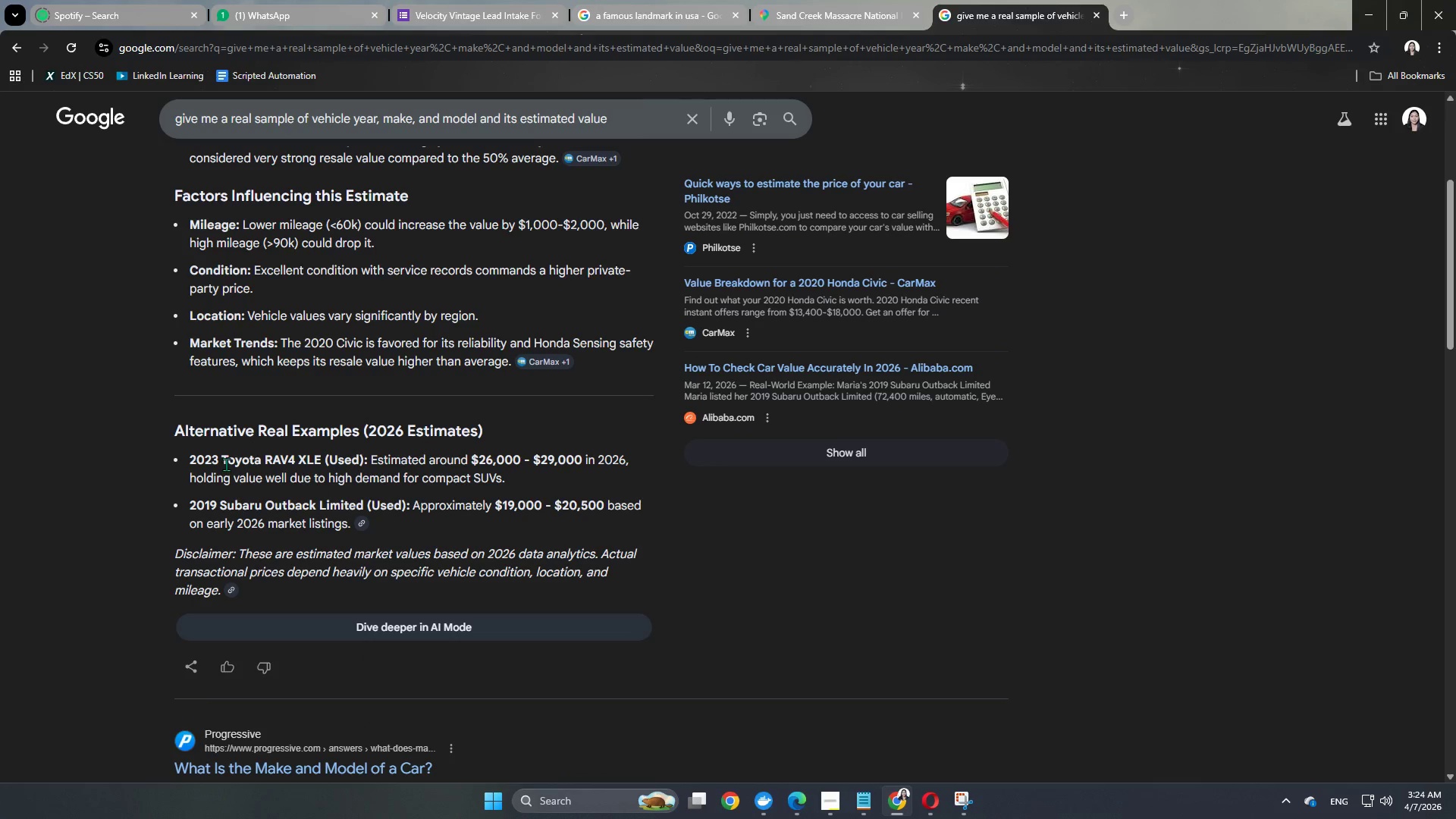 
scroll: coordinate [242, 546], scroll_direction: up, amount: 2.0
 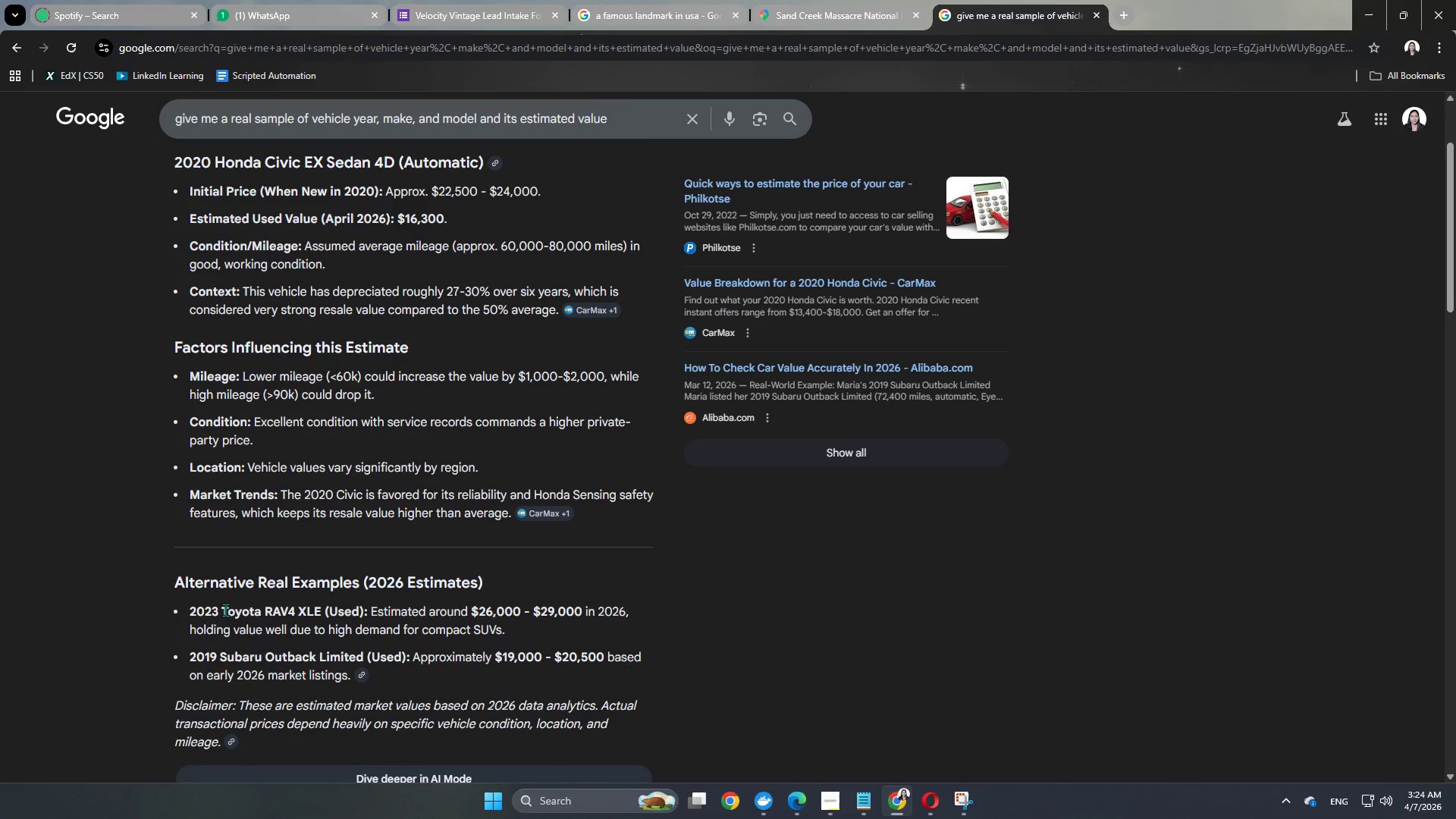 
left_click_drag(start_coordinate=[222, 610], to_coordinate=[320, 607])
 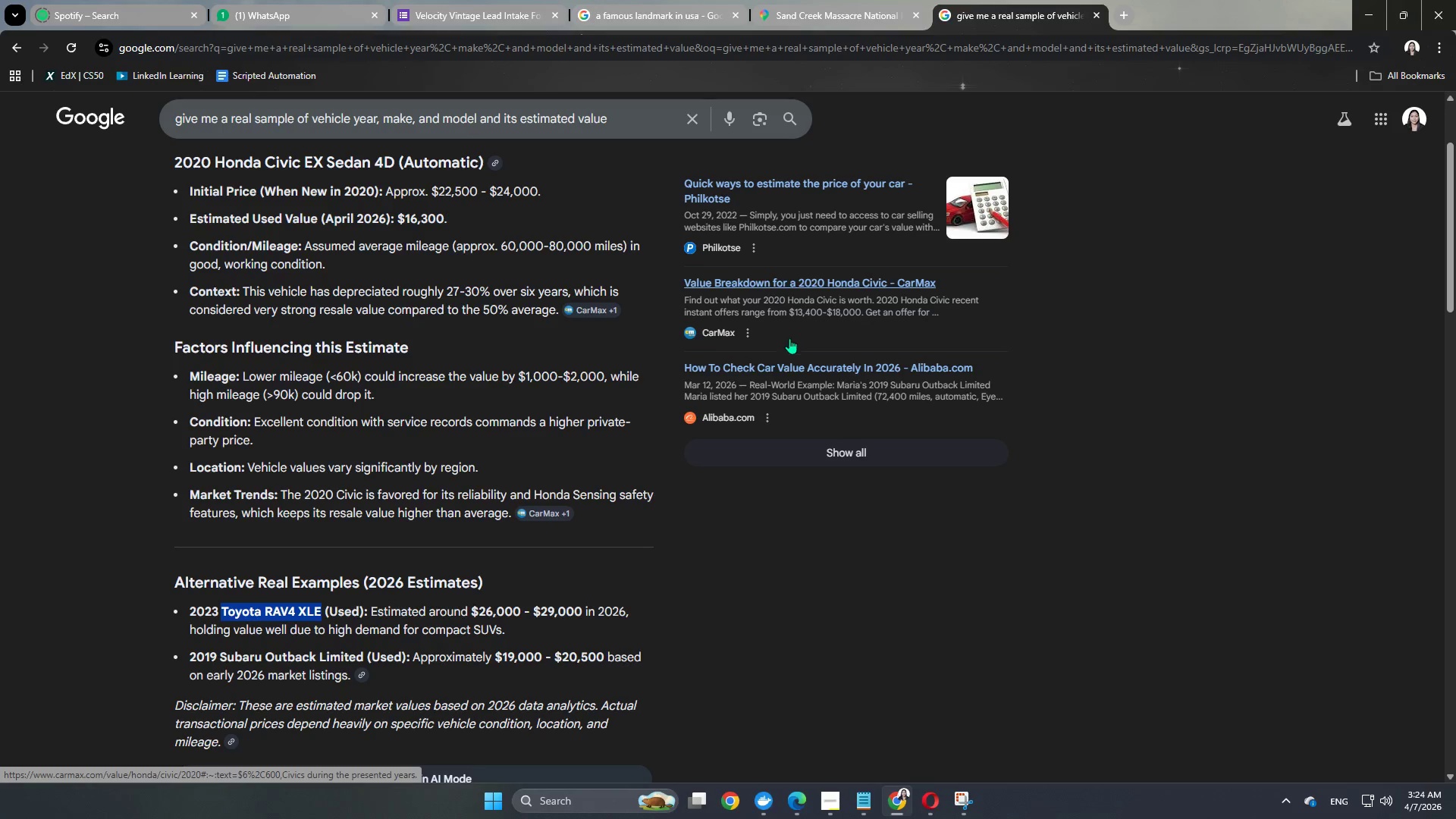 
key(Control+ControlLeft)
 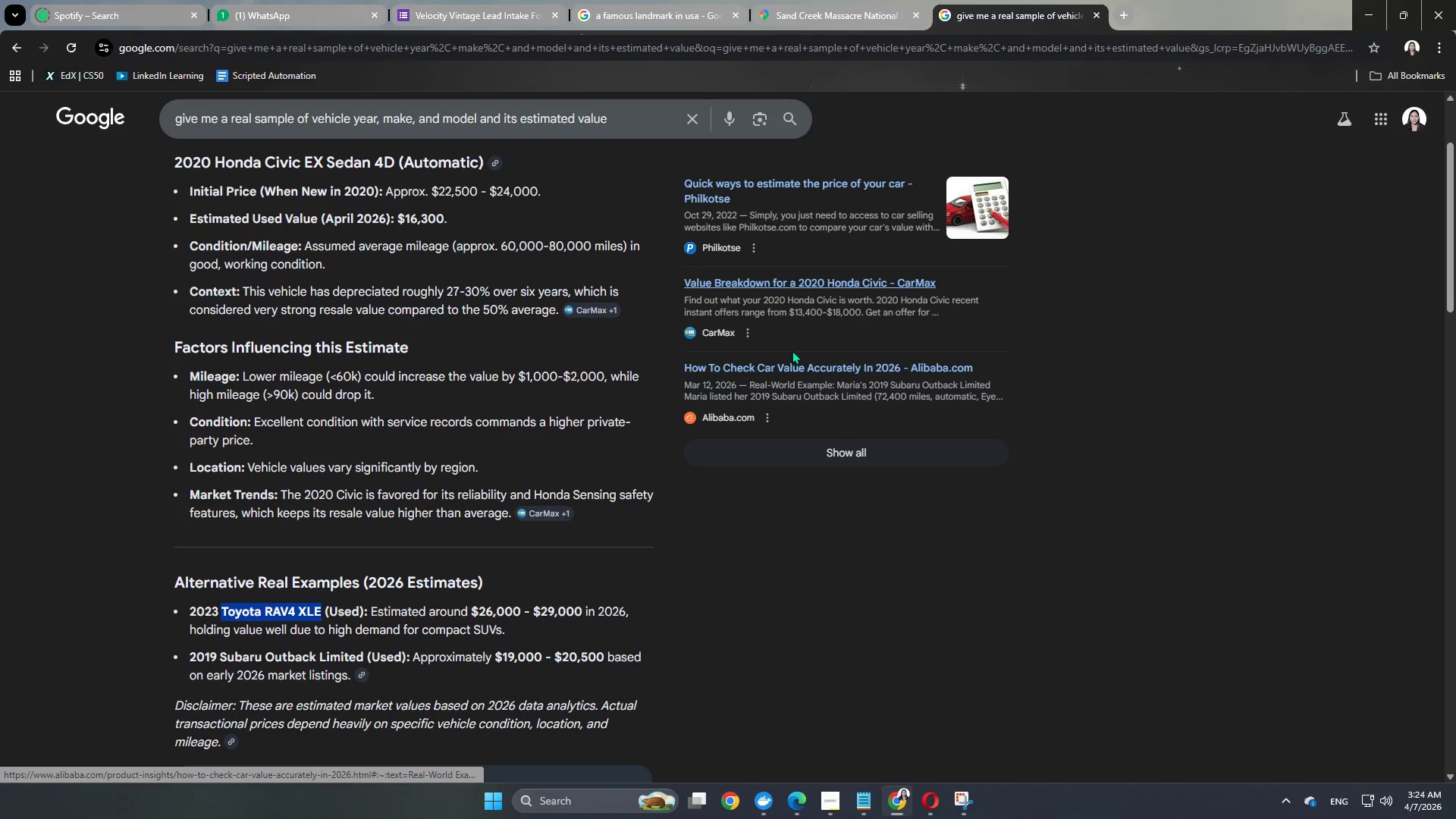 
key(Control+C)
 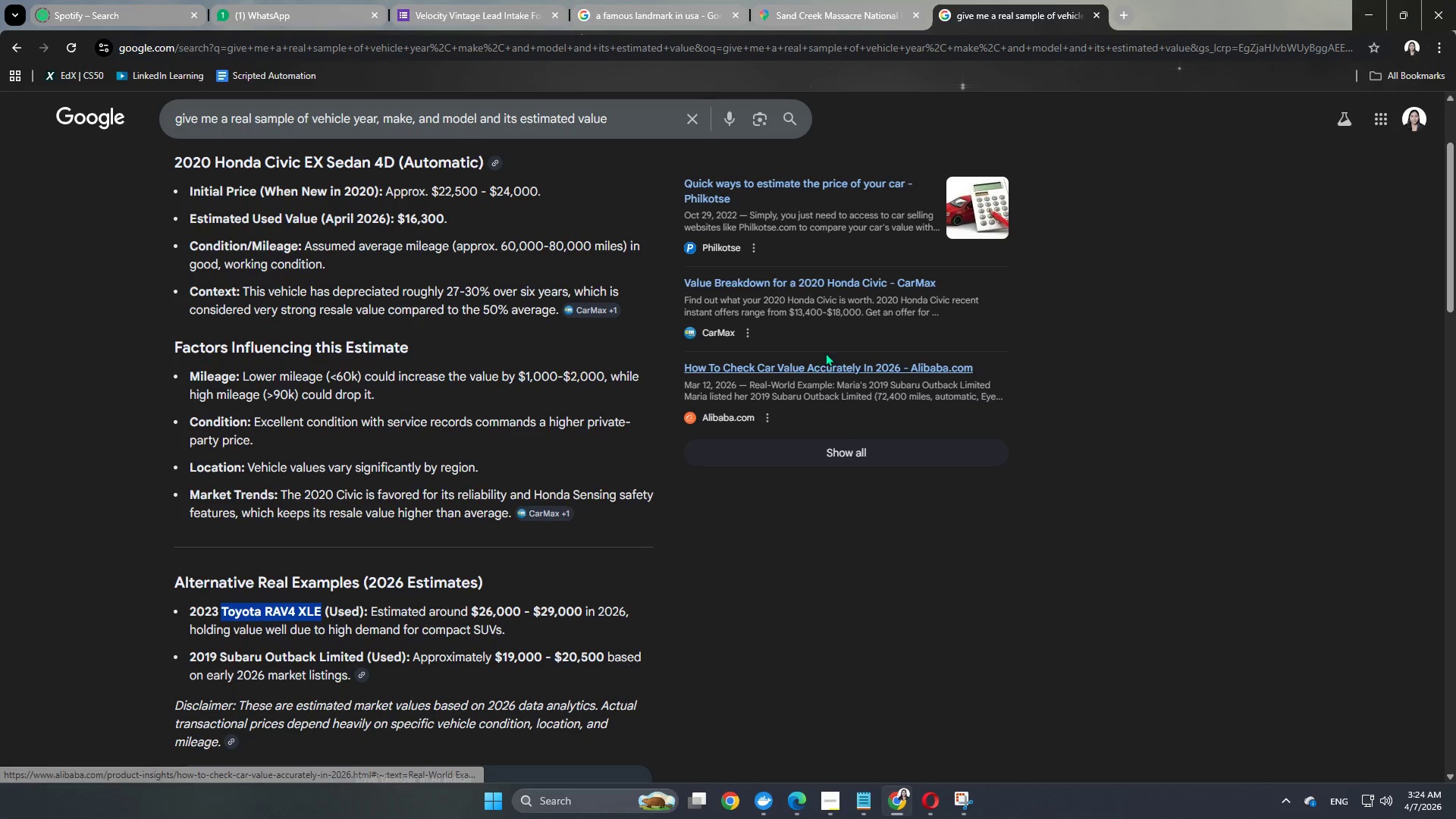 
key(Control+ControlLeft)
 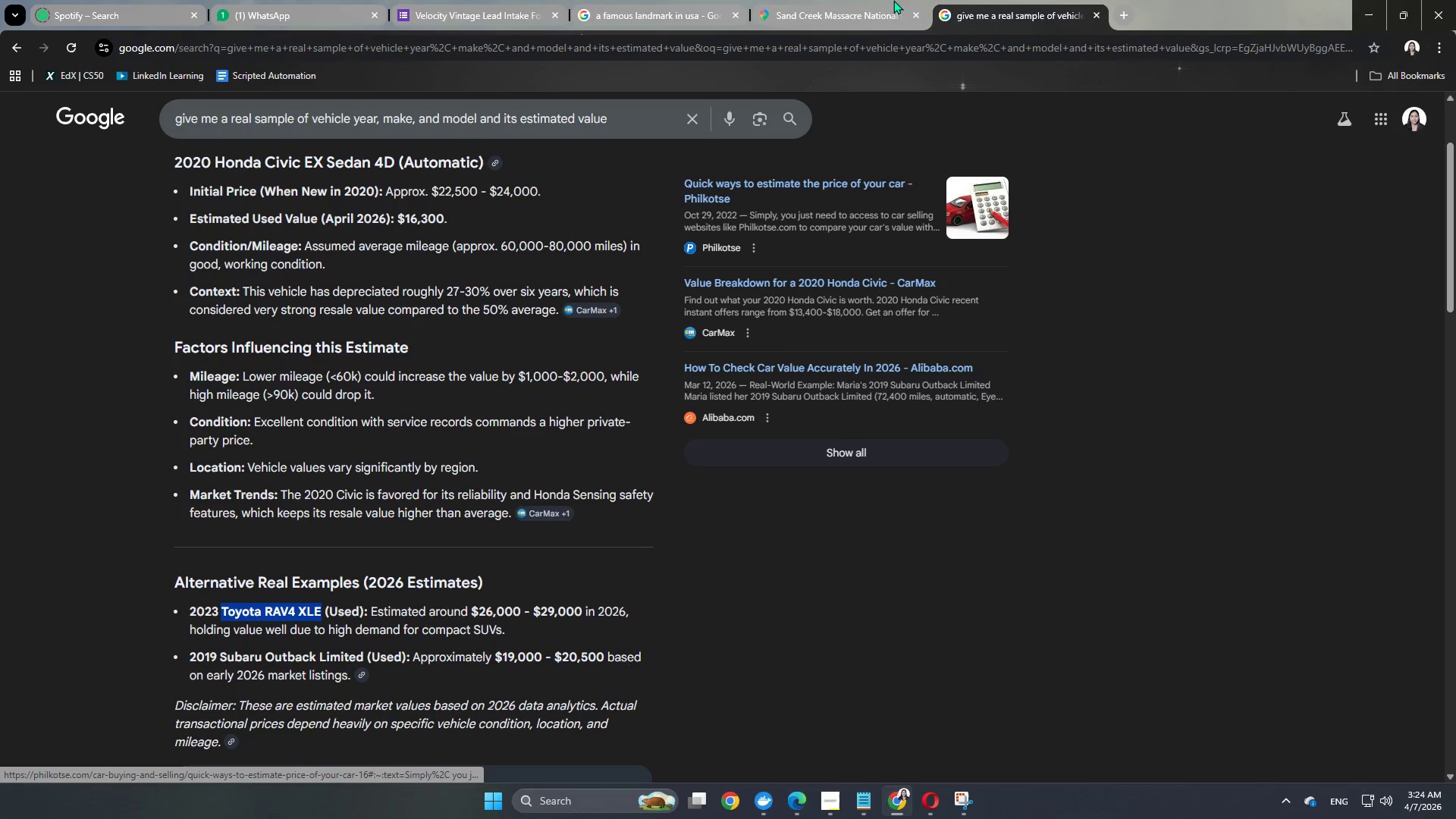 
key(Control+C)
 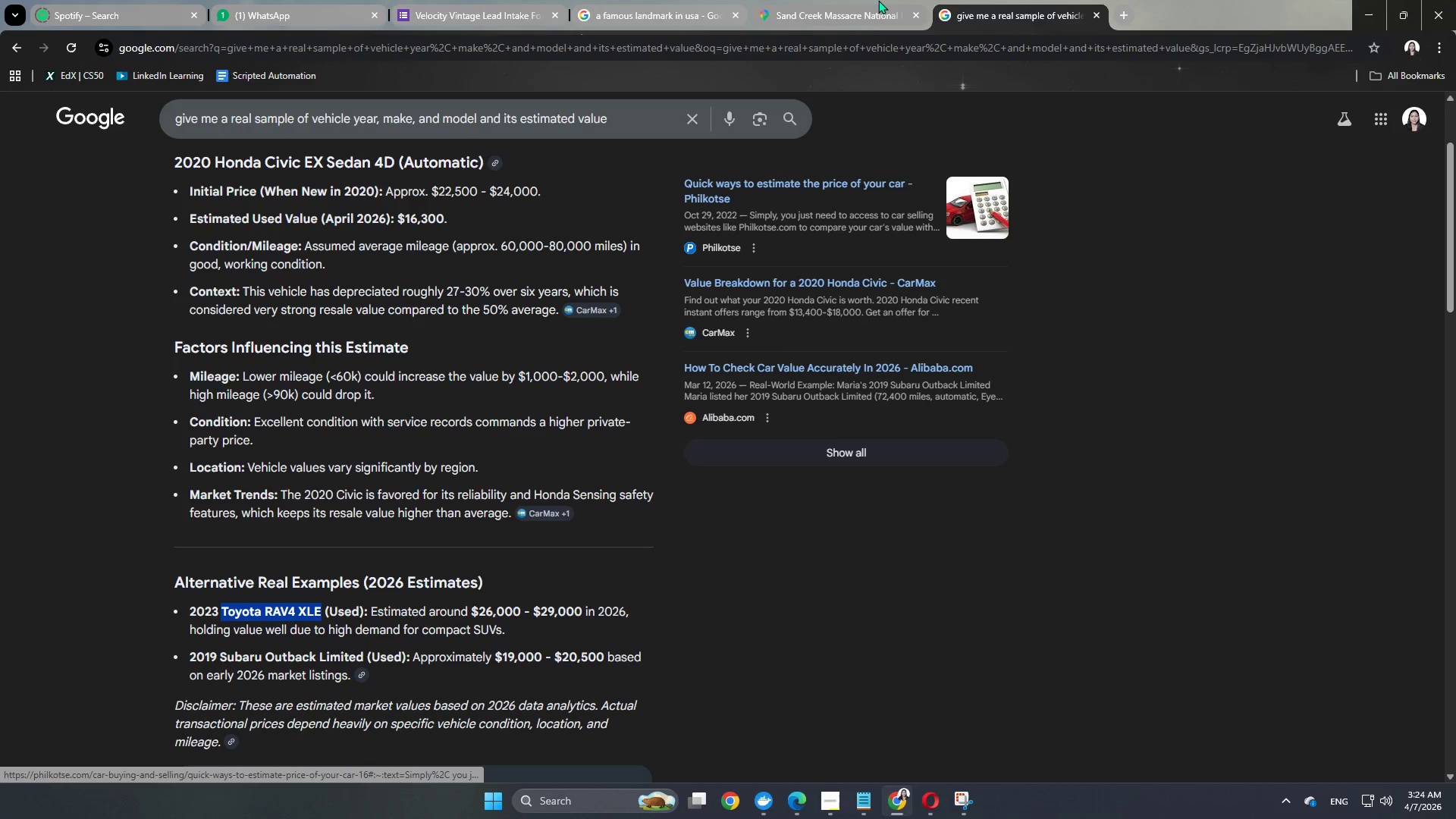 
key(Control+ControlLeft)
 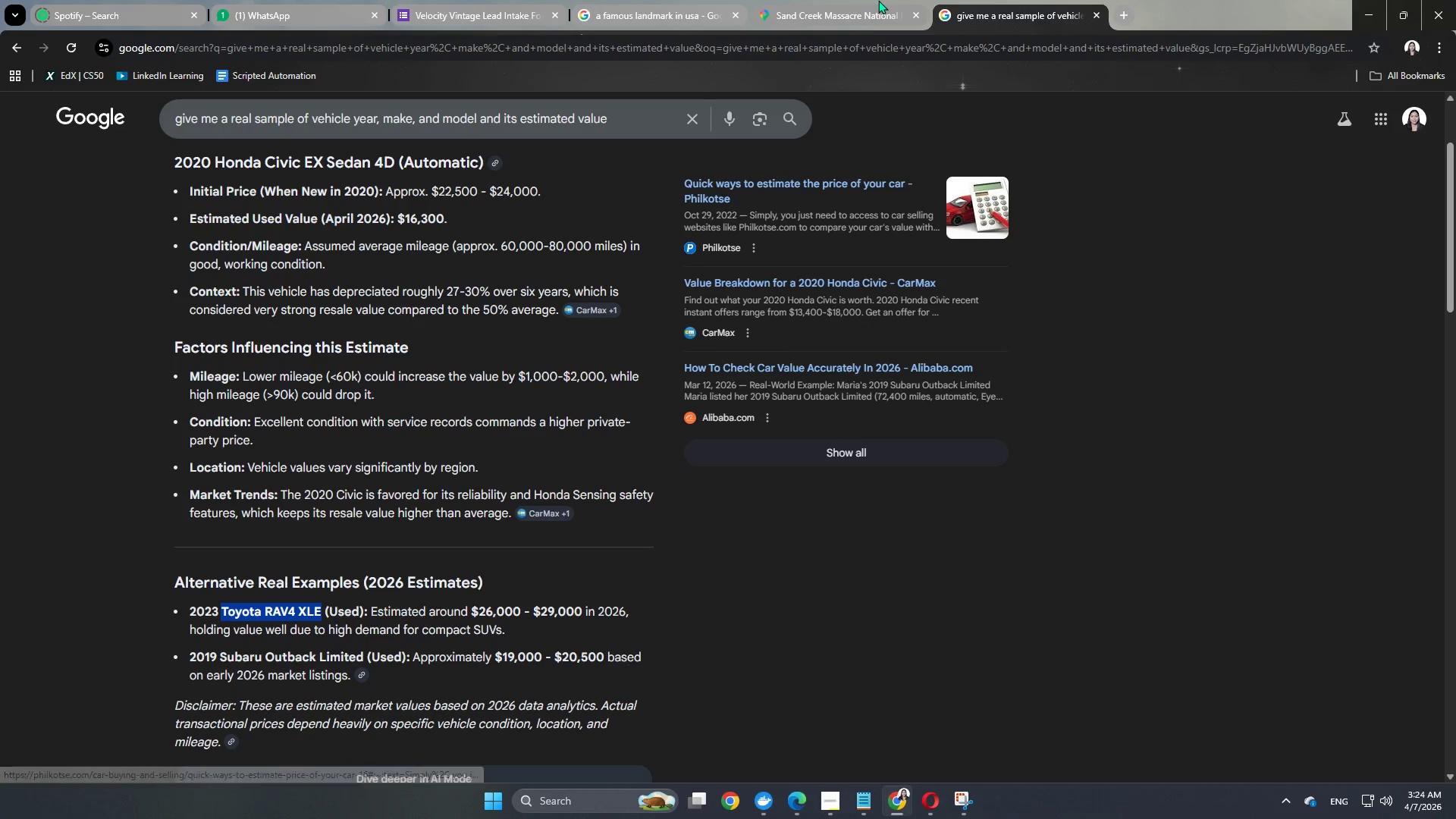 
key(Control+C)
 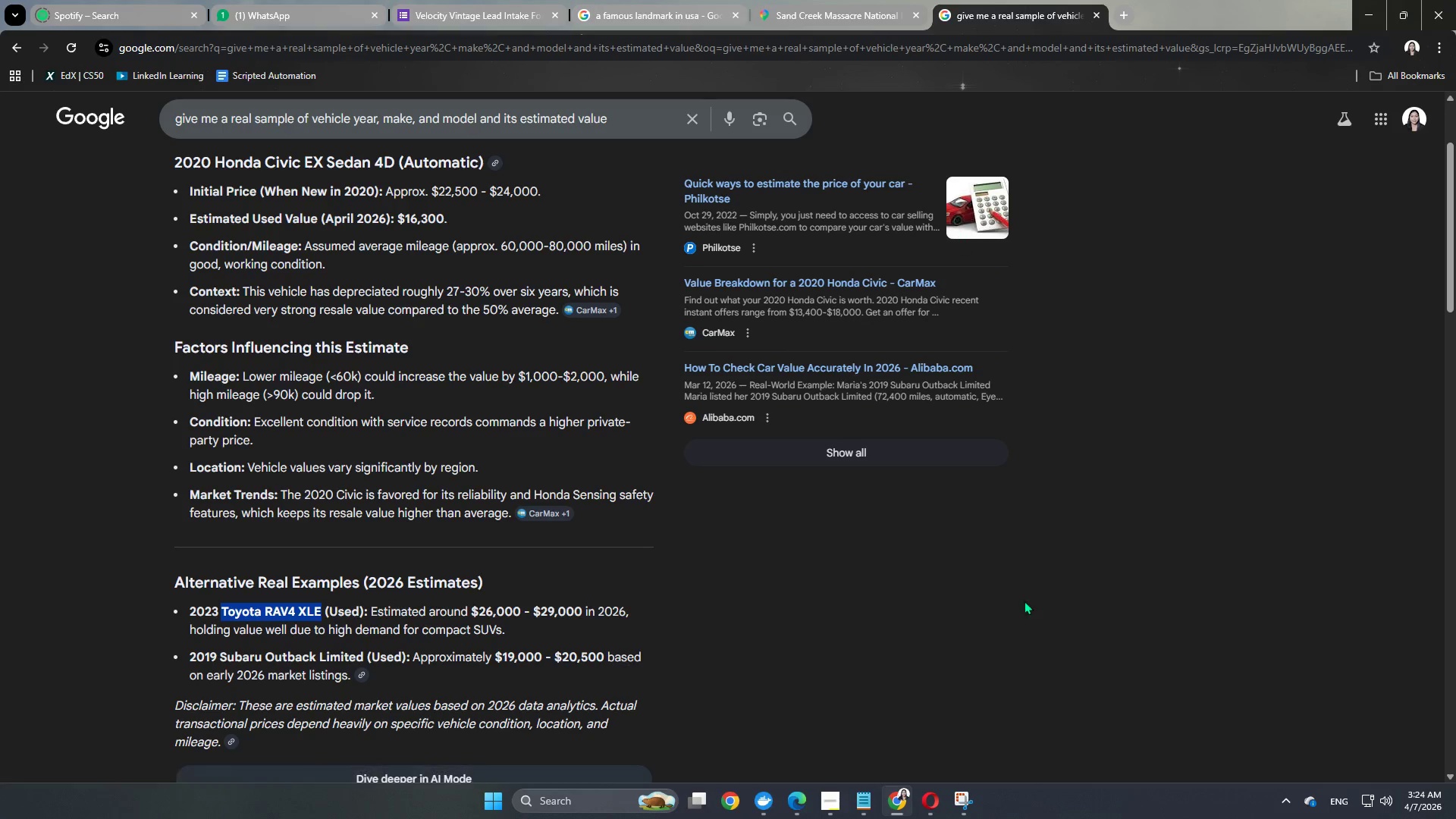 
key(Control+ControlLeft)
 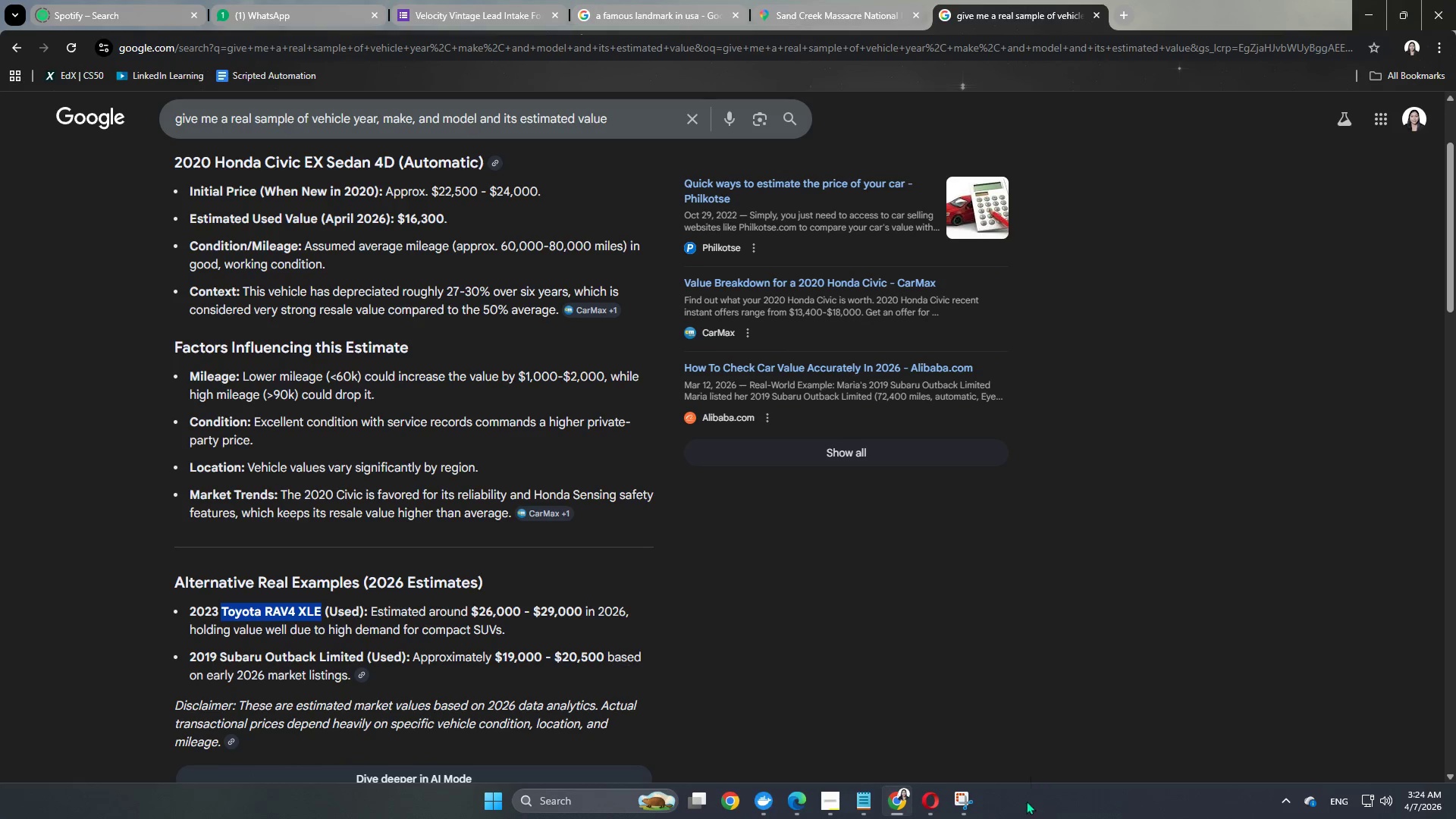 
key(Control+C)
 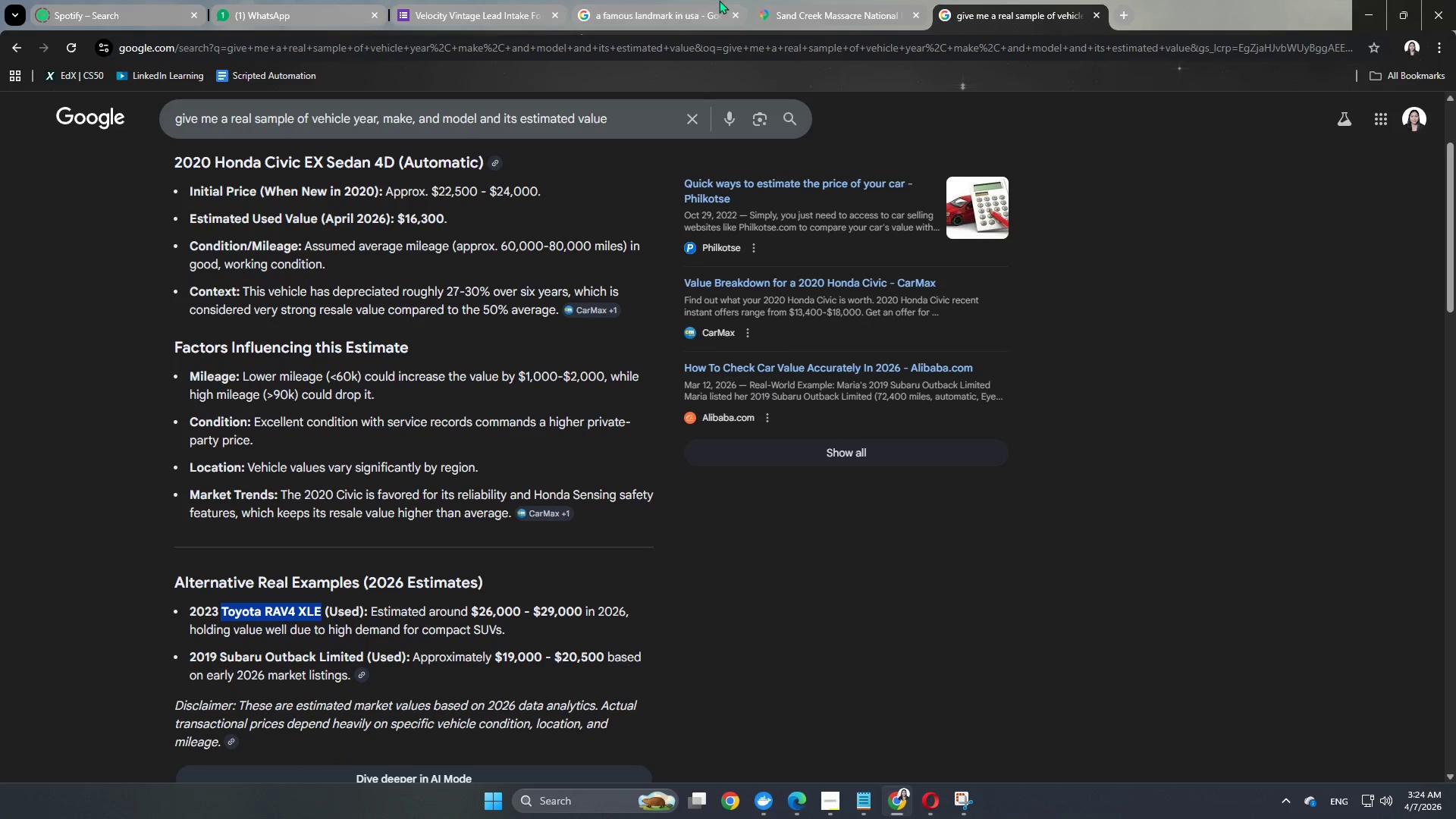 
left_click([681, 0])
 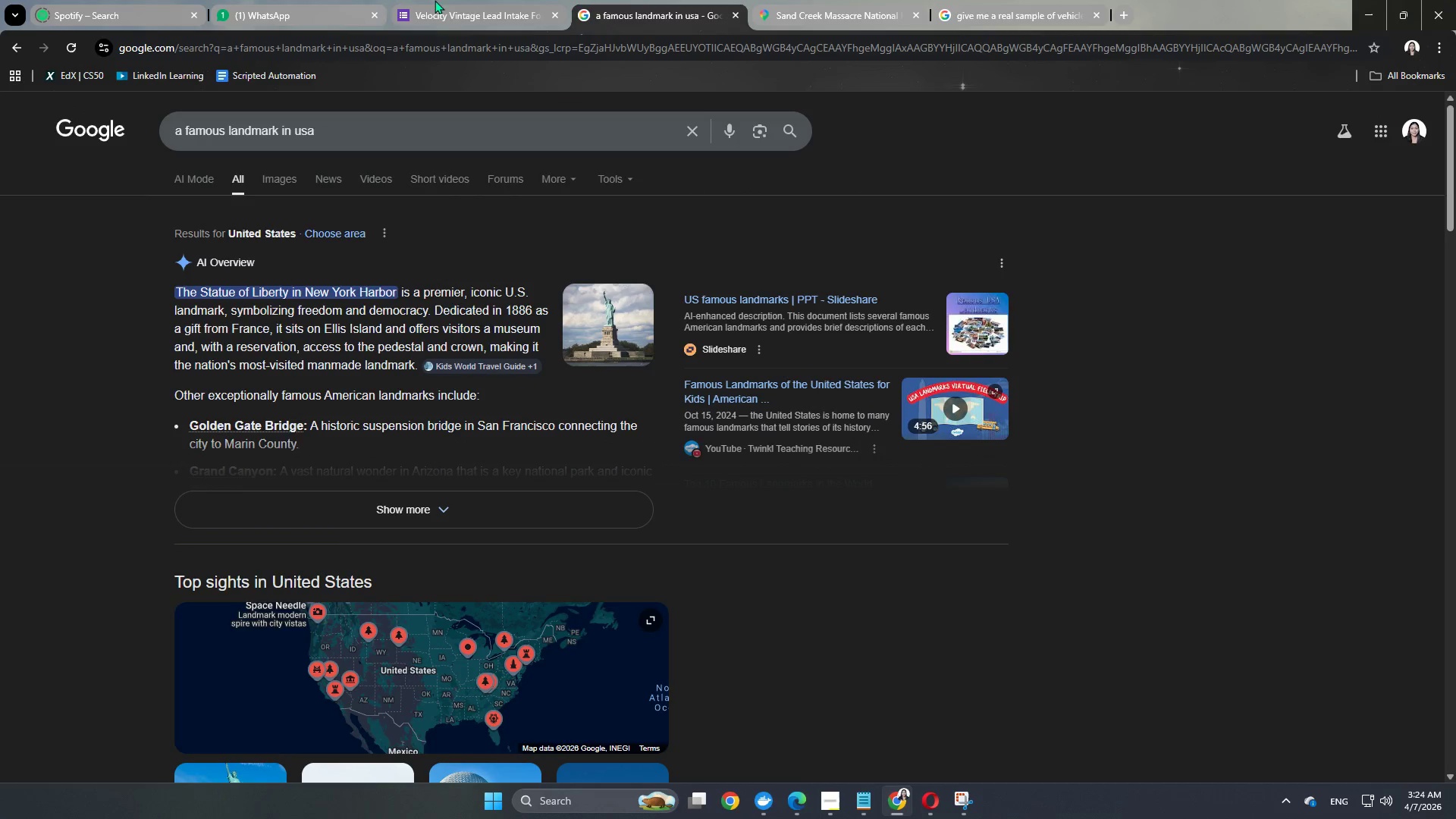 
left_click([472, 0])
 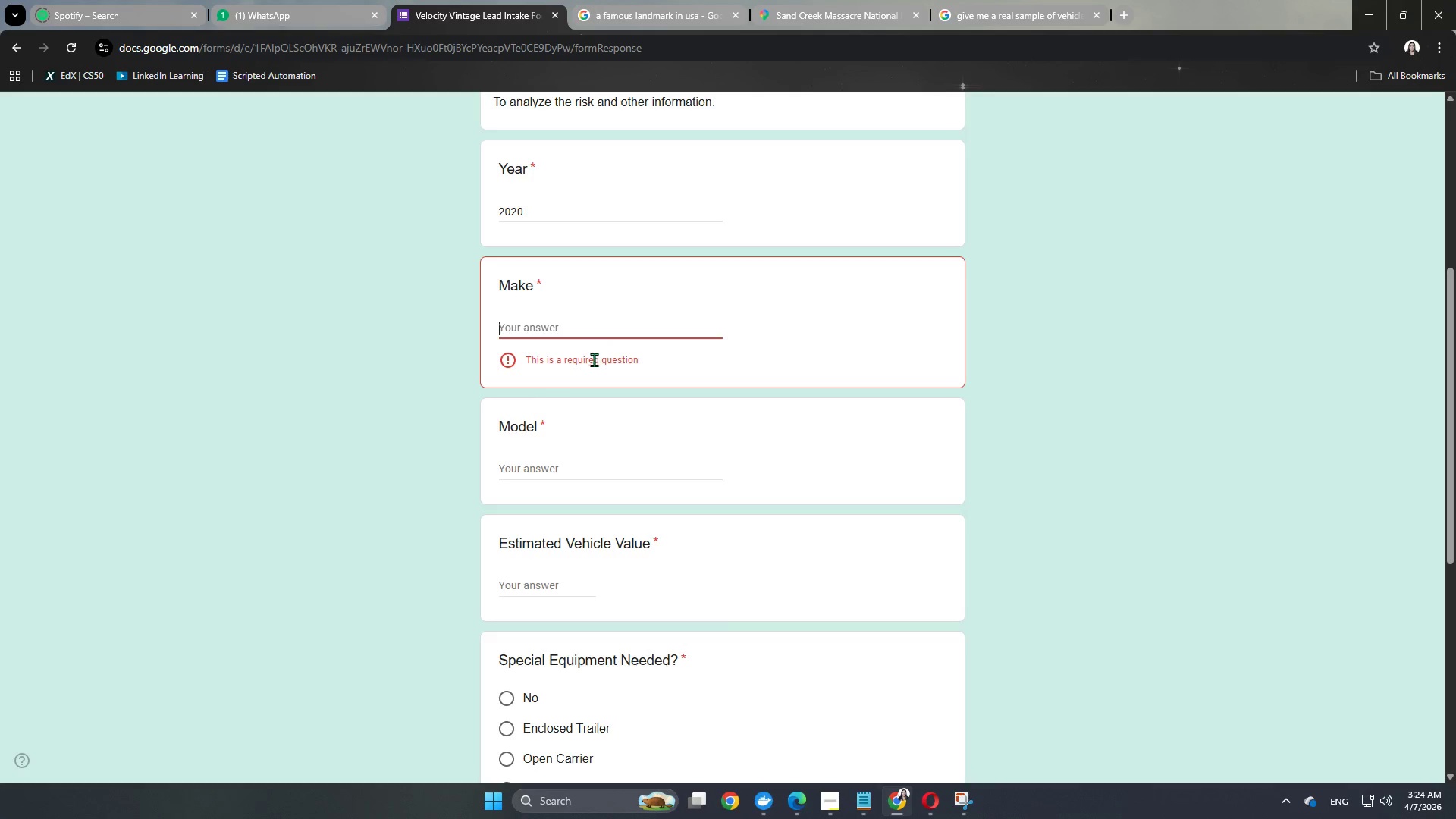 
key(Control+V)
 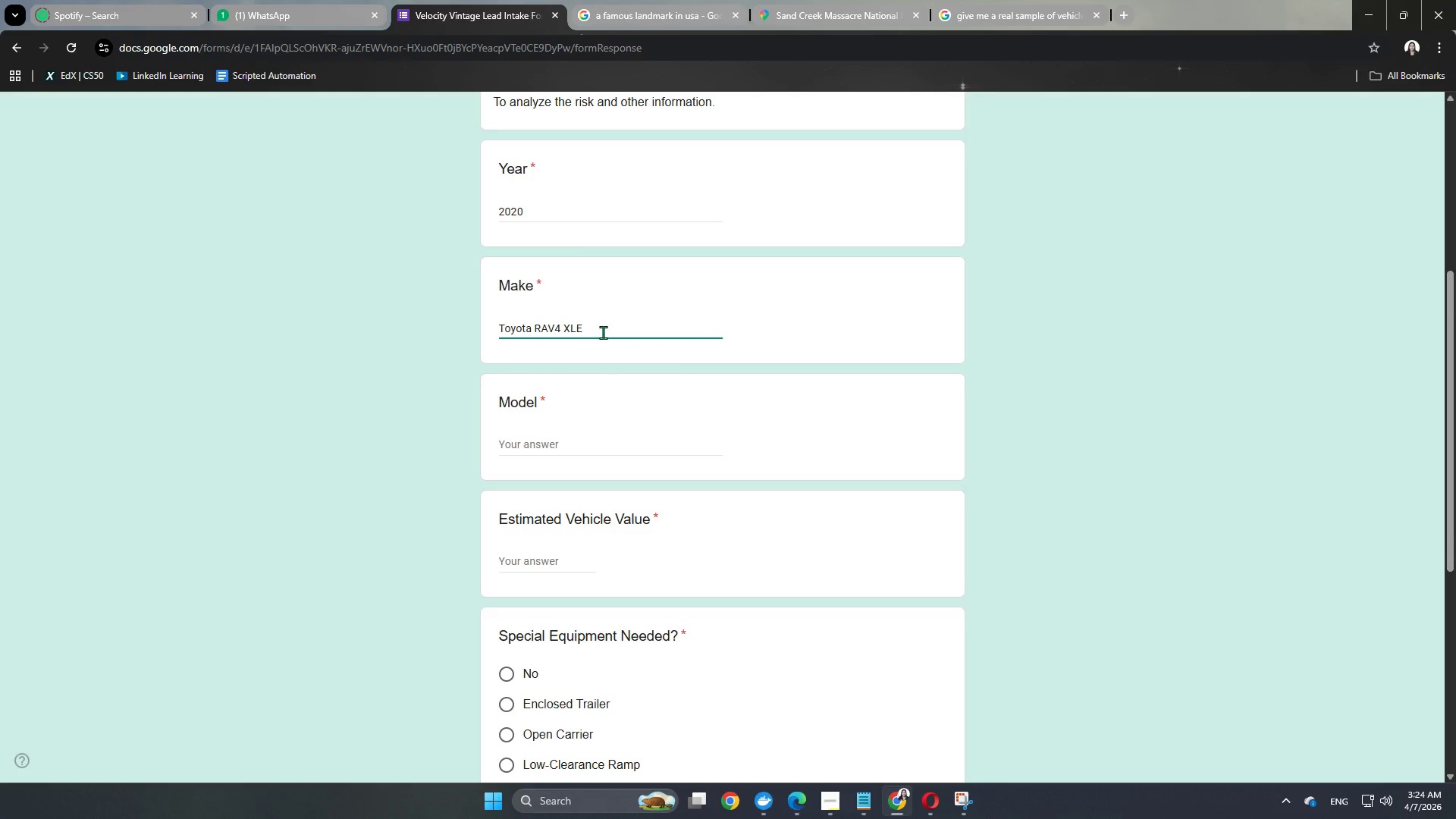 
left_click_drag(start_coordinate=[601, 331], to_coordinate=[535, 326])
 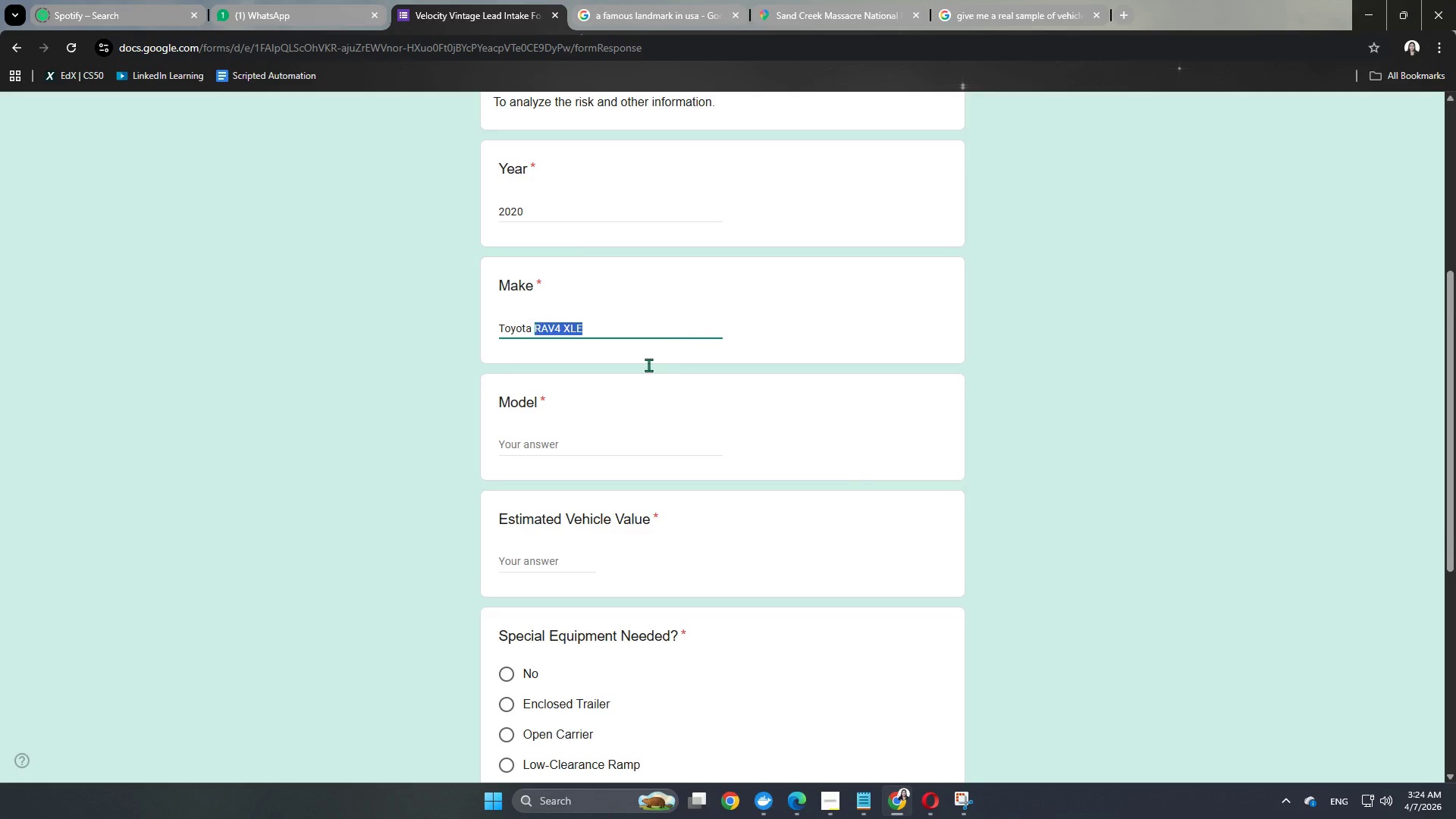 
key(Control+ControlLeft)
 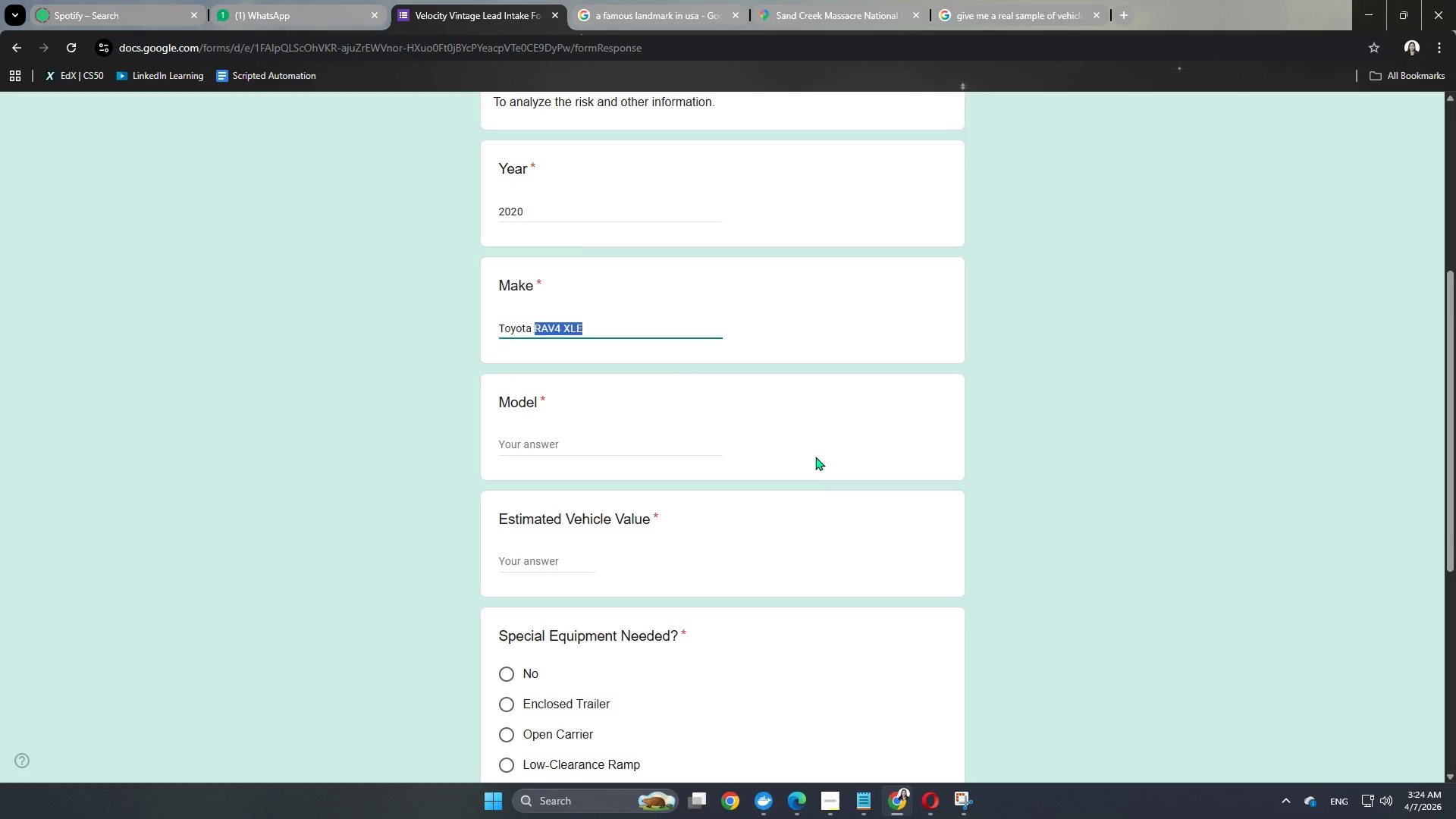 
key(Control+C)
 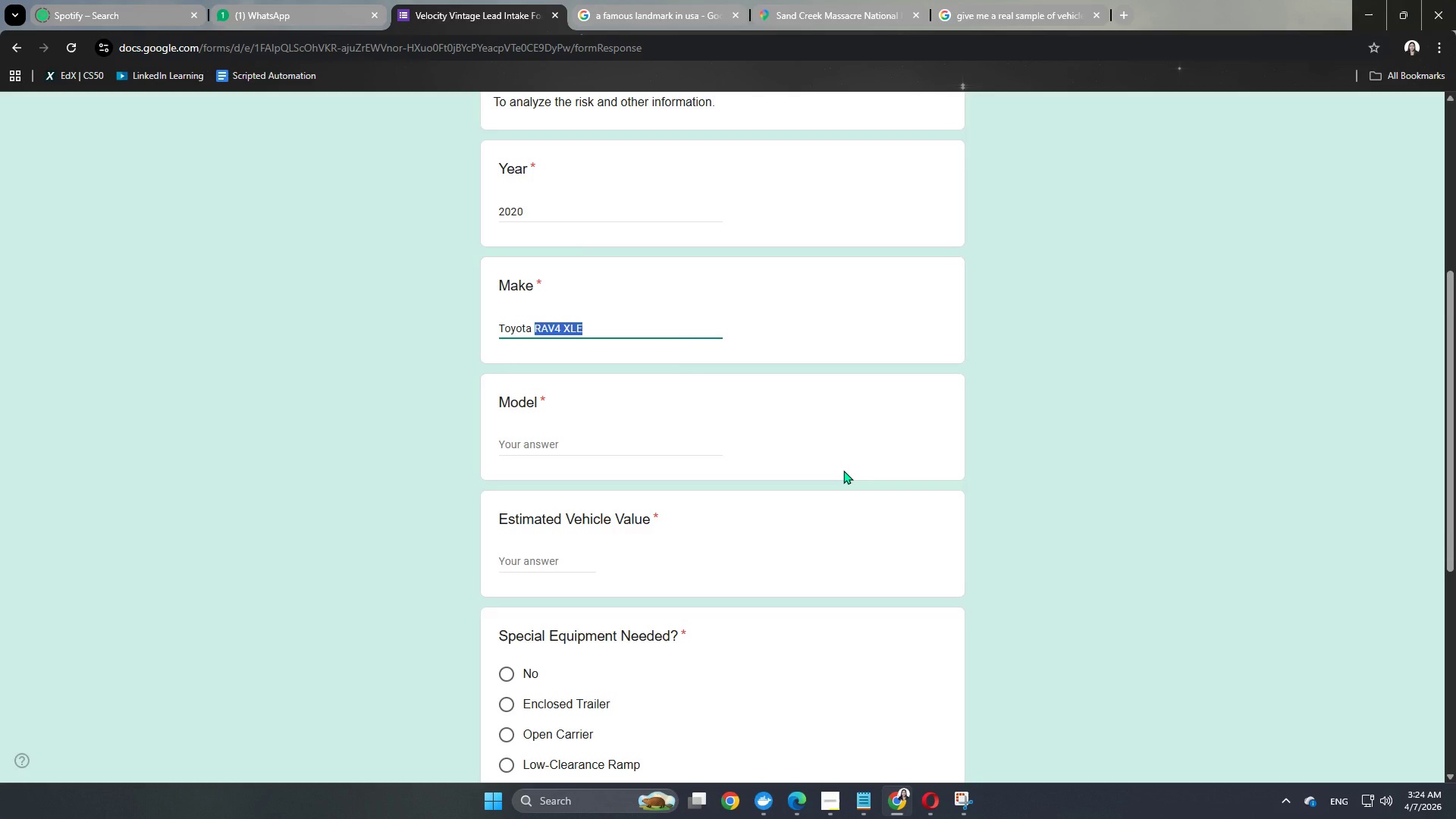 
key(Control+ControlLeft)
 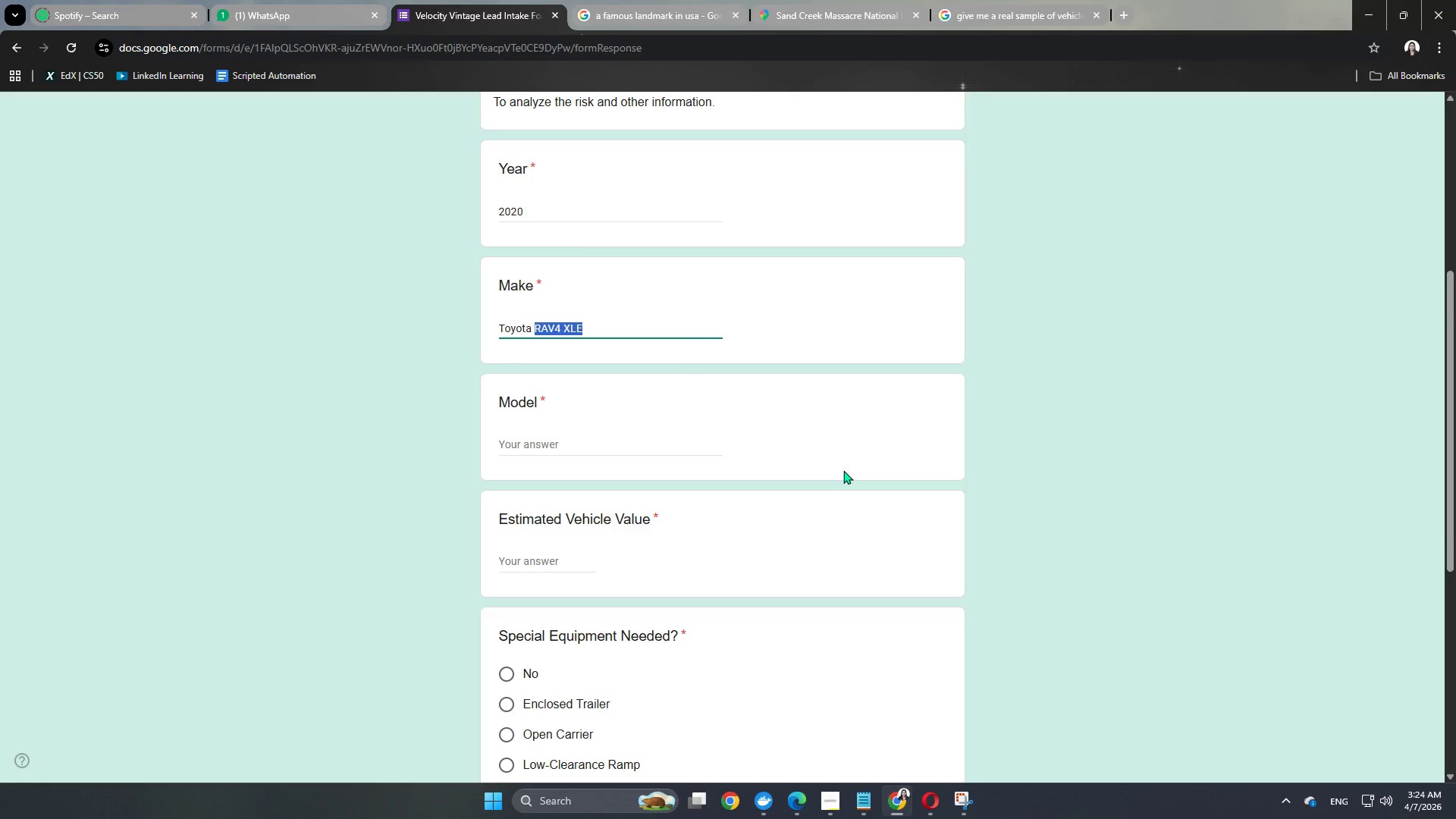 
key(Control+C)
 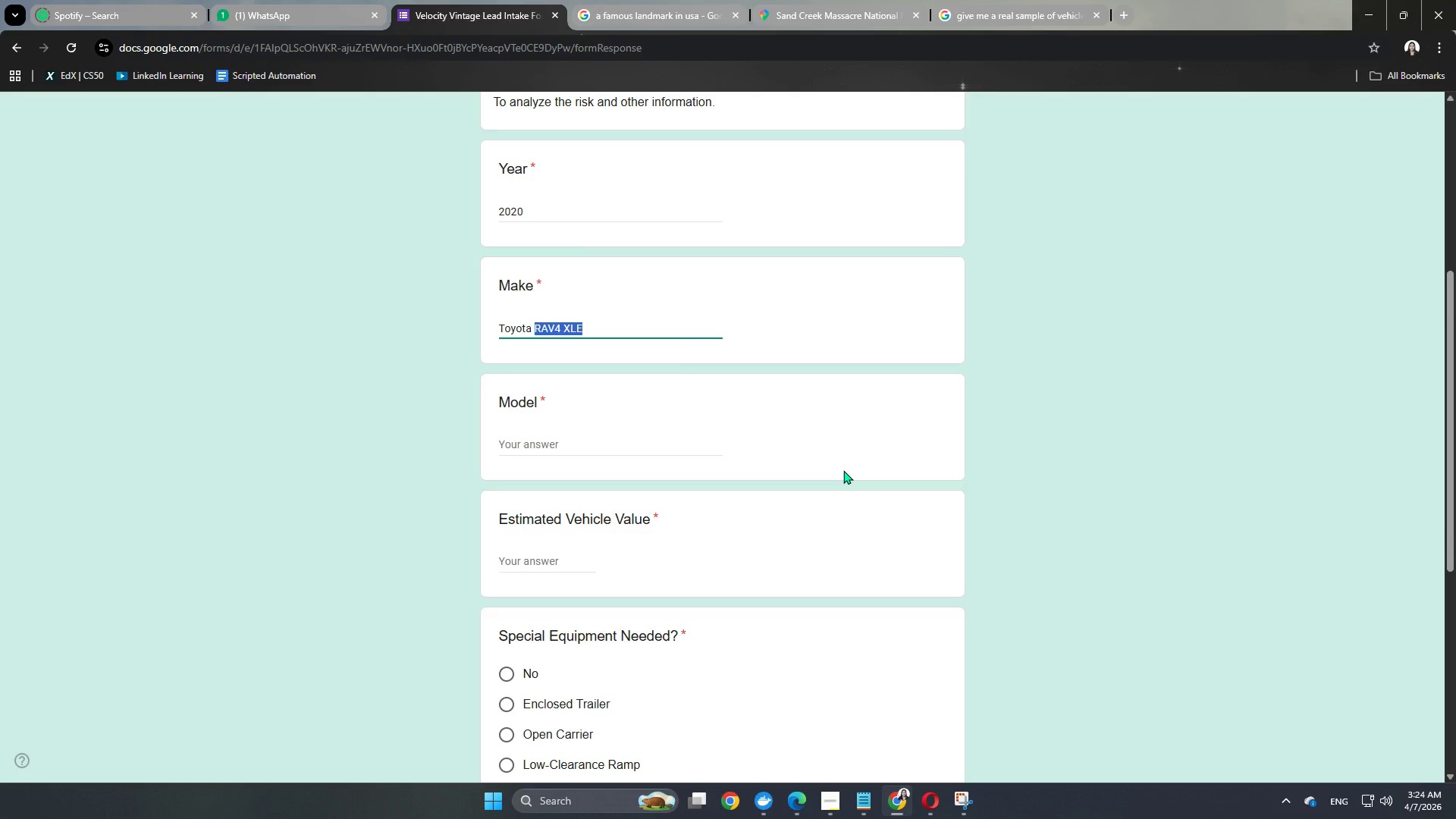 
key(Control+ControlLeft)
 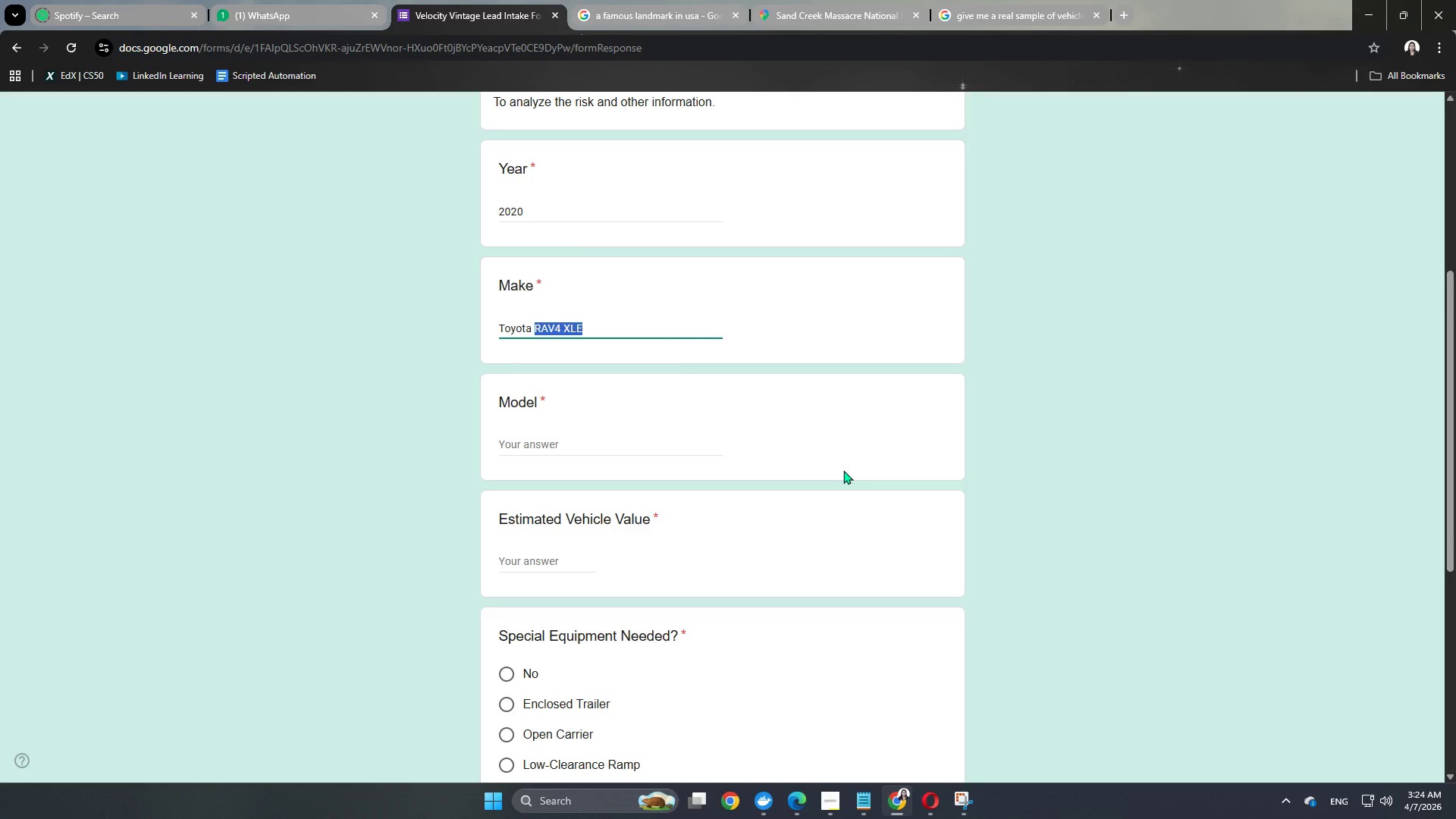 
key(Control+C)
 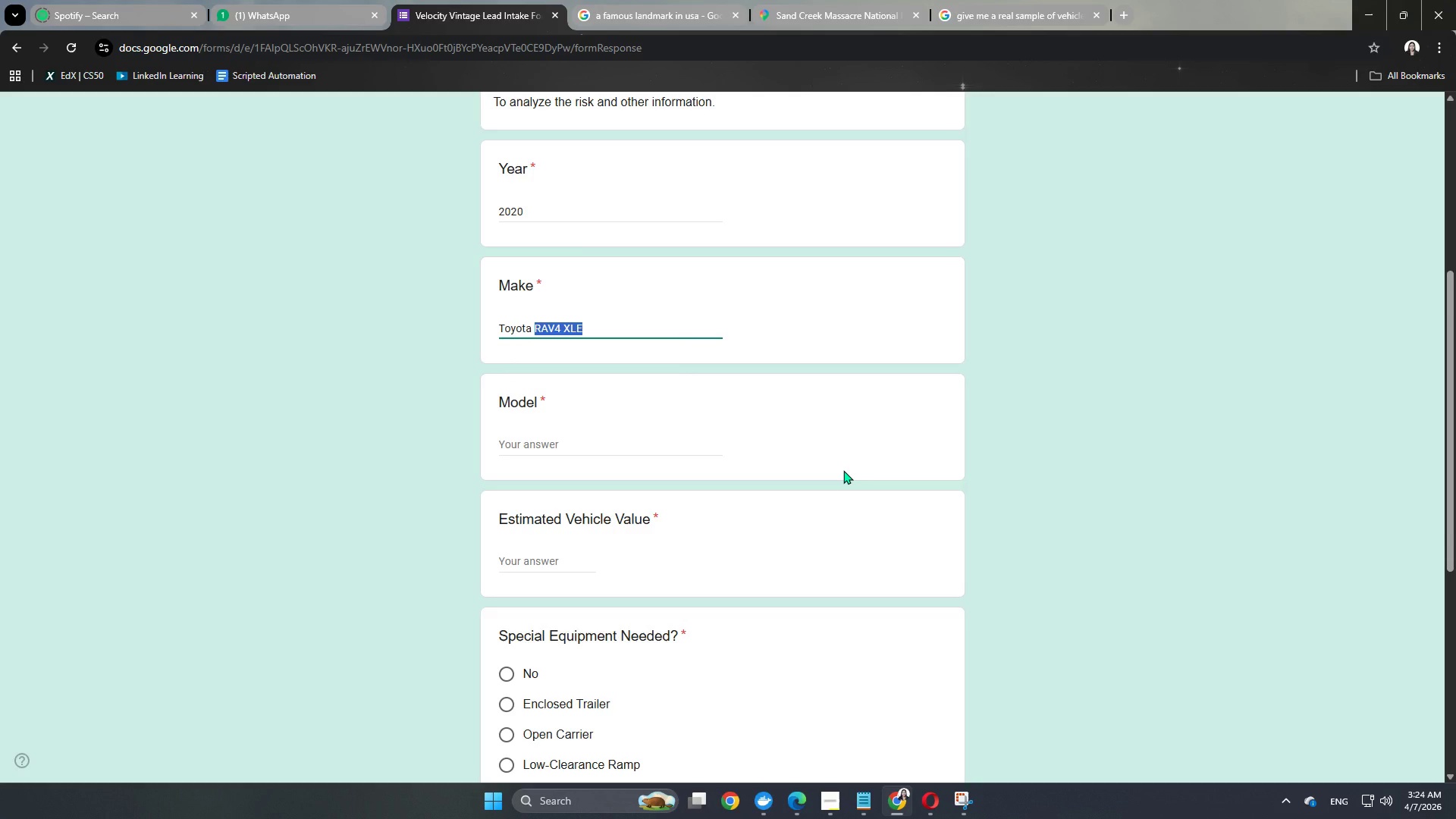 
key(Control+ControlLeft)
 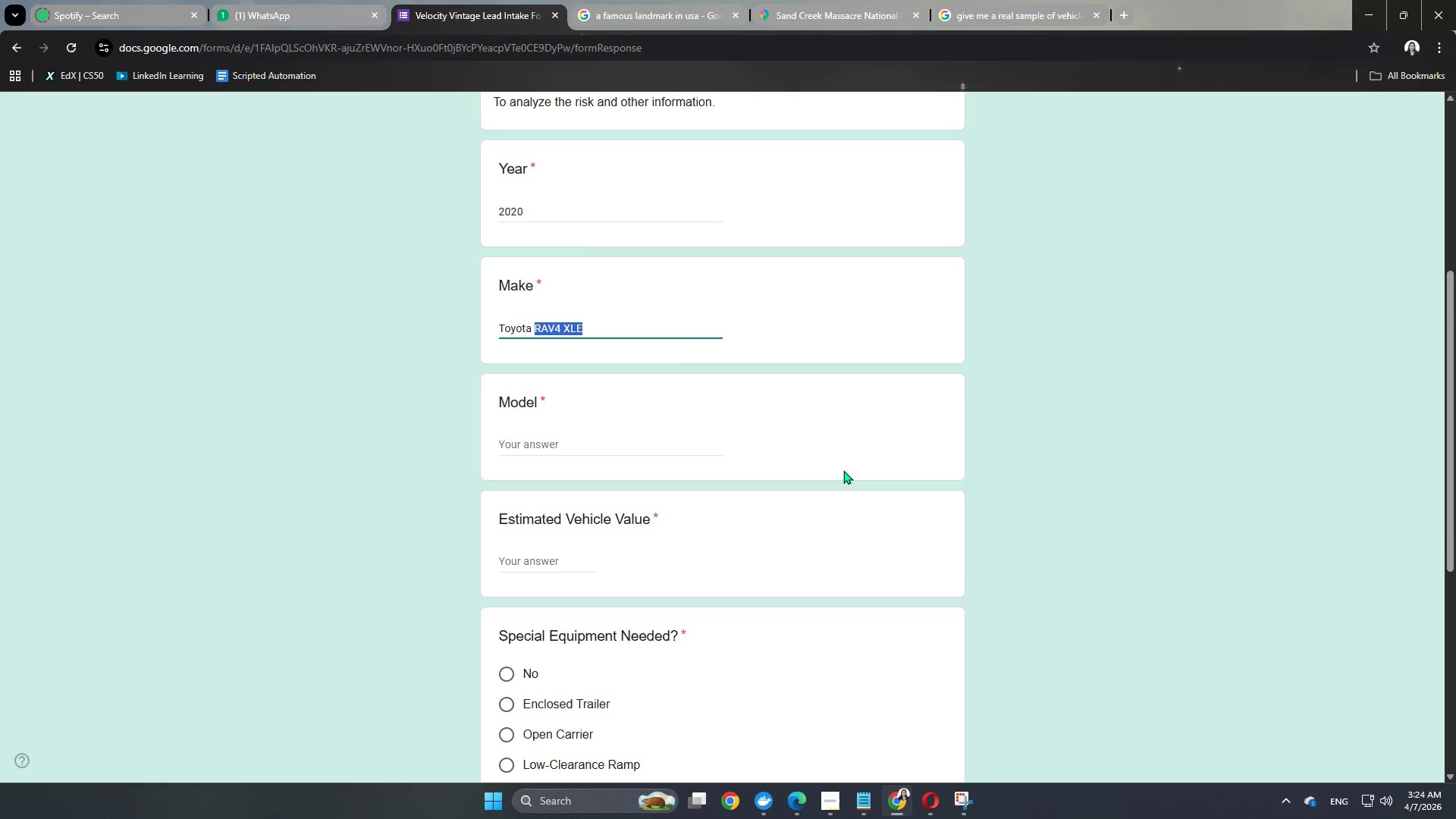 
key(Control+C)
 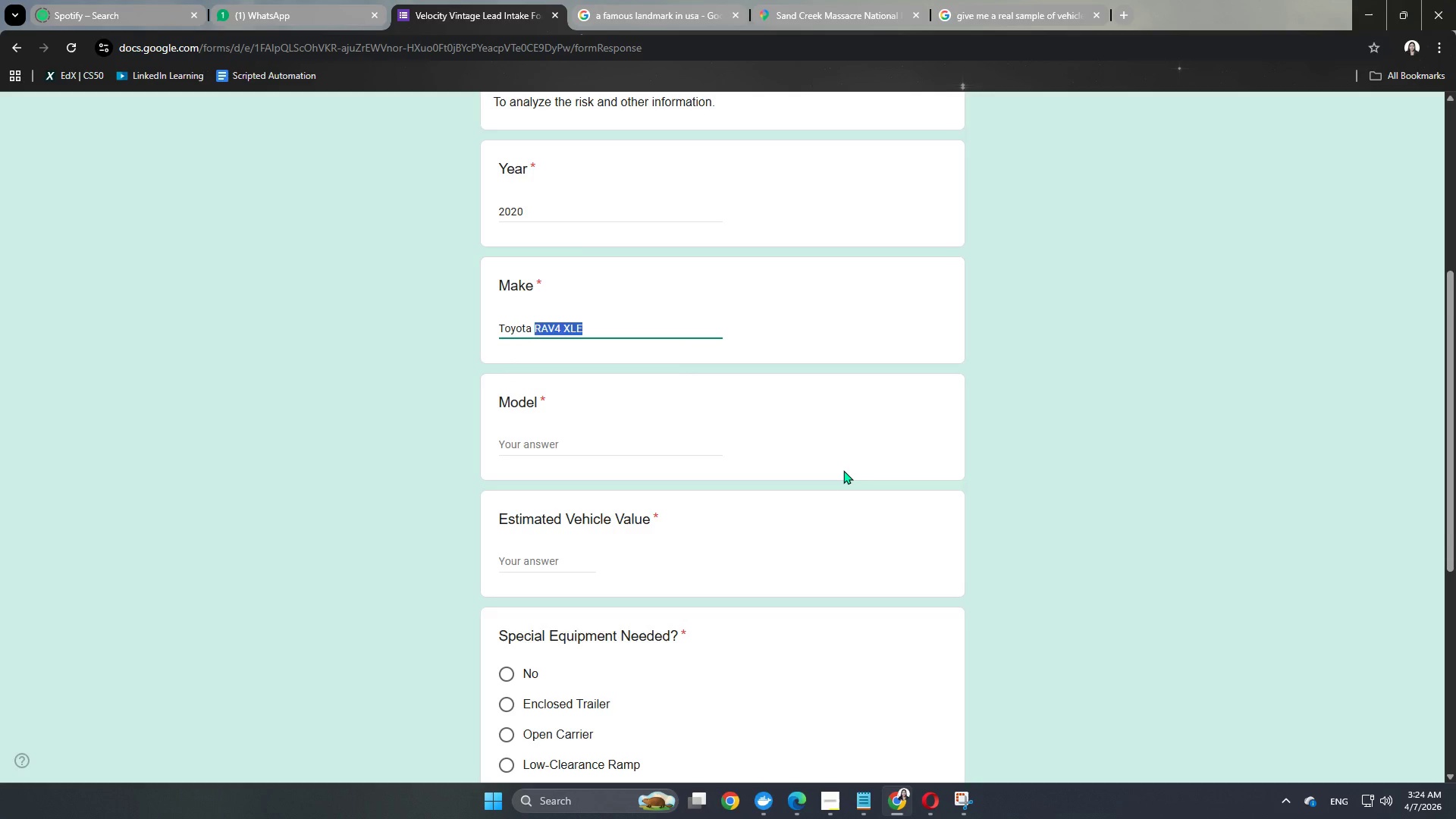 
key(Backspace)
 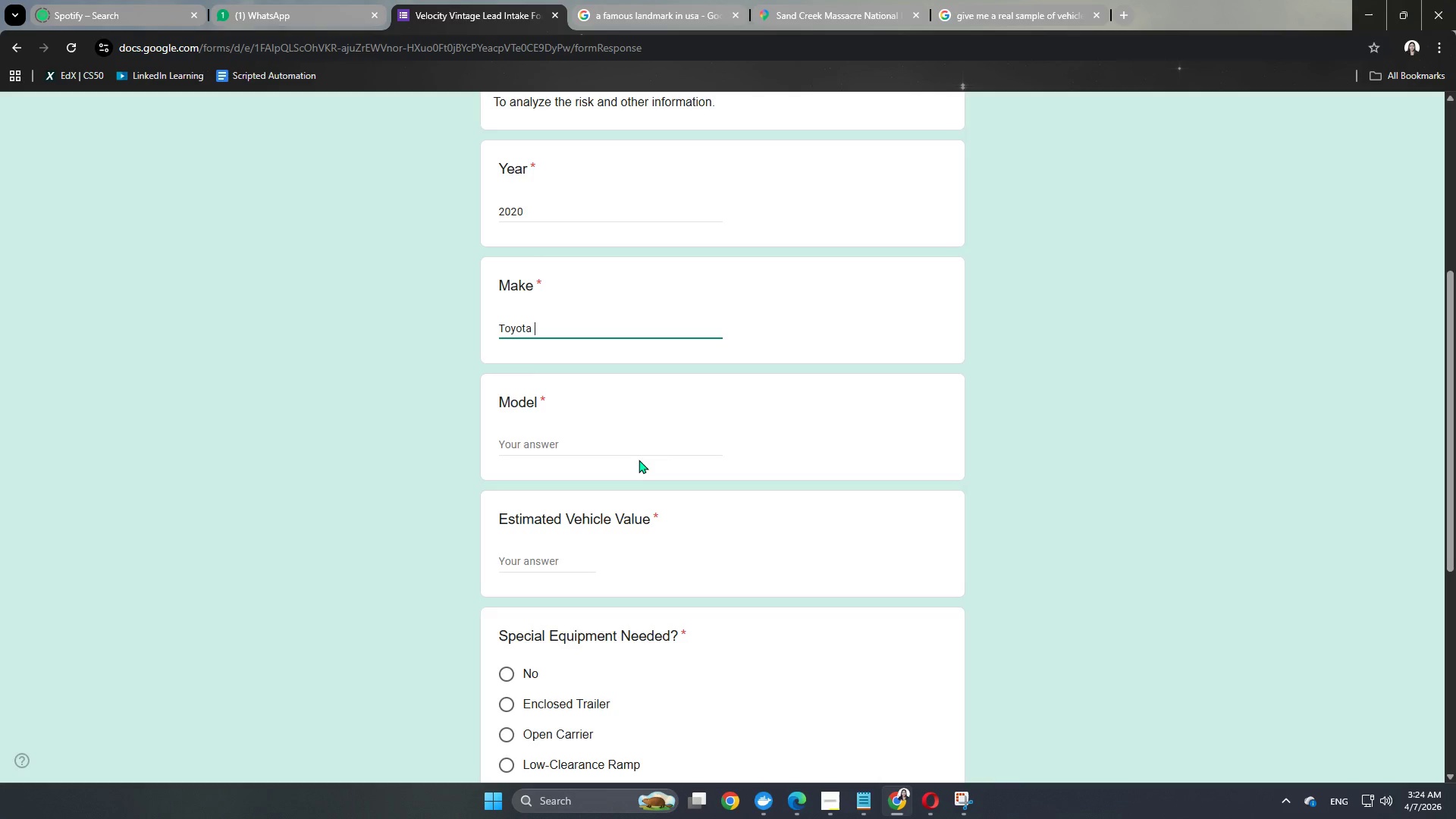 
left_click([654, 447])
 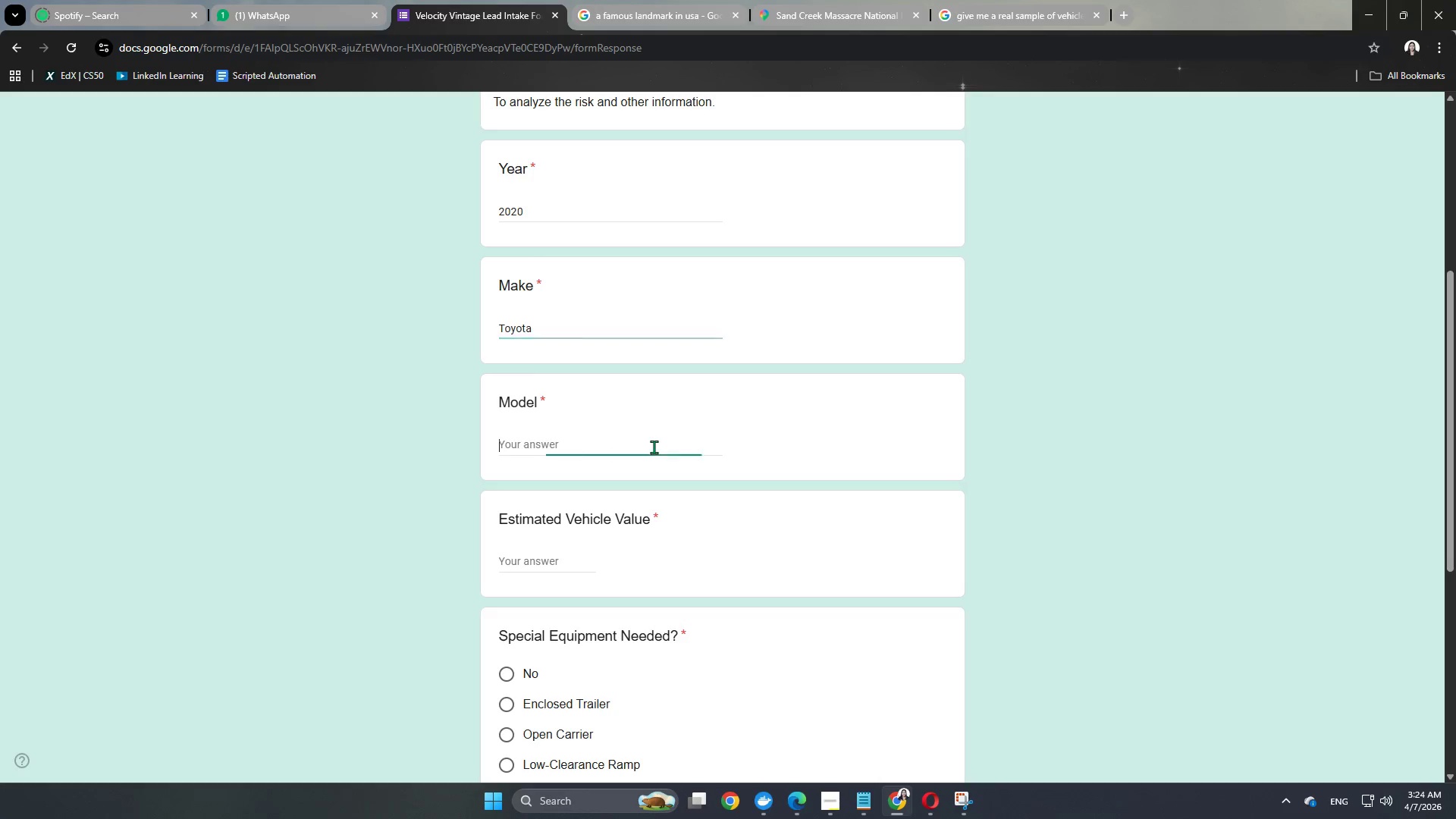 
key(Control+ControlLeft)
 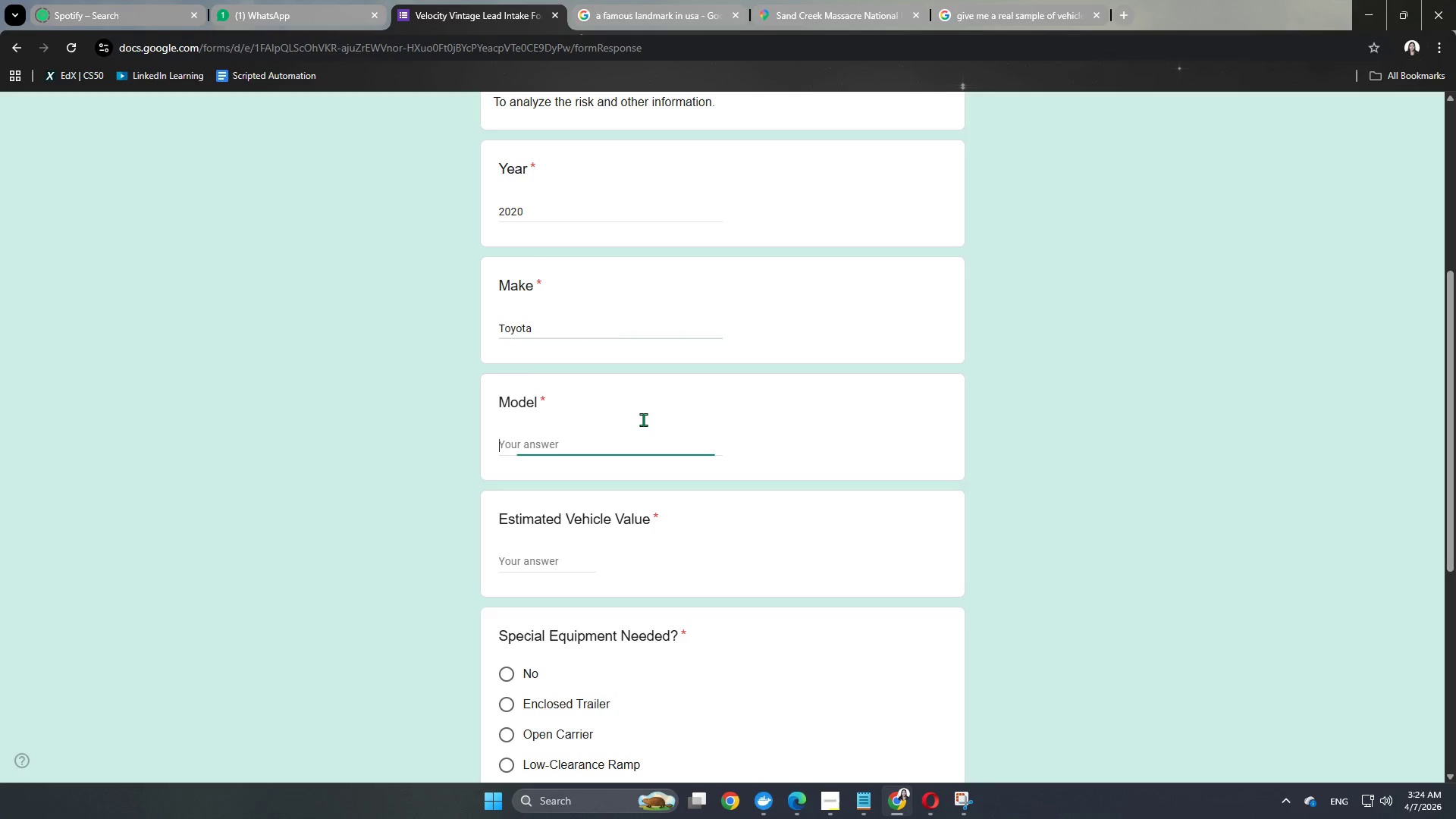 
key(Control+V)
 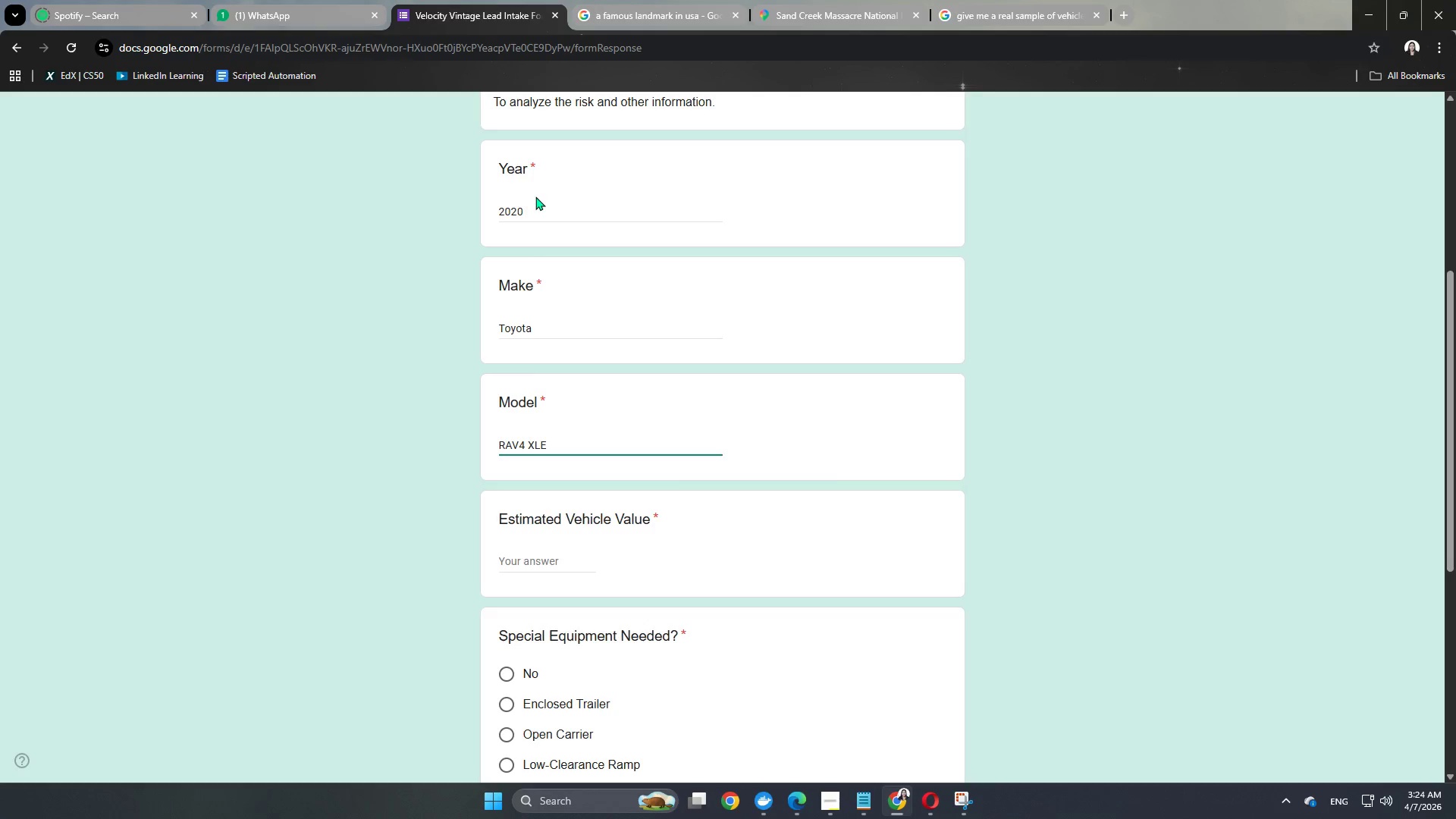 
double_click([539, 211])
 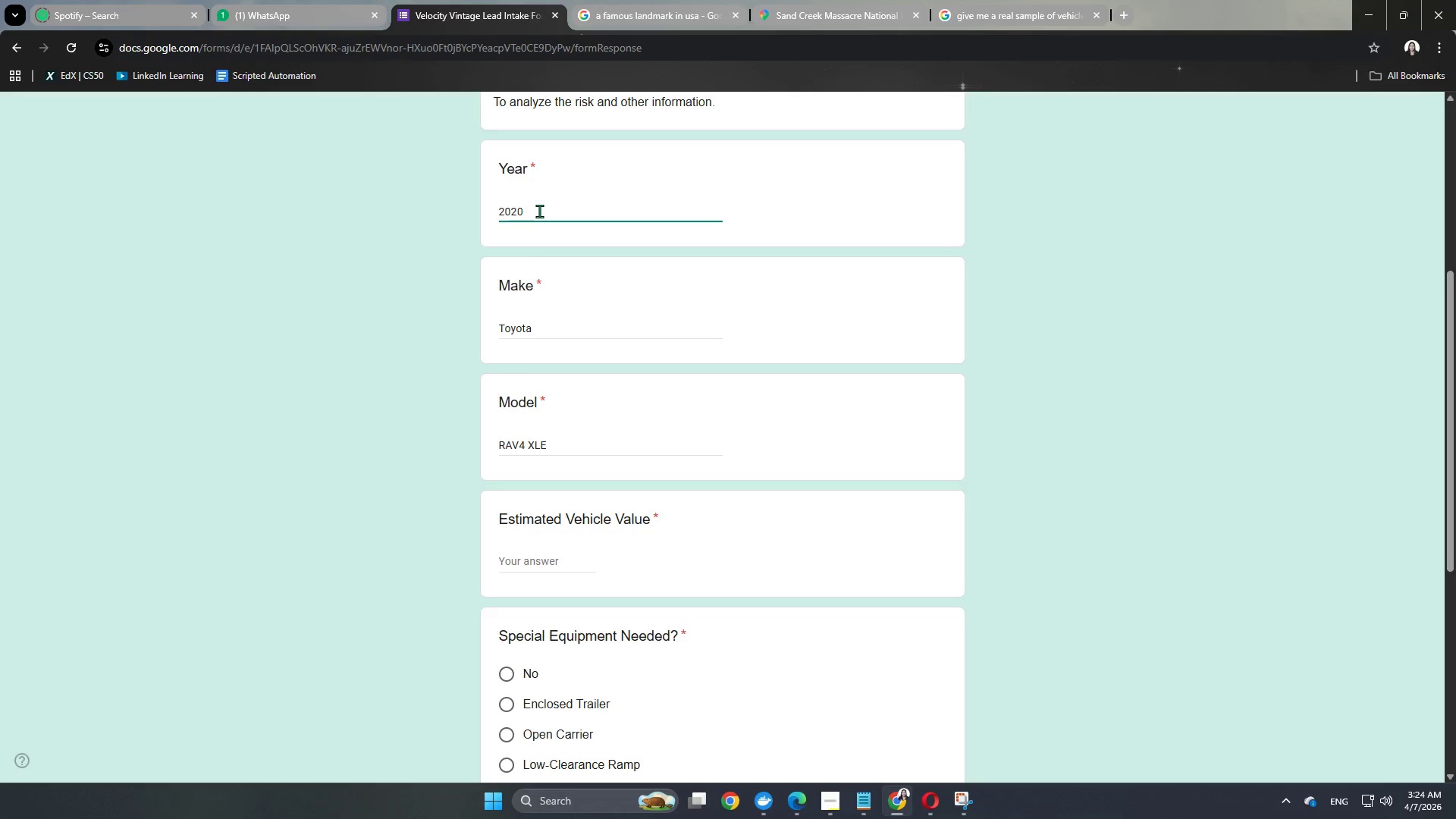 
key(Backspace)
 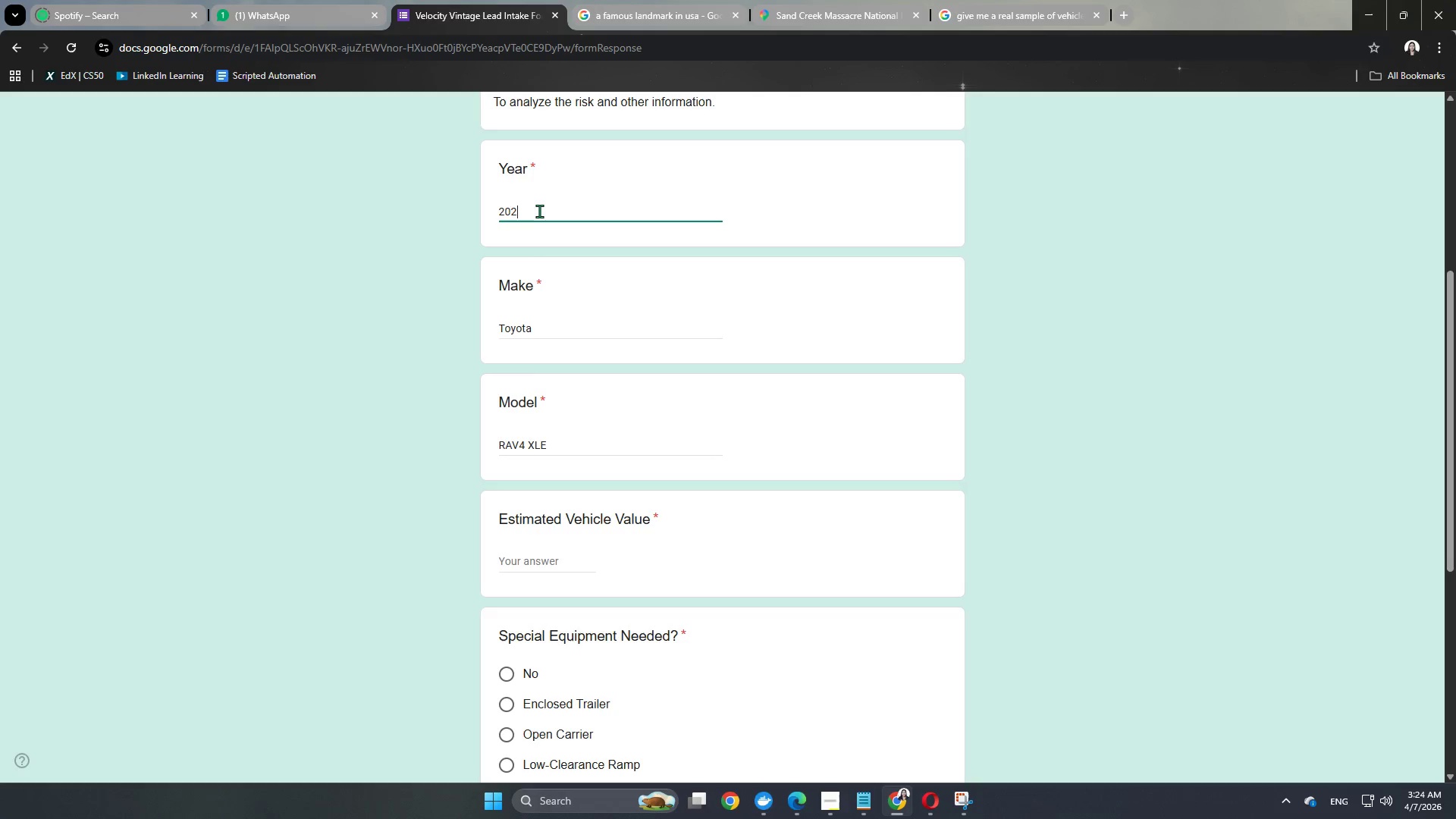 
key(Numpad3)
 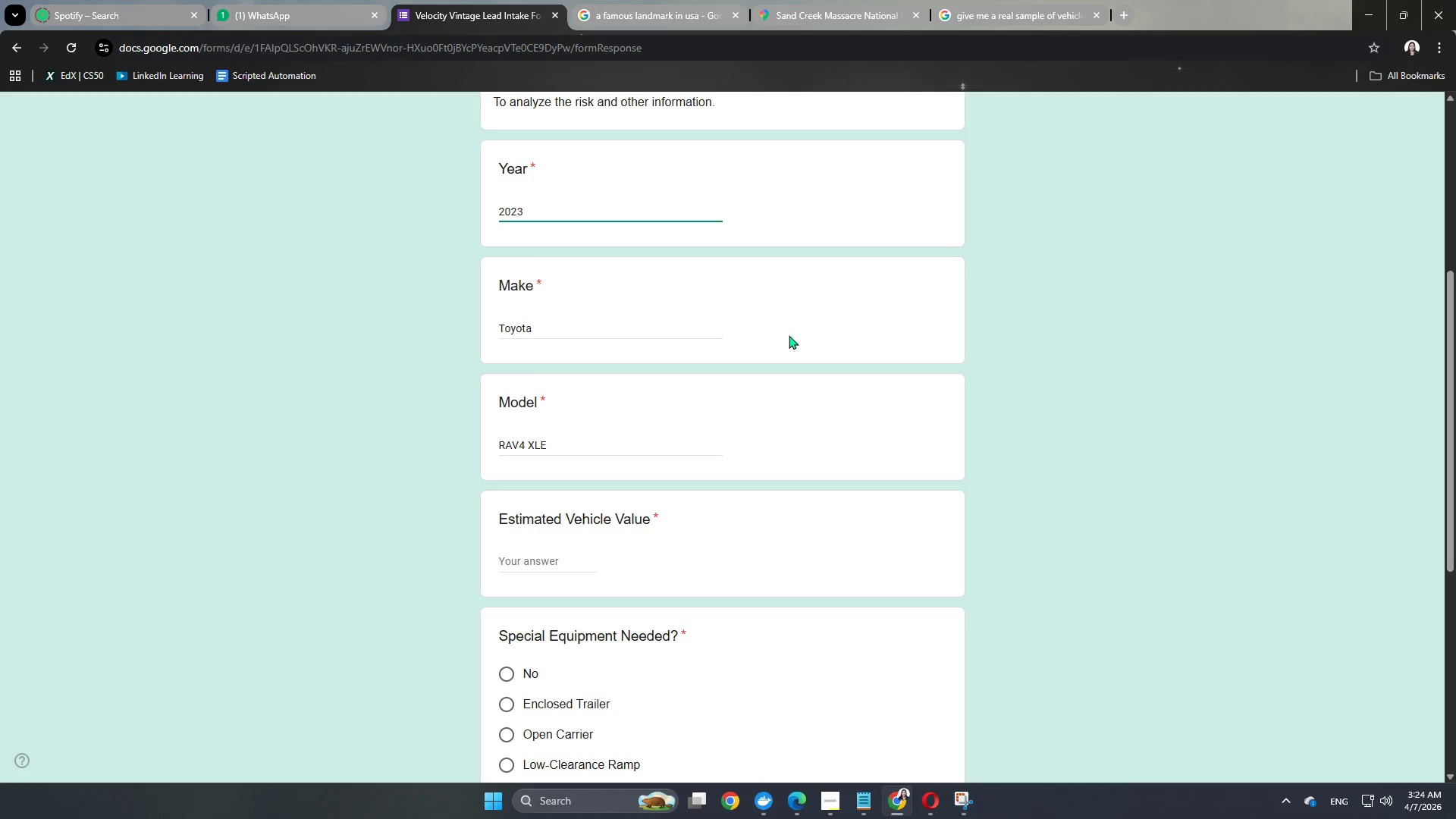 
left_click([1116, 475])
 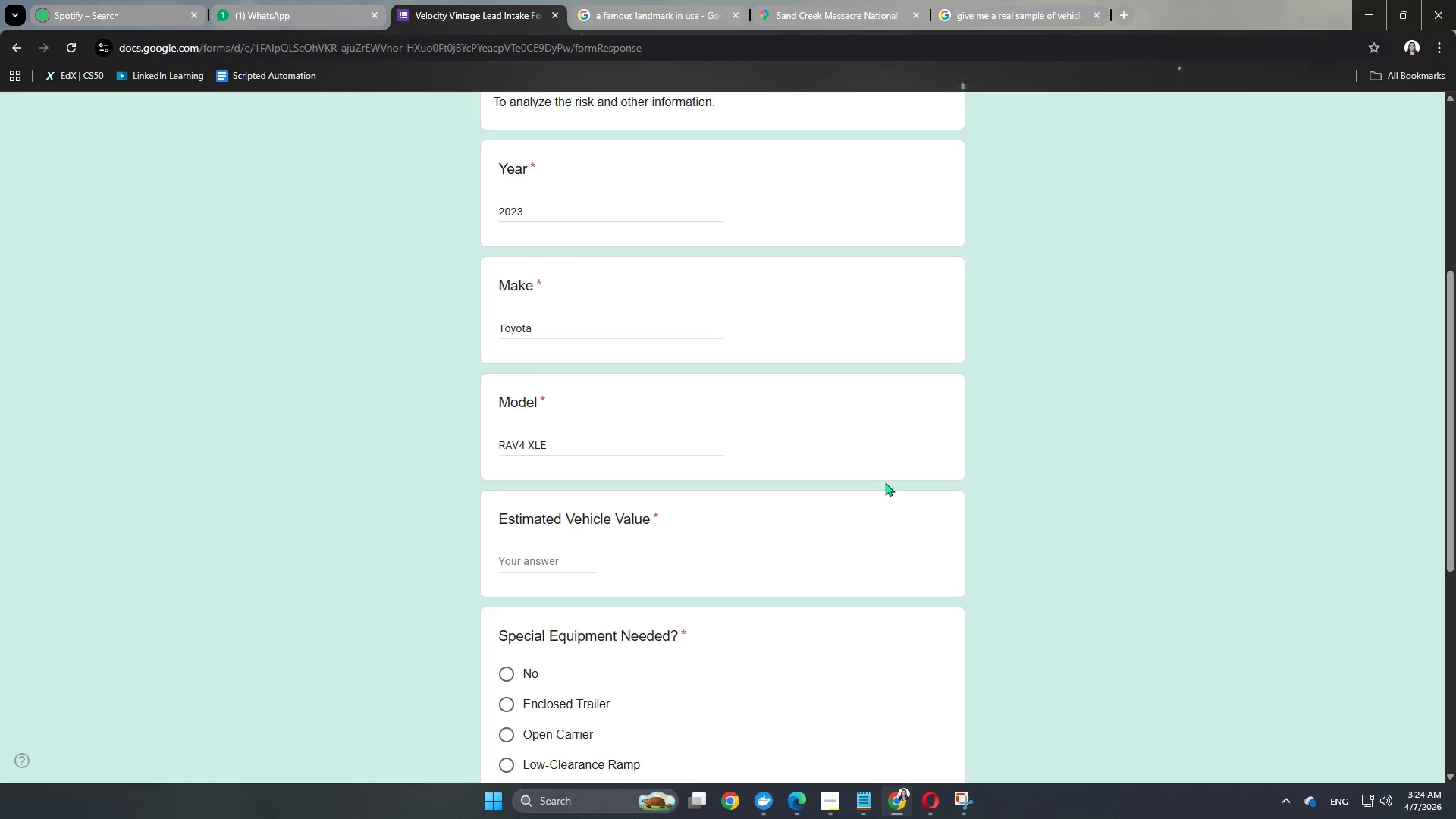 
scroll: coordinate [883, 482], scroll_direction: down, amount: 1.0
 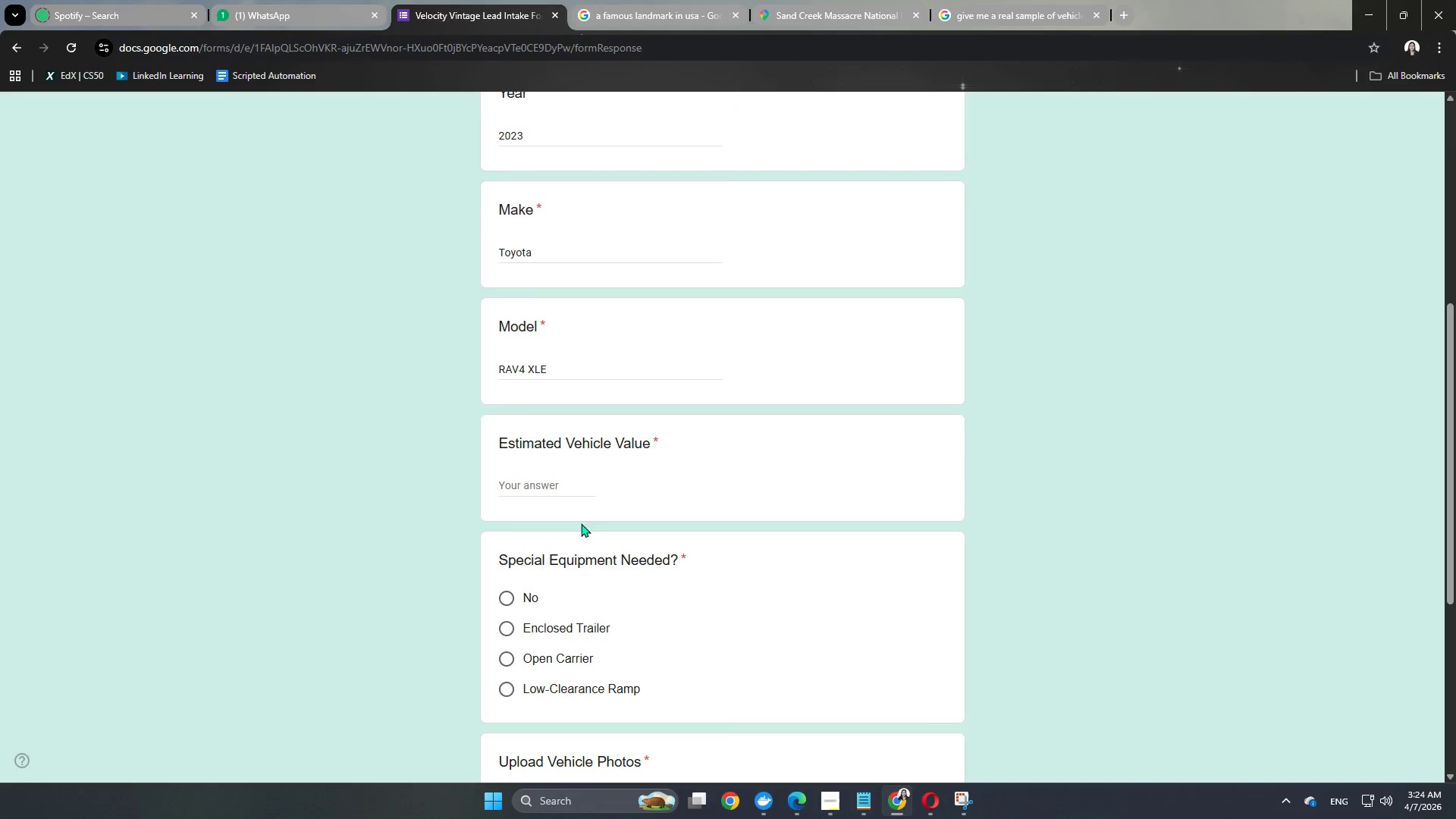 
left_click([595, 482])
 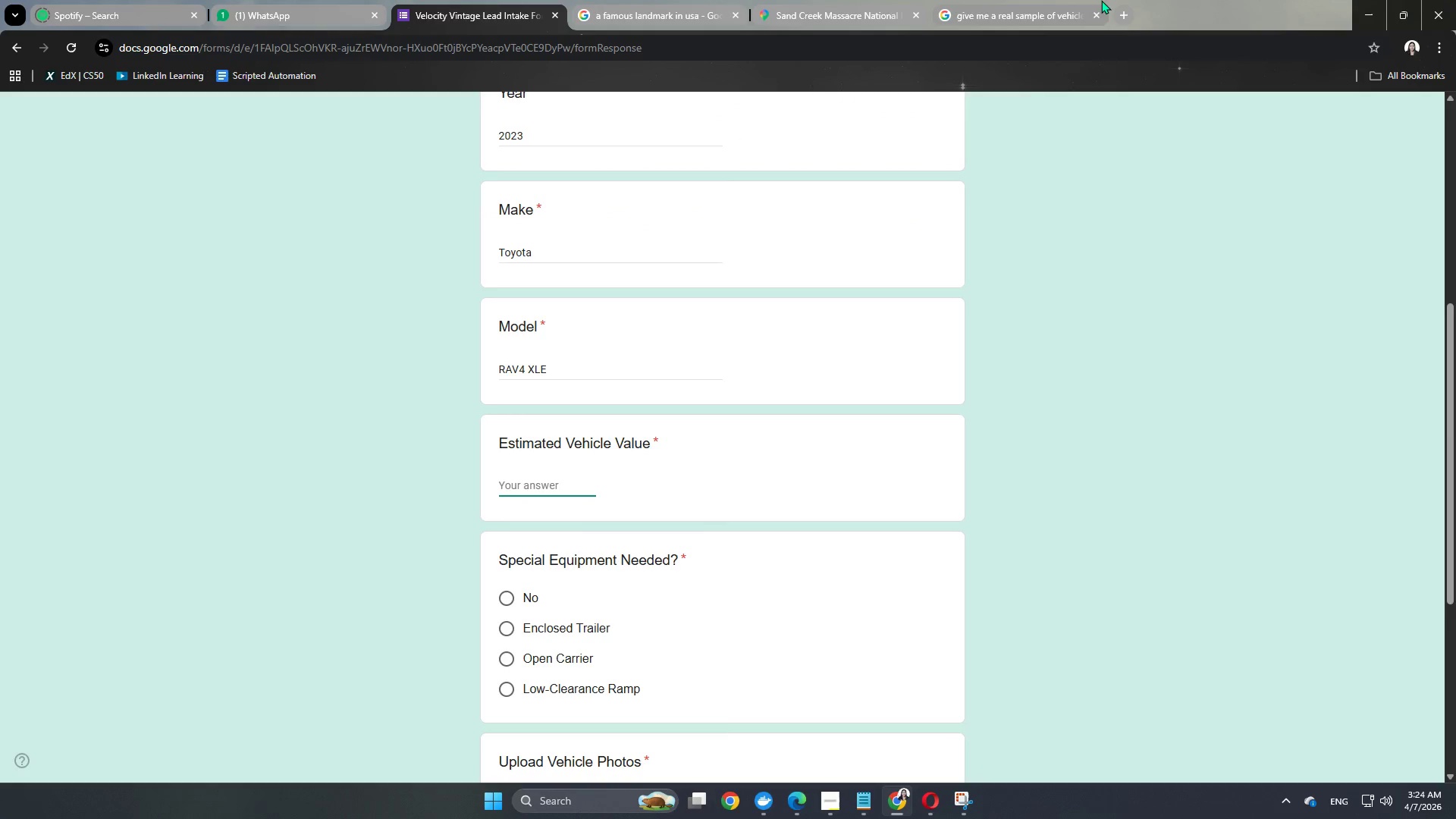 
left_click([1051, 12])
 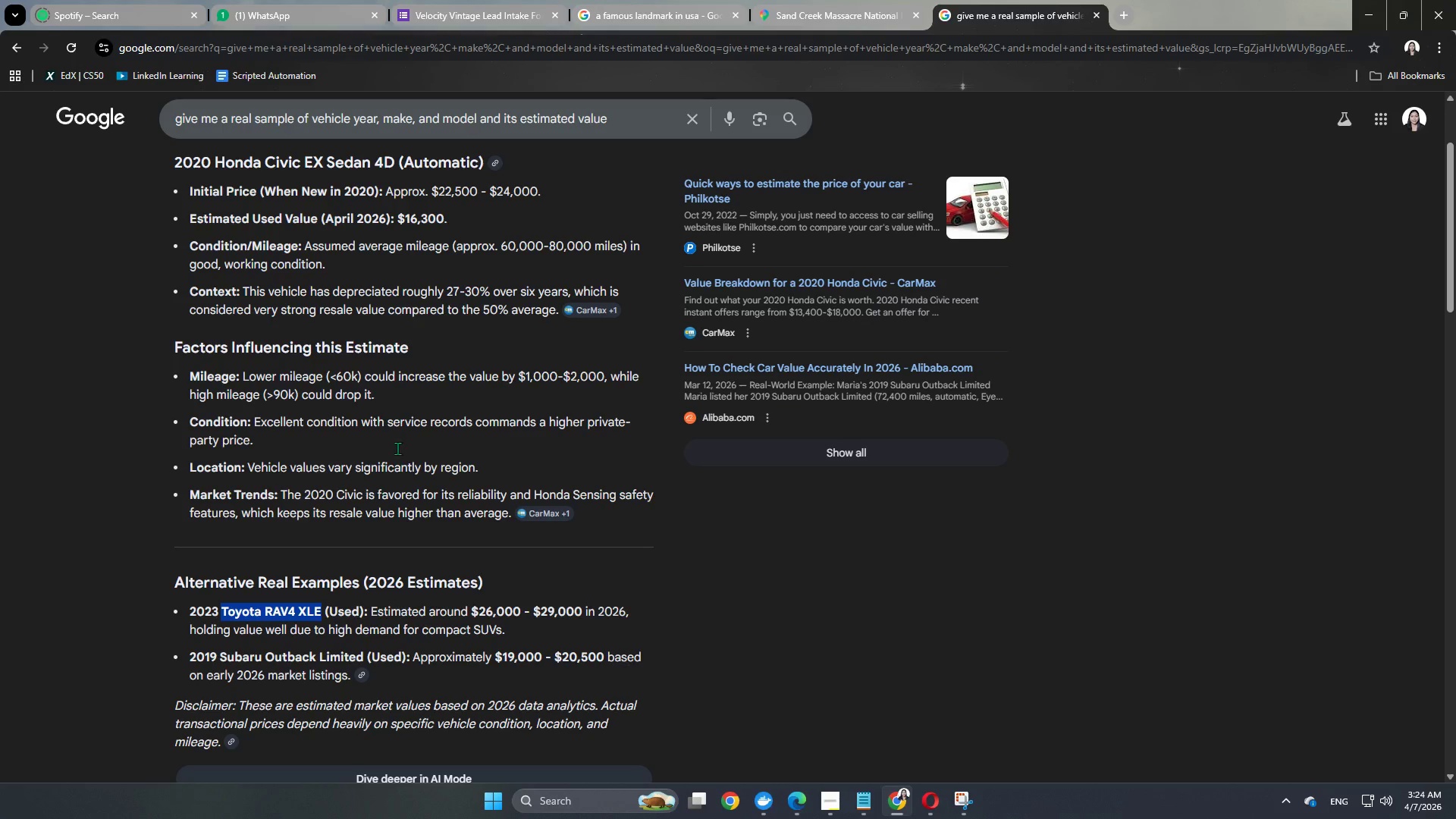 
scroll: coordinate [460, 497], scroll_direction: up, amount: 2.0
 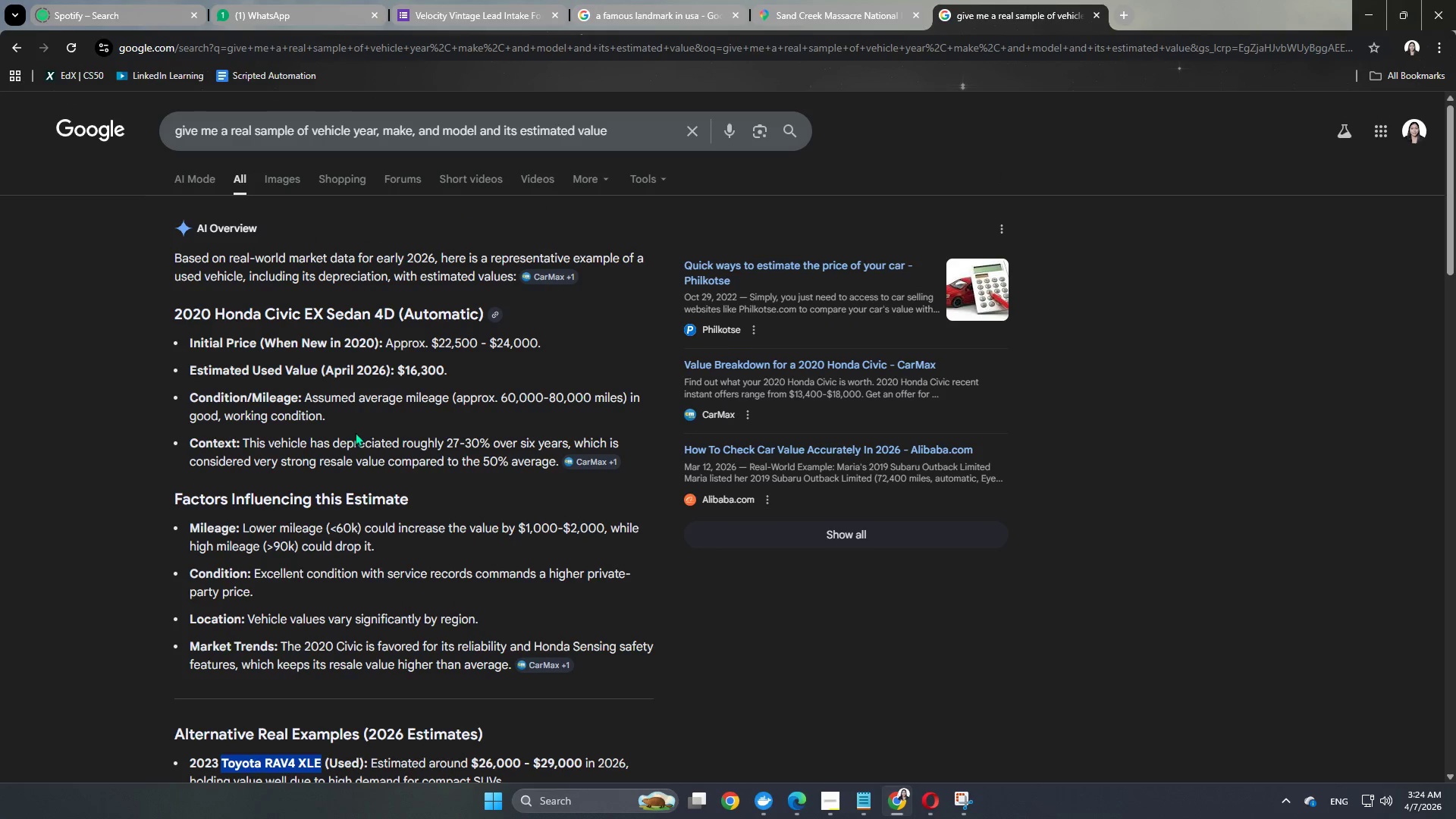 
scroll: coordinate [380, 516], scroll_direction: down, amount: 1.0
 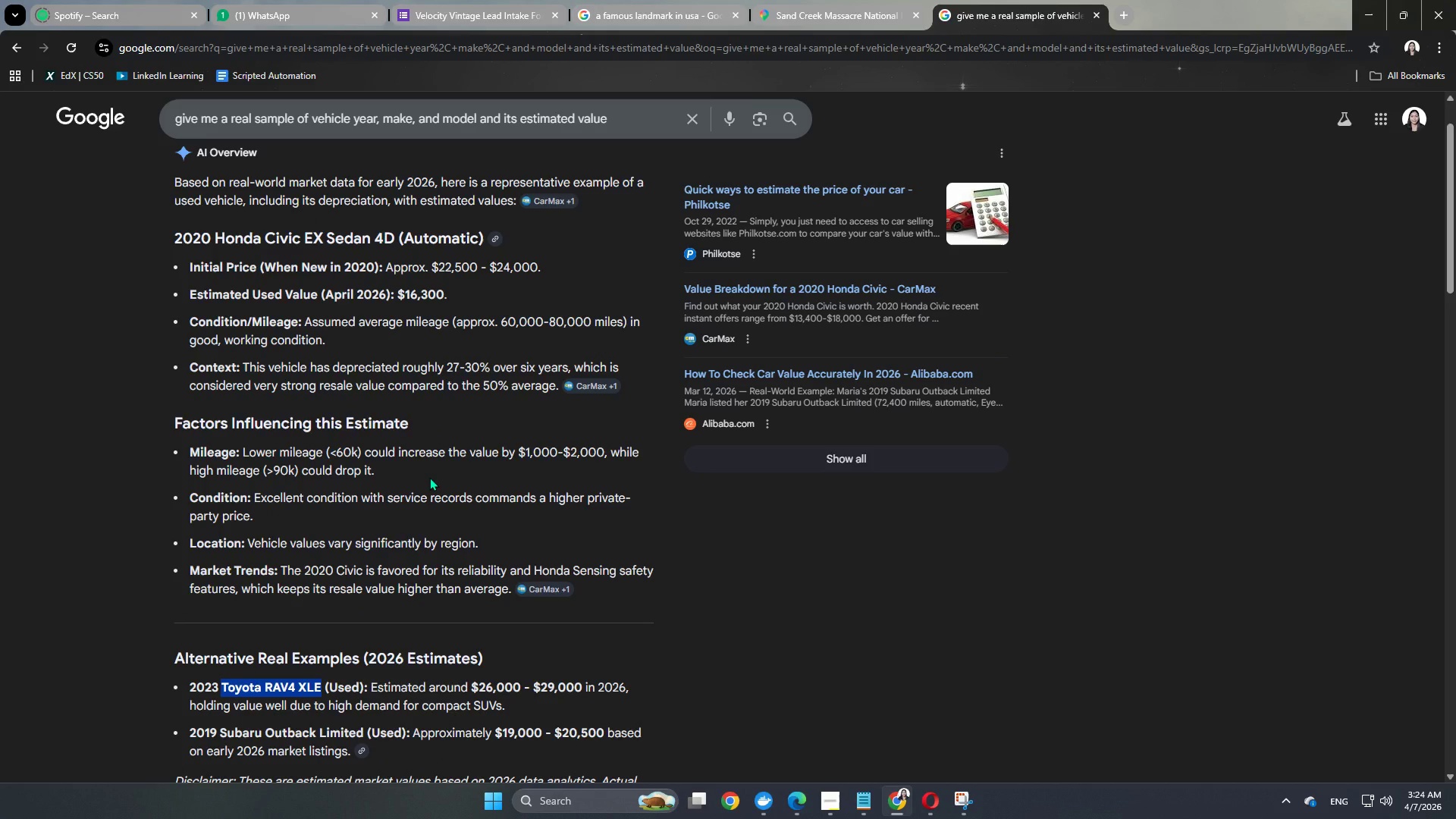 
scroll: coordinate [429, 477], scroll_direction: up, amount: 3.0
 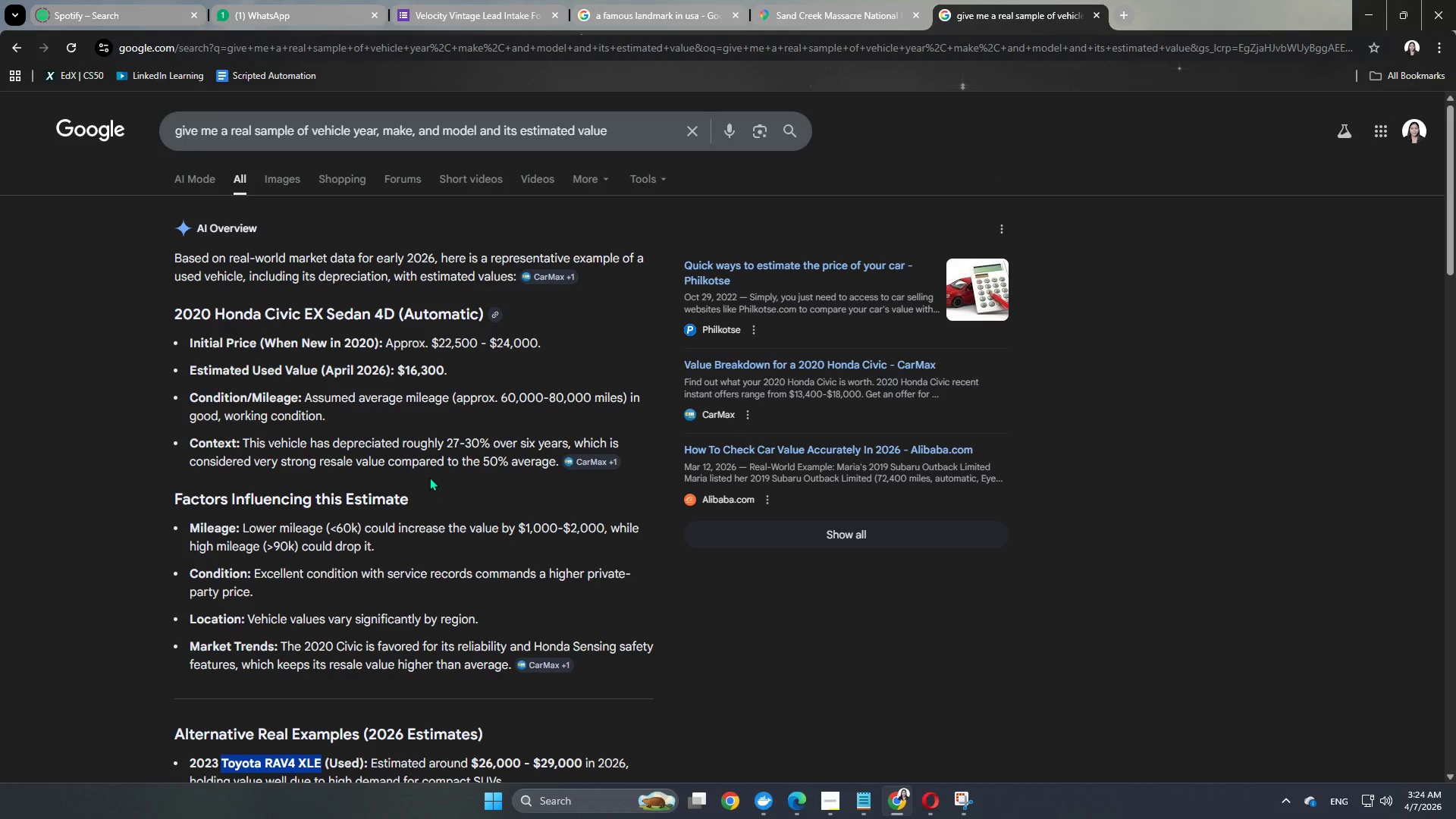 
scroll: coordinate [428, 486], scroll_direction: down, amount: 3.0
 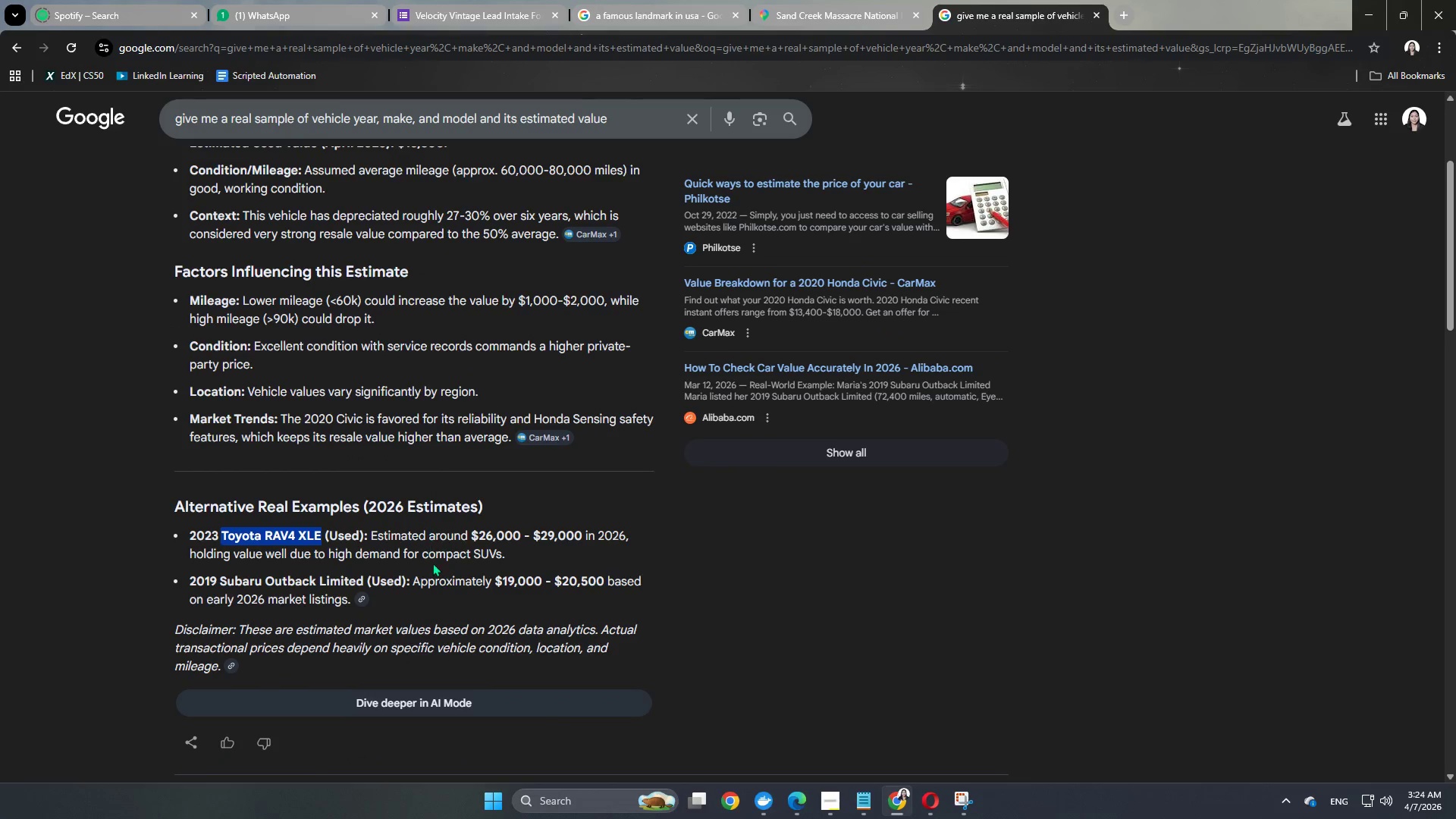 
left_click([437, 570])
 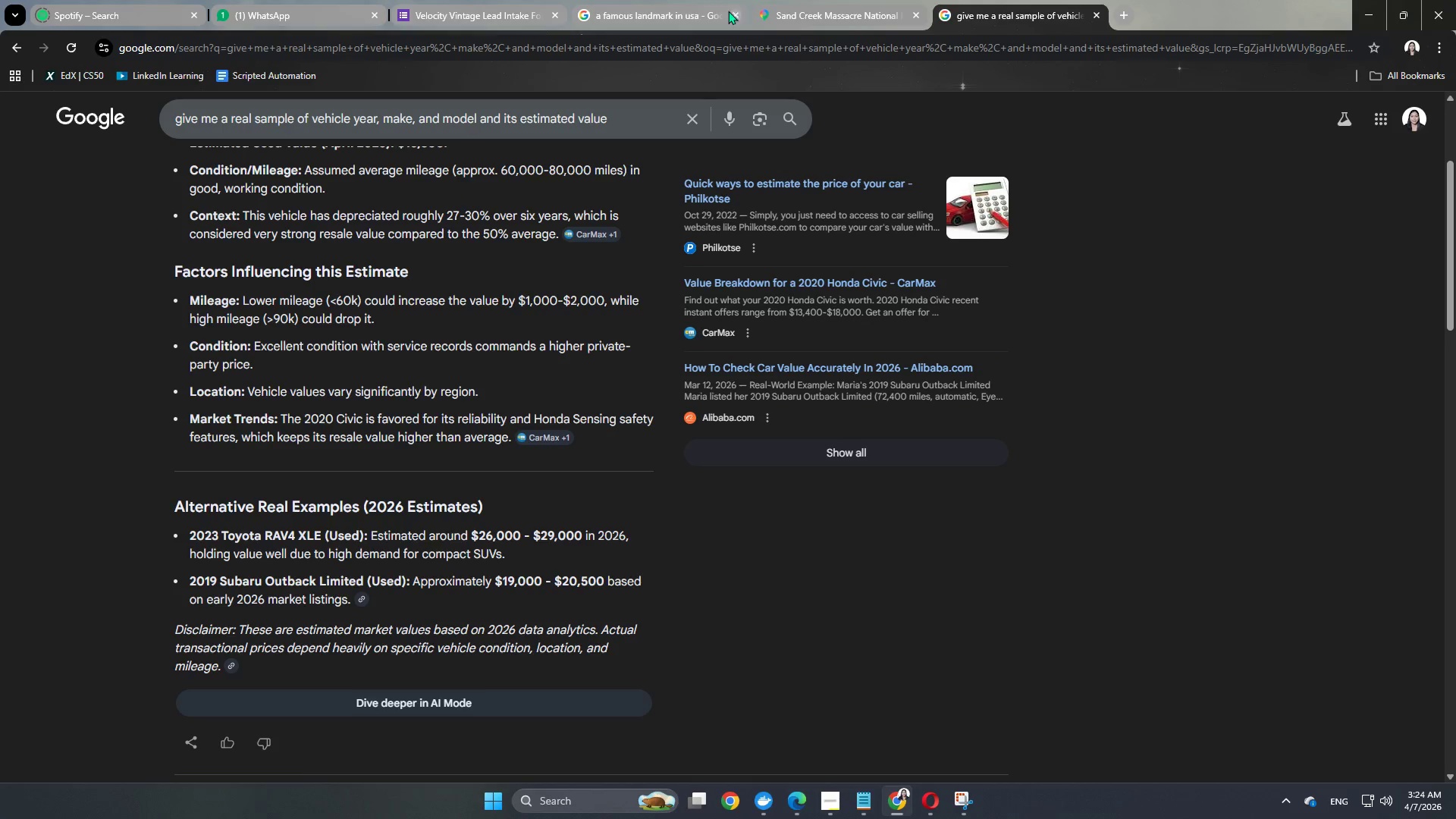 
left_click([517, 4])
 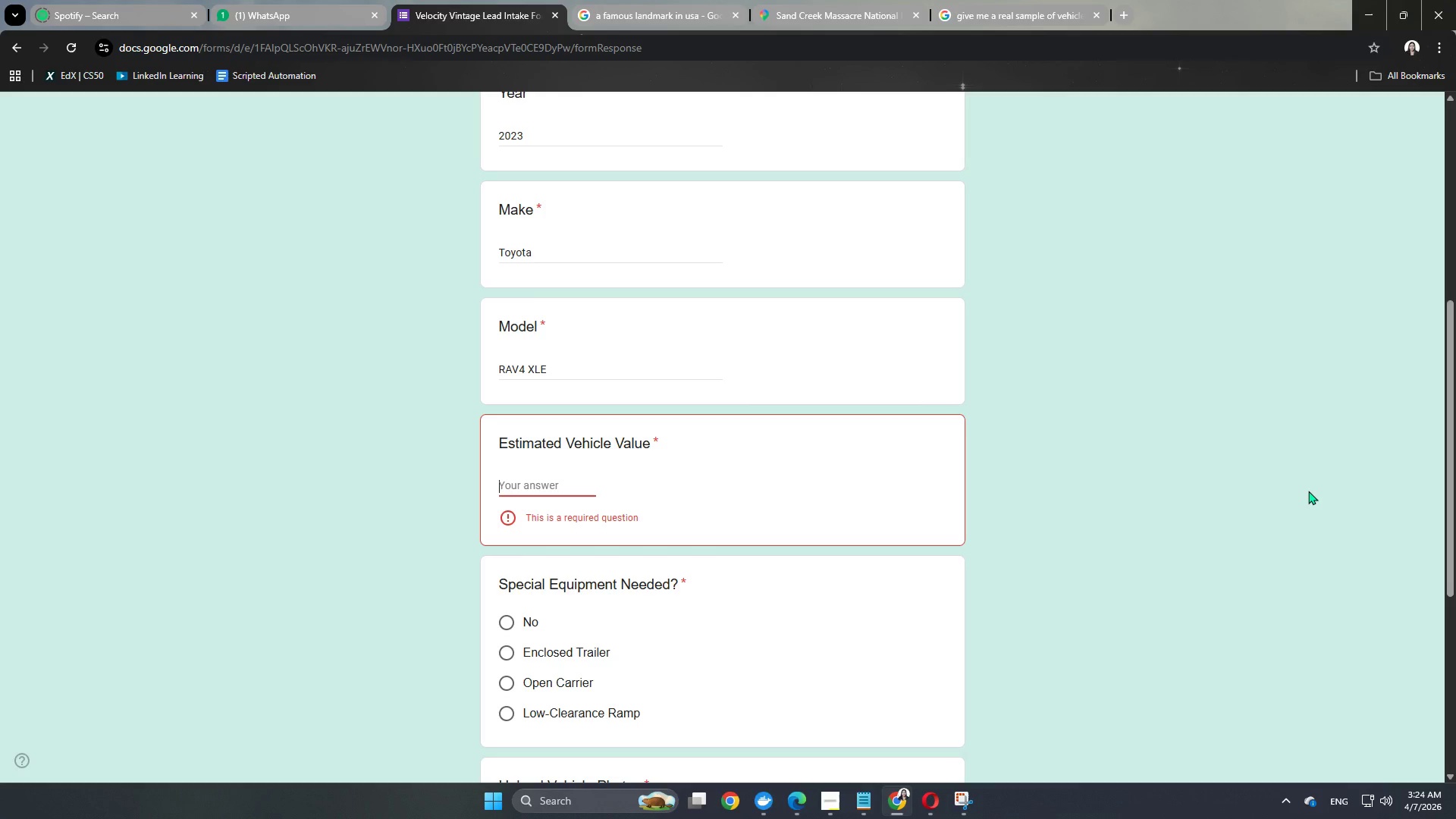 
key(Numpad2)
 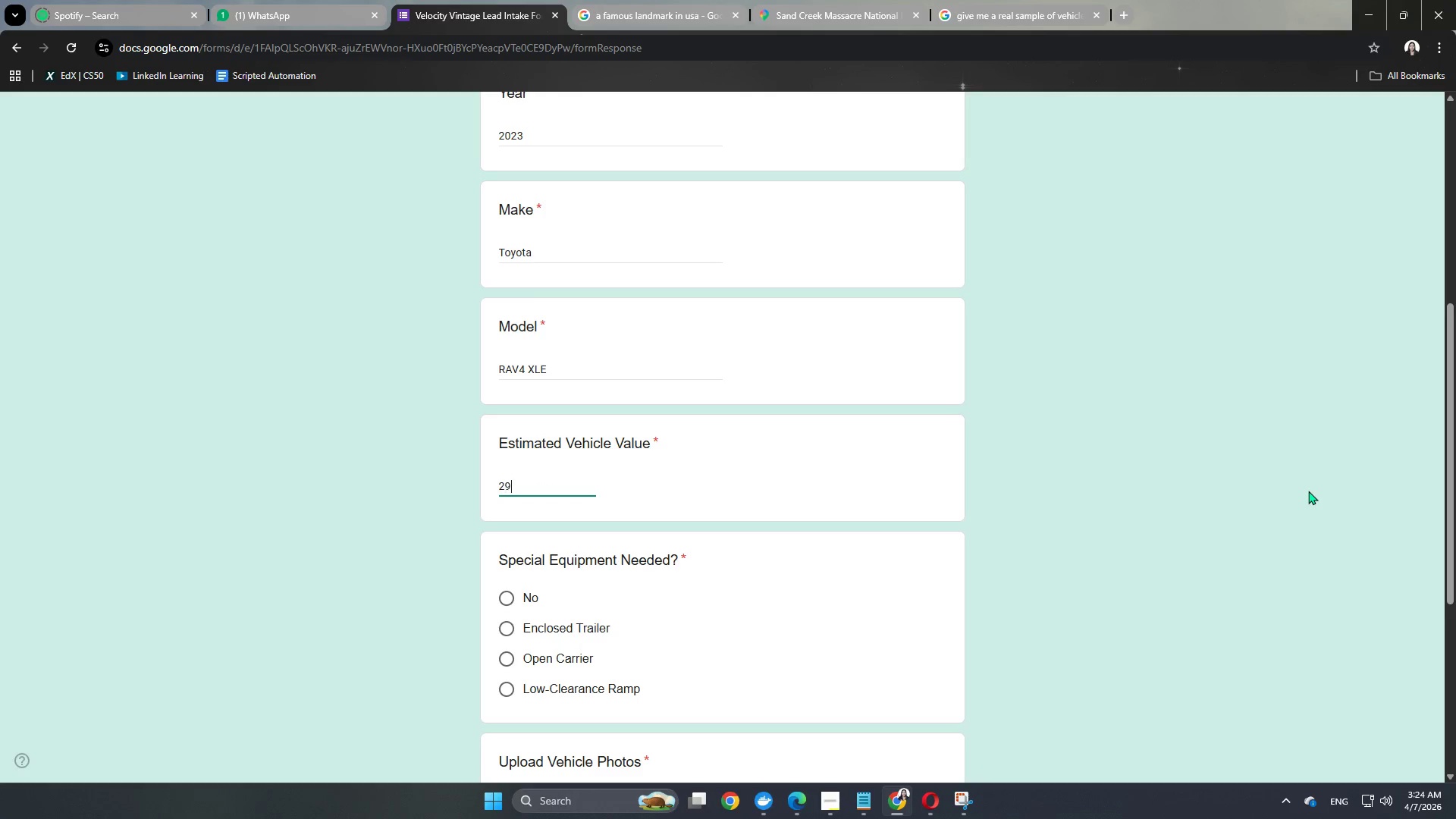 
key(Numpad9)
 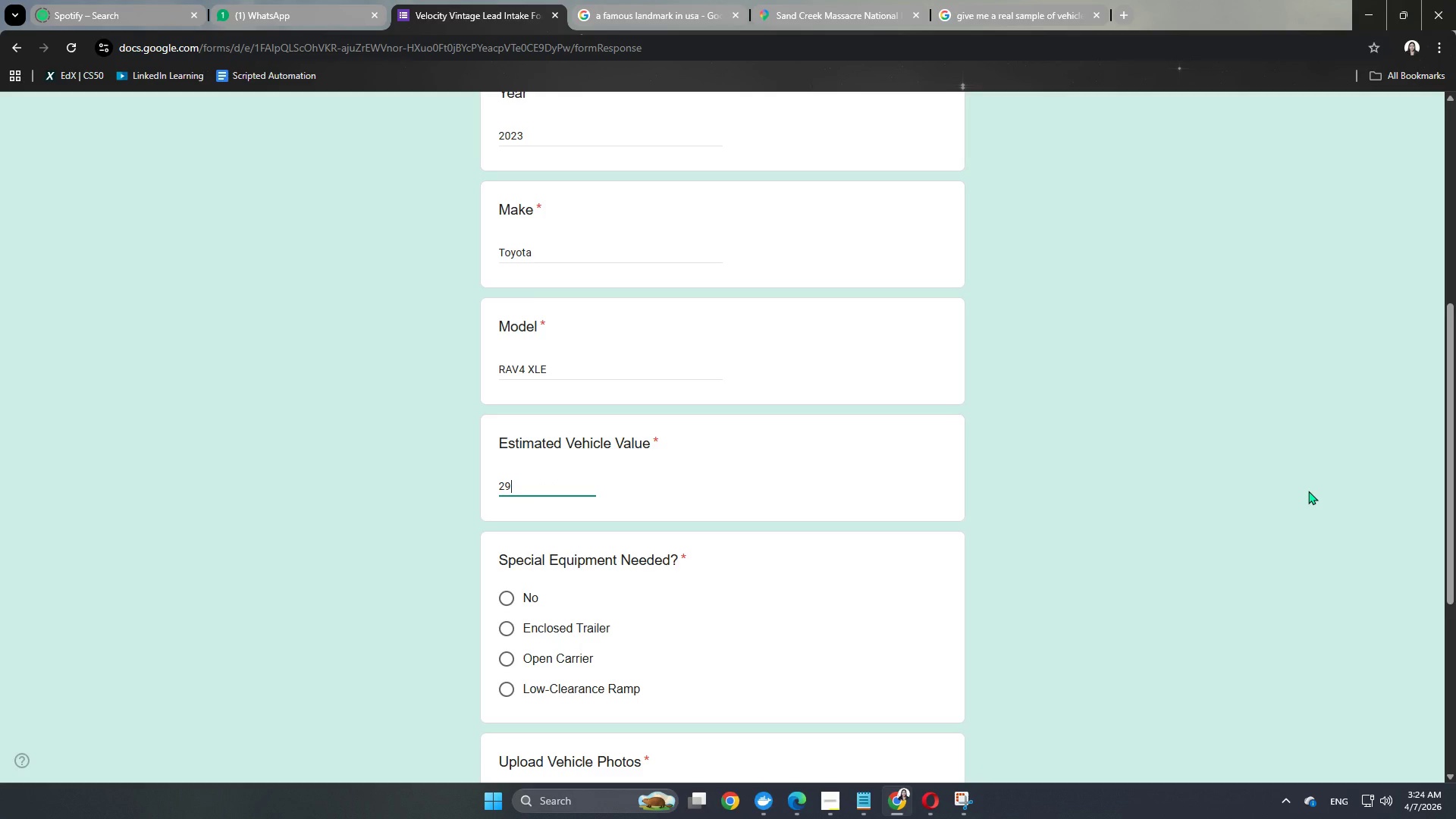 
key(Numpad0)
 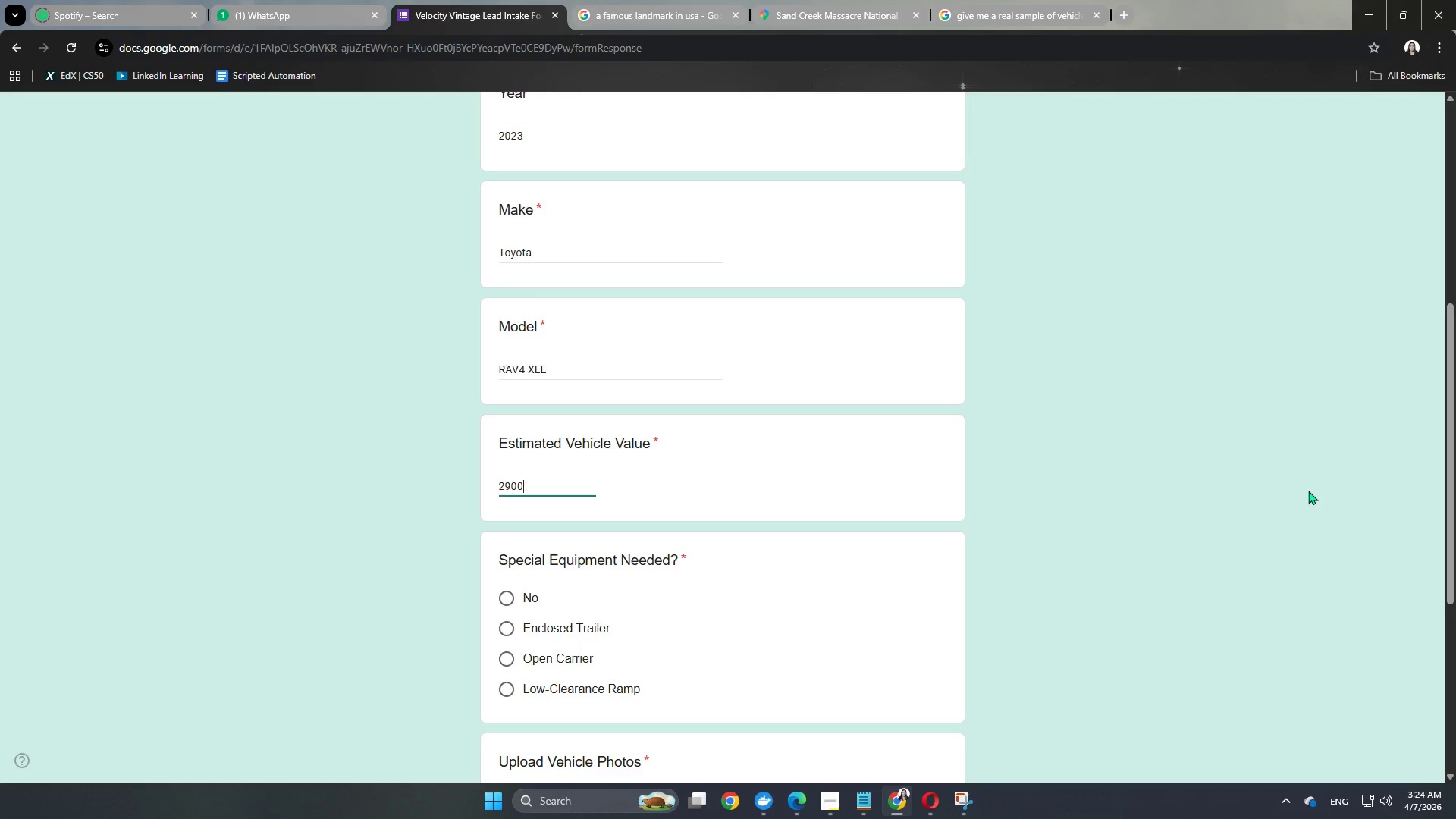 
key(Numpad0)
 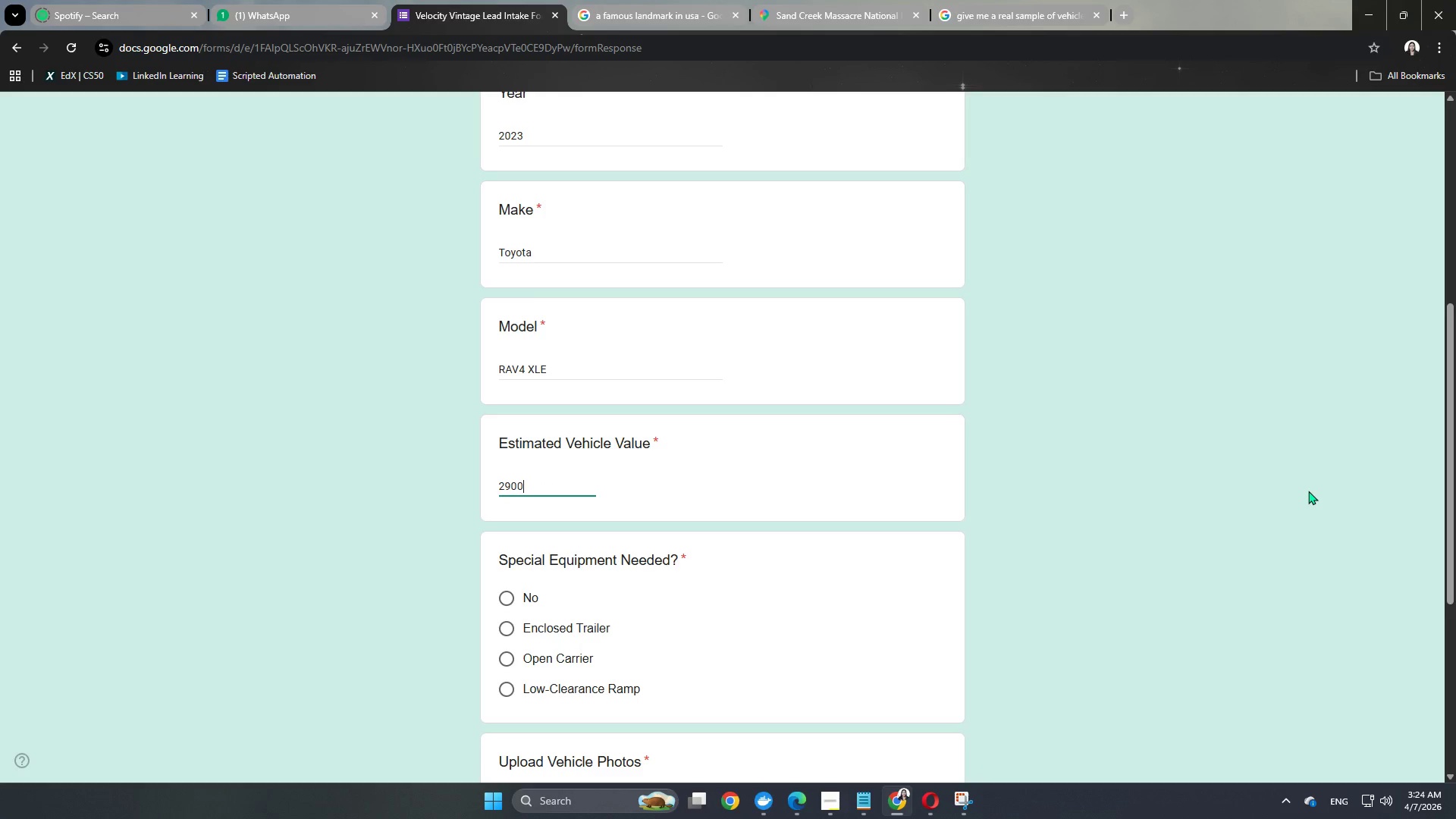 
key(Numpad0)
 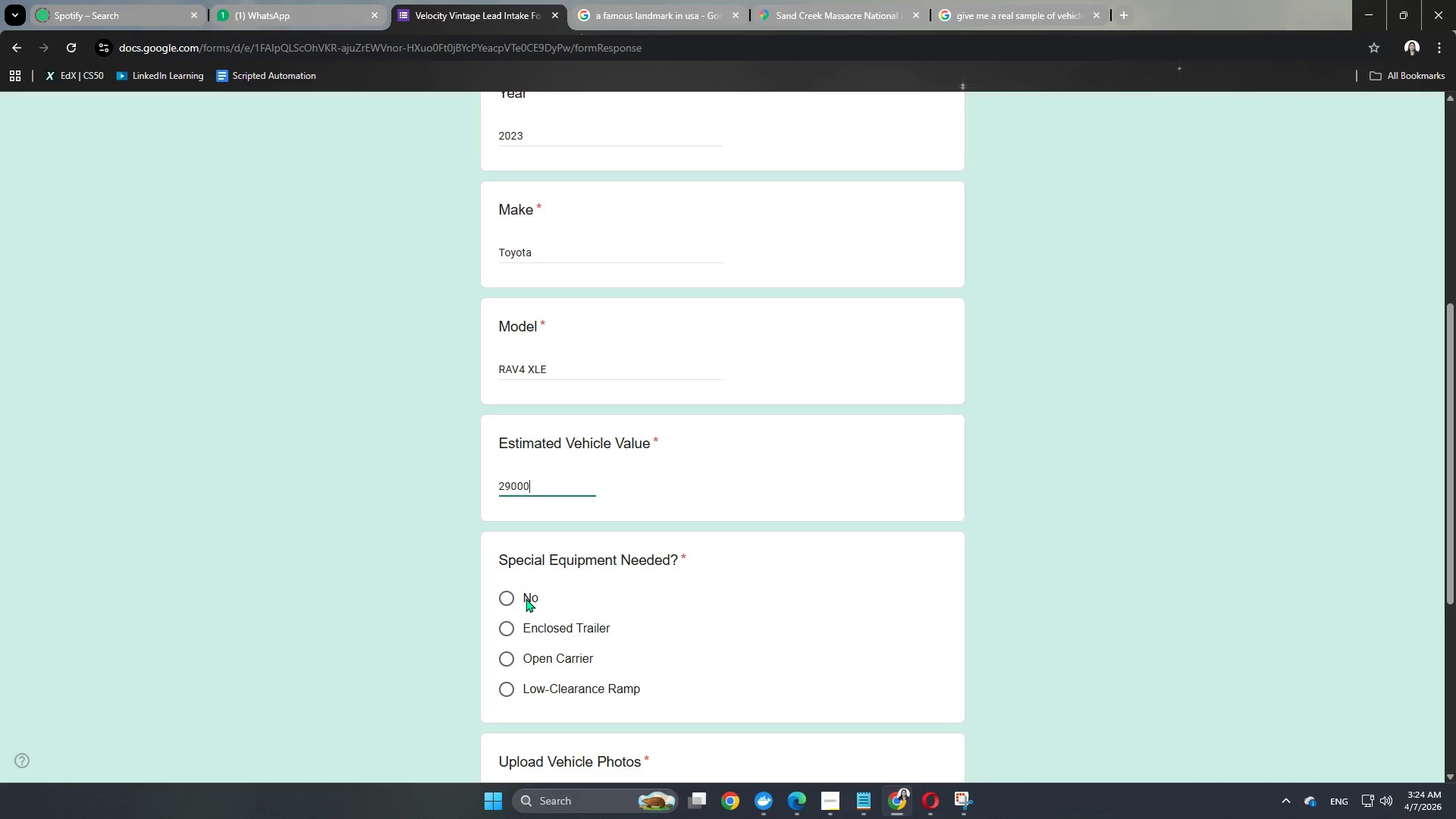 
left_click([1171, 538])
 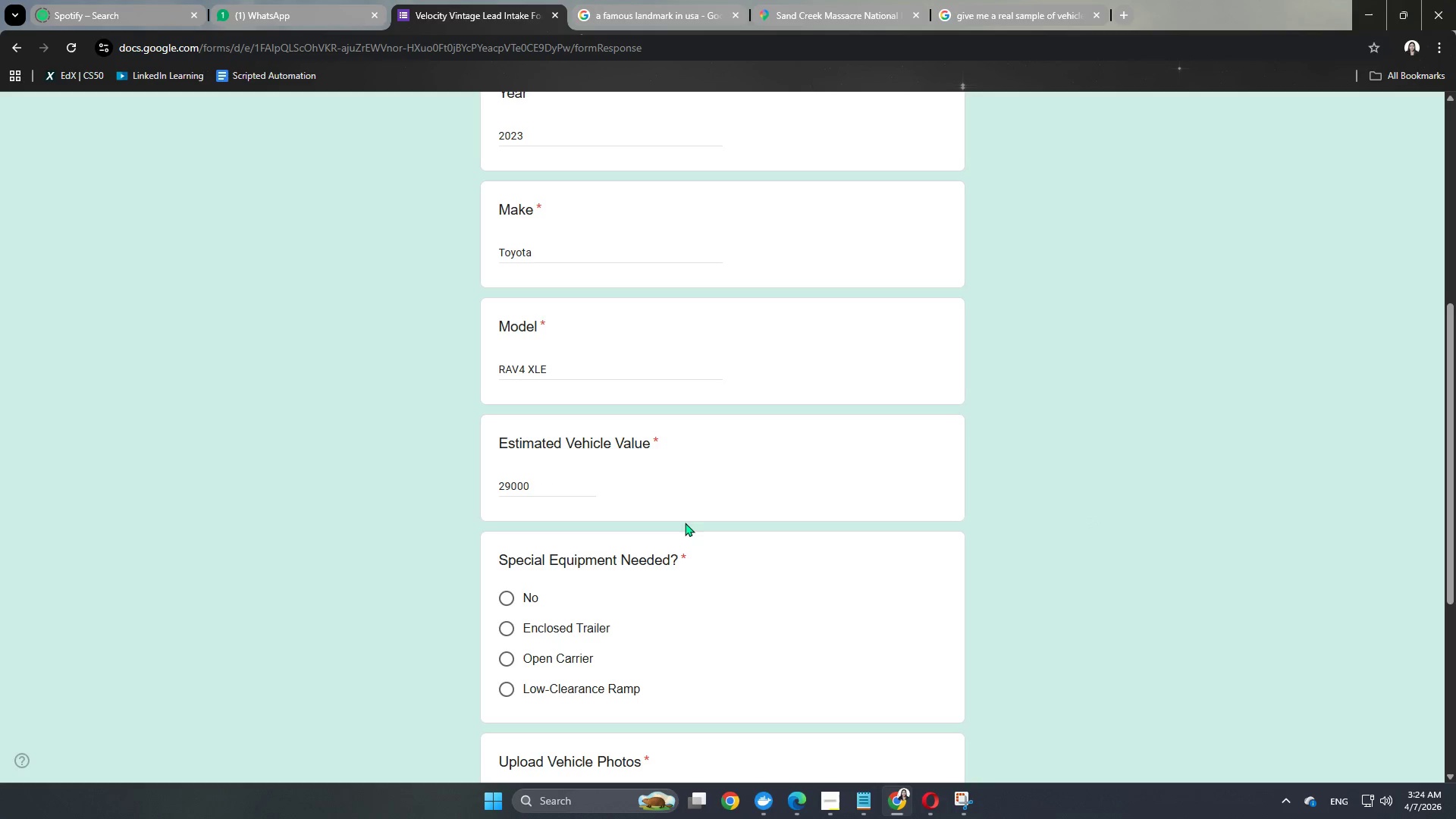 
scroll: coordinate [679, 572], scroll_direction: down, amount: 5.0
 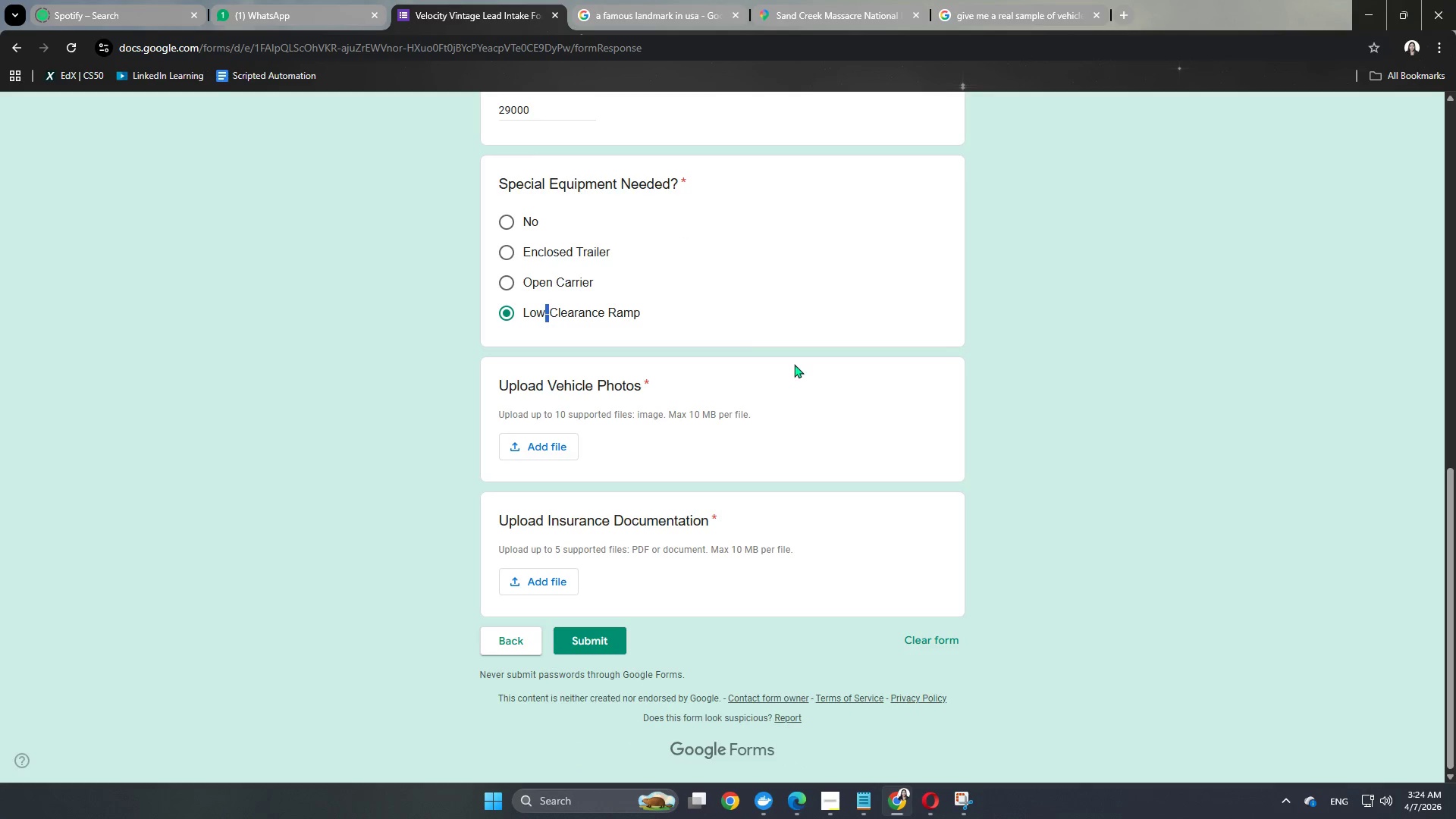 
left_click([1026, 0])
 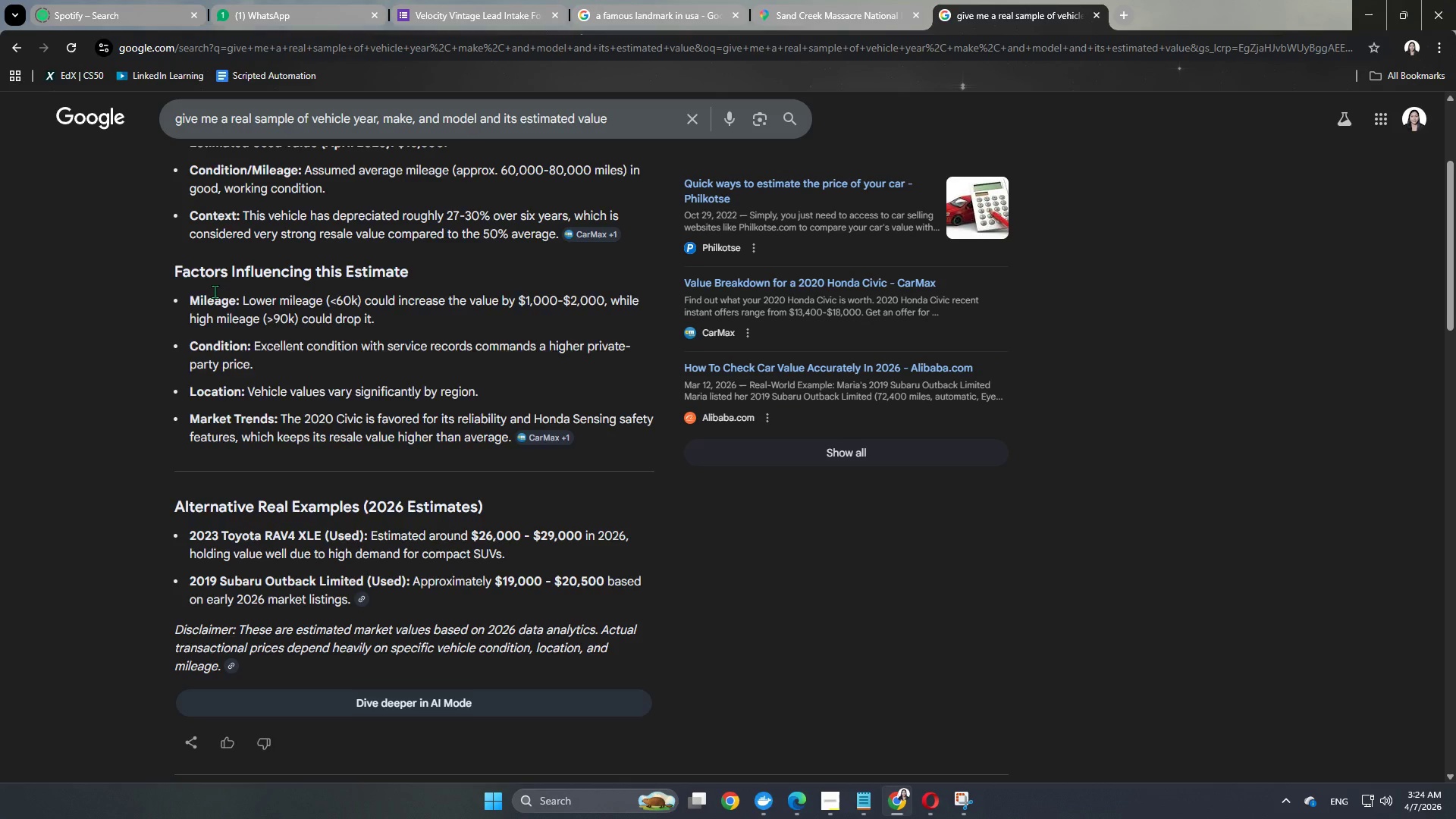 
scroll: coordinate [963, 479], scroll_direction: up, amount: 3.0
 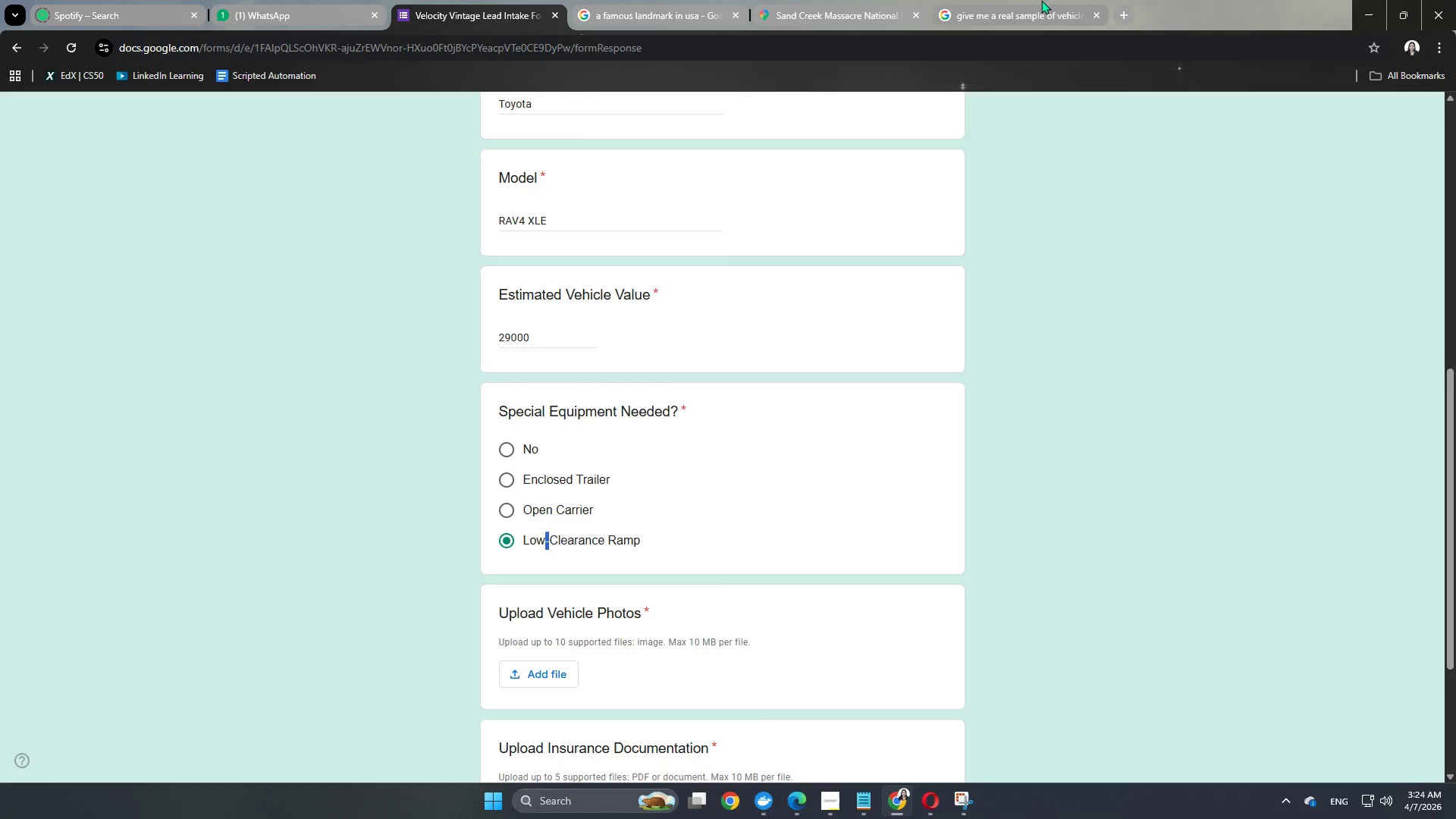 
scroll: coordinate [281, 417], scroll_direction: none, amount: 0.0
 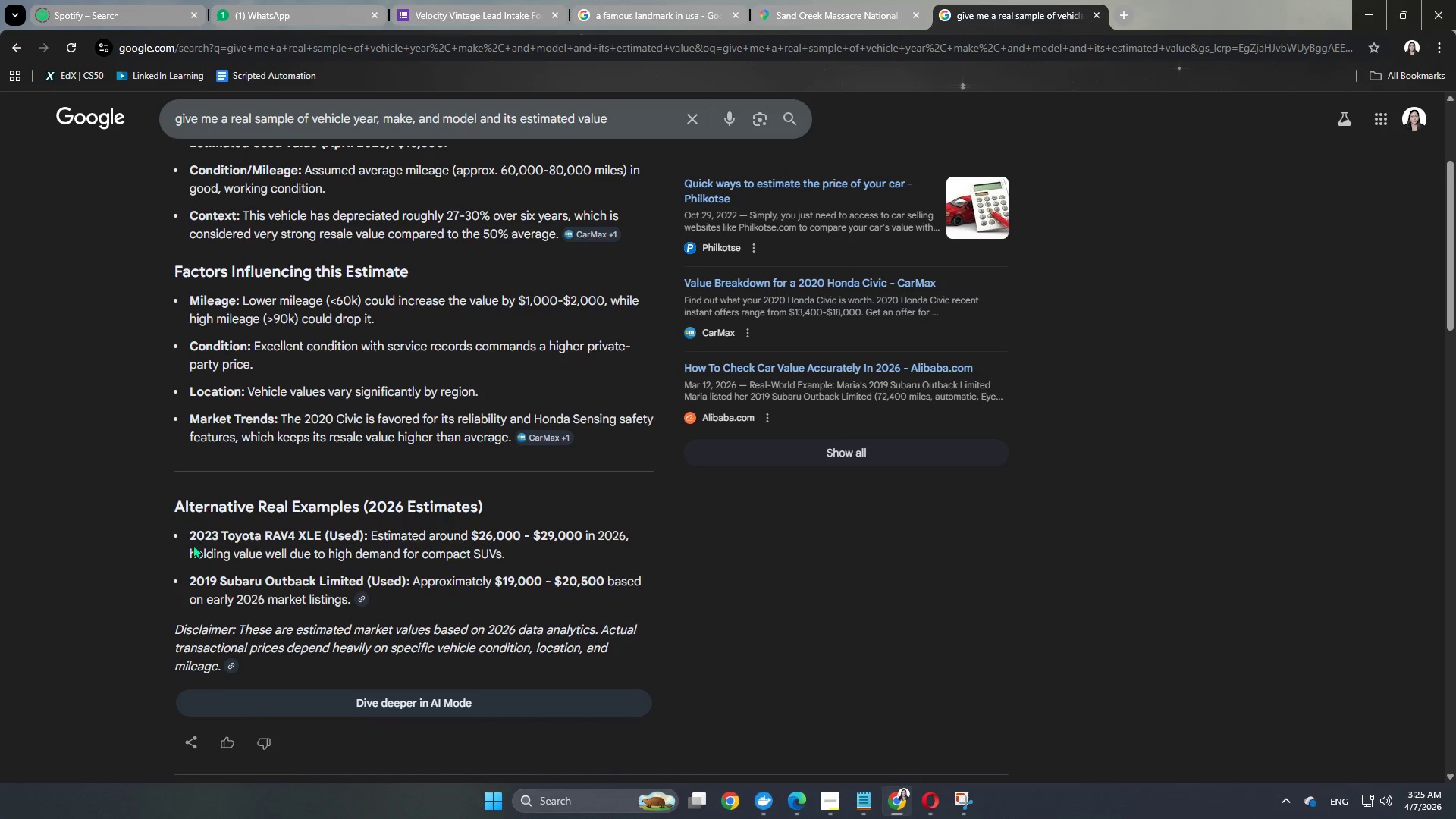 
left_click_drag(start_coordinate=[189, 539], to_coordinate=[322, 534])
 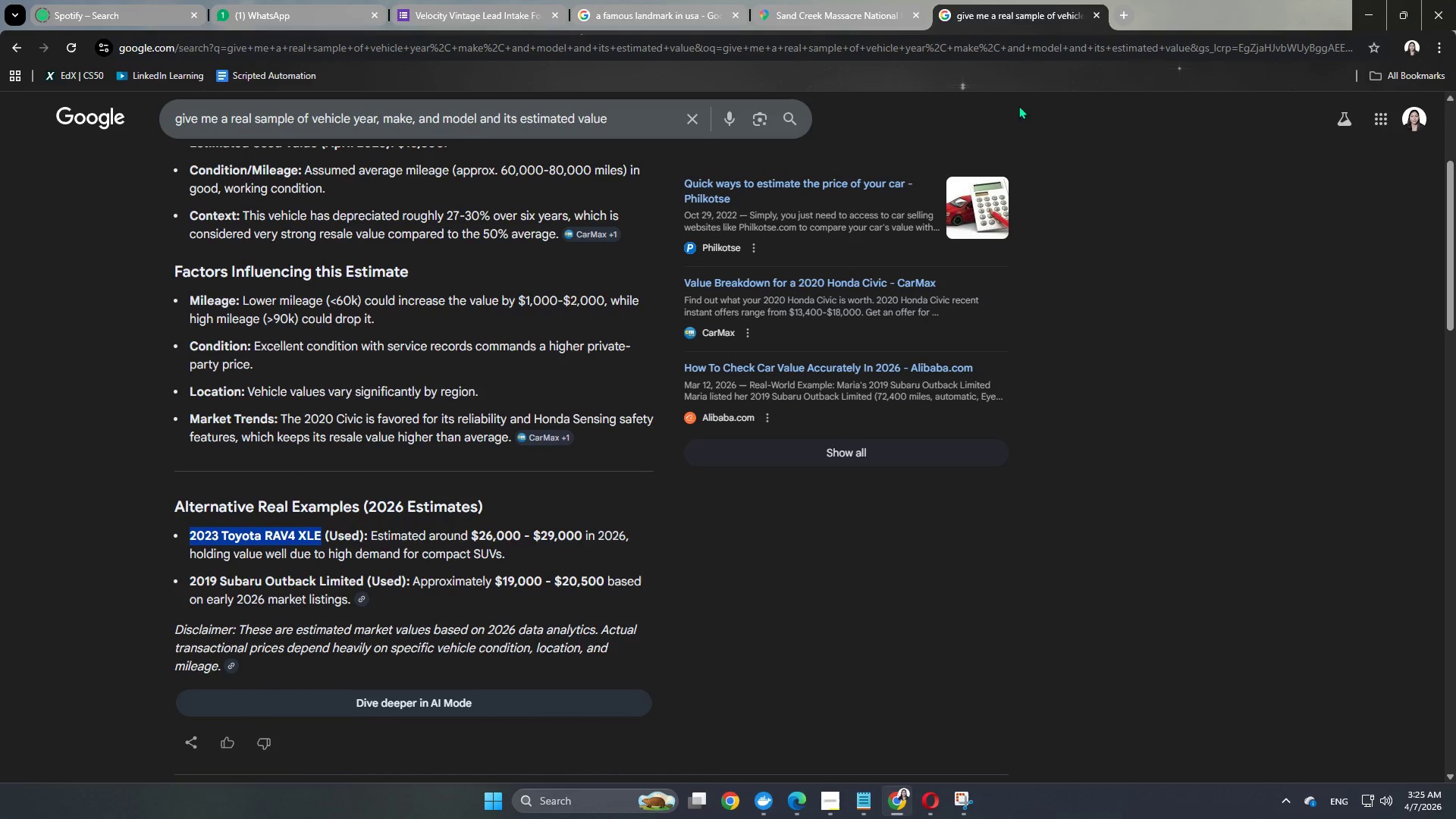 
key(Control+C)
 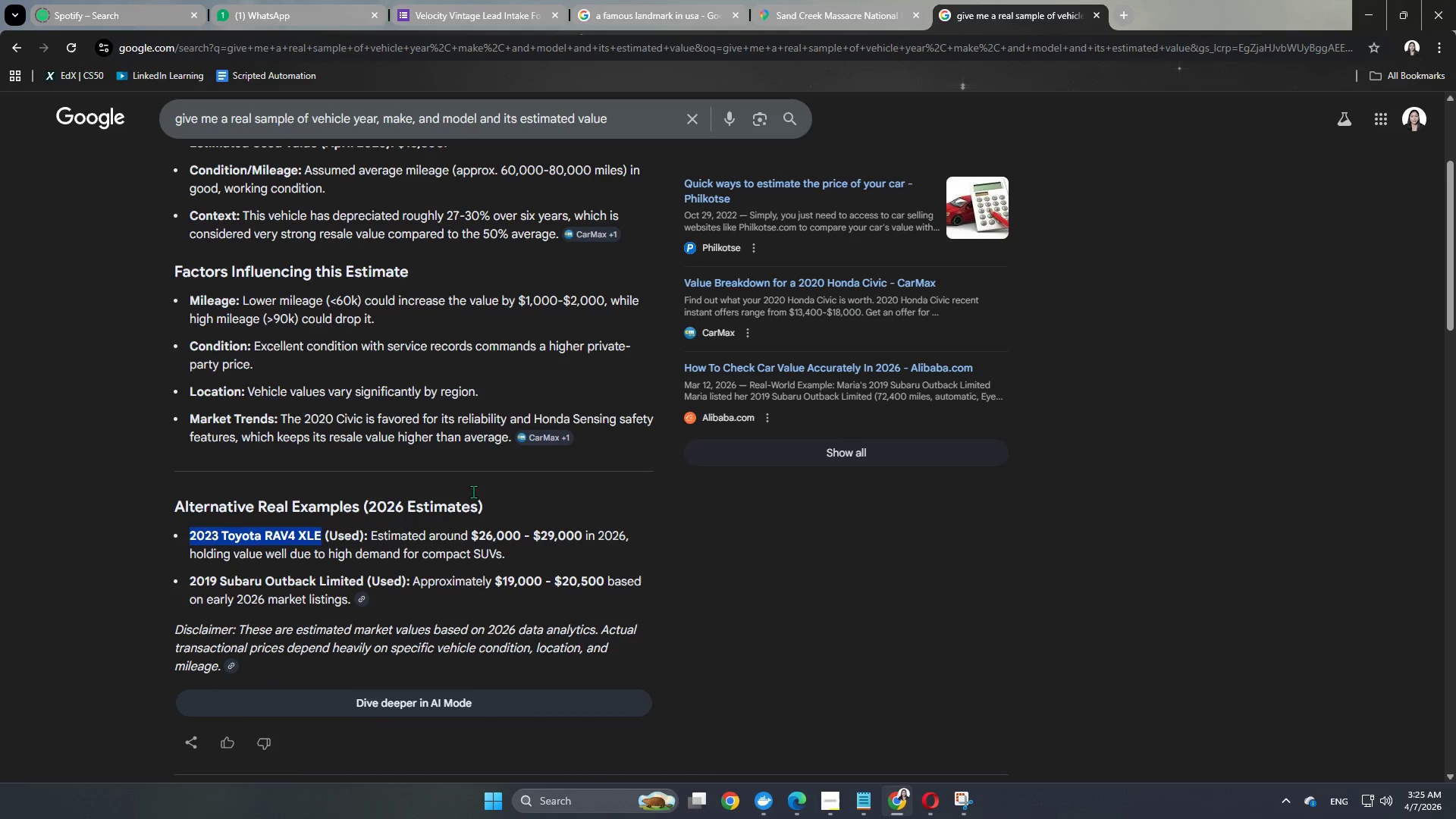 
key(Control+ControlLeft)
 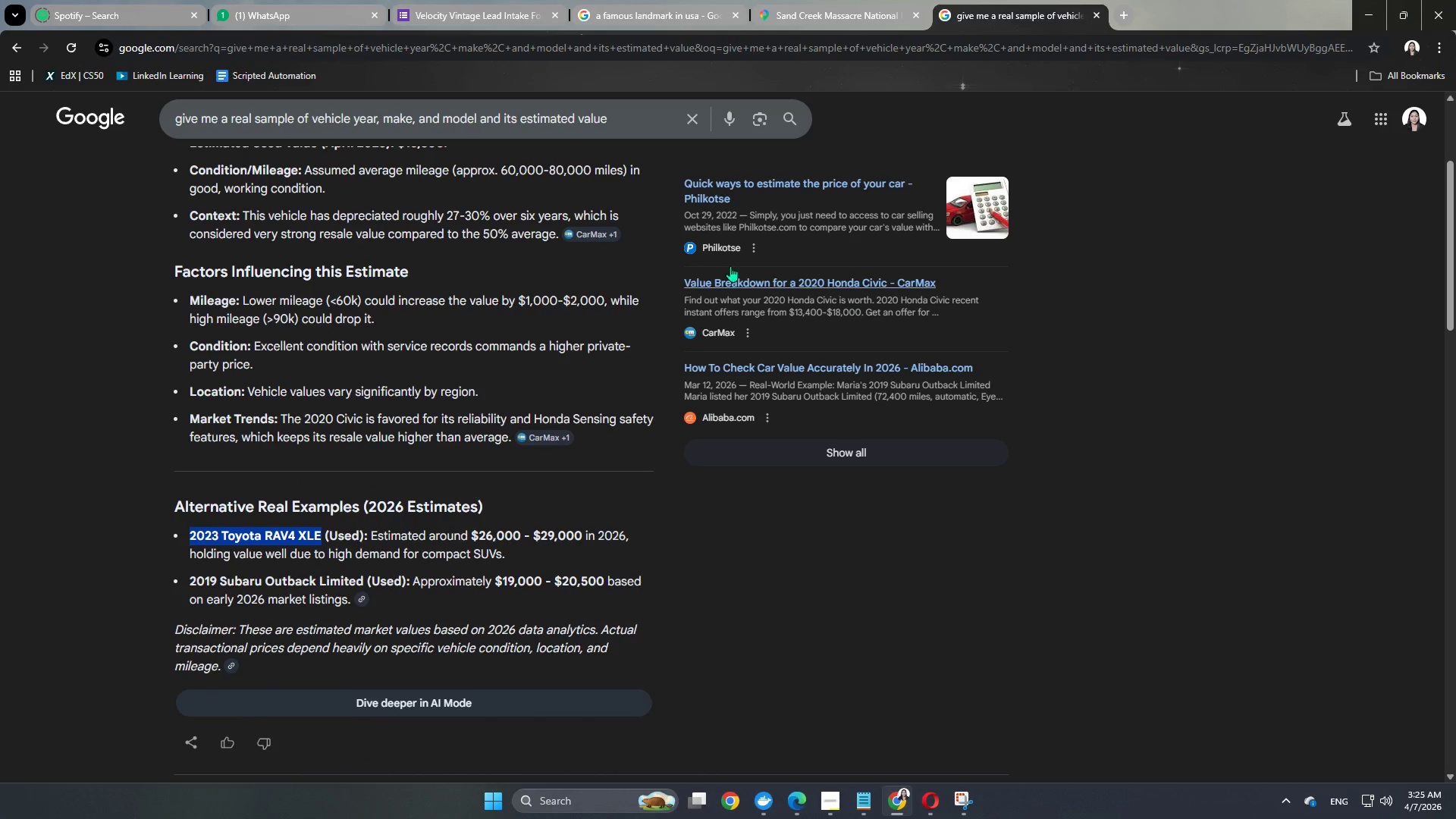 
key(Control+C)
 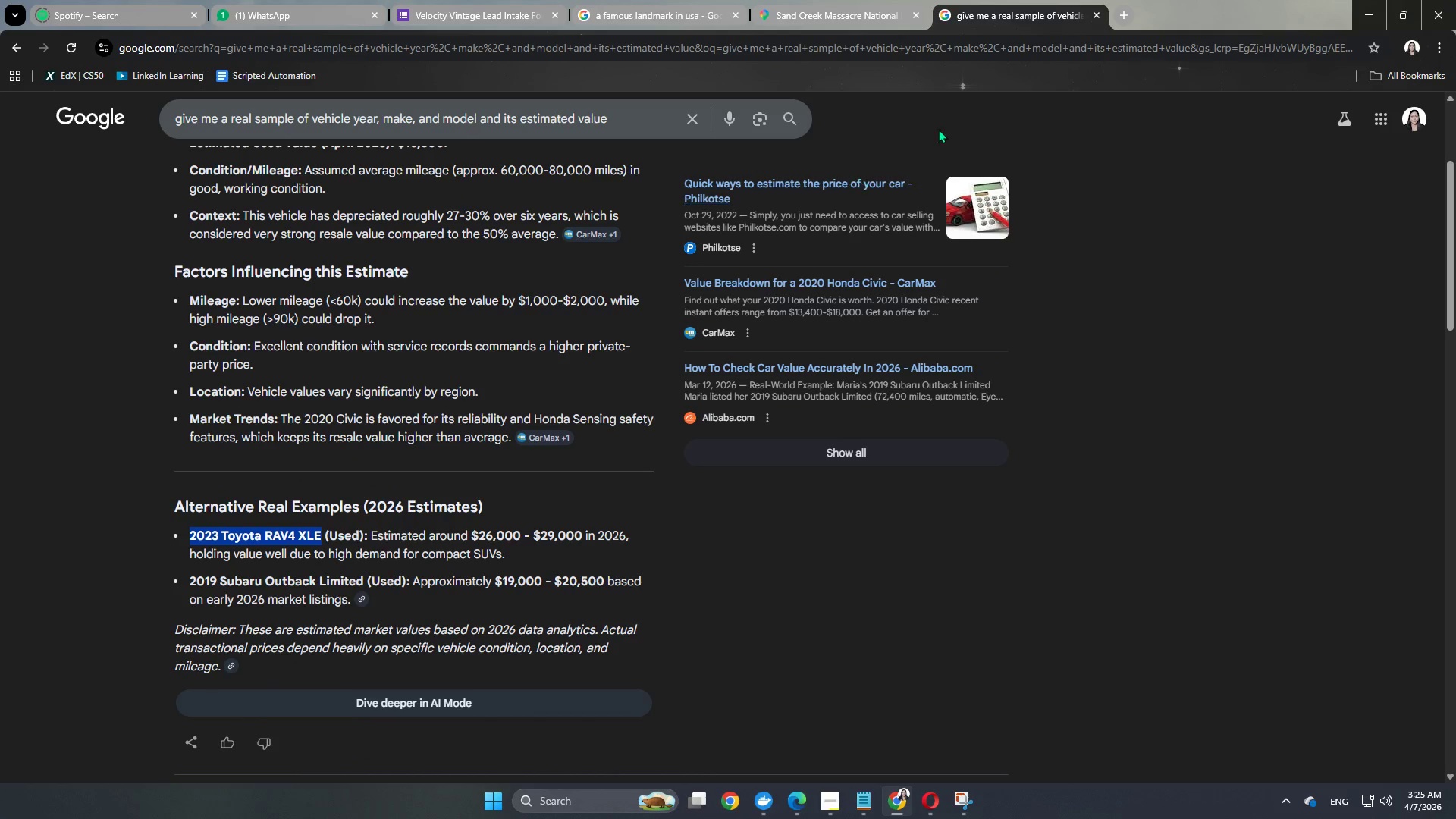 
key(Control+ControlLeft)
 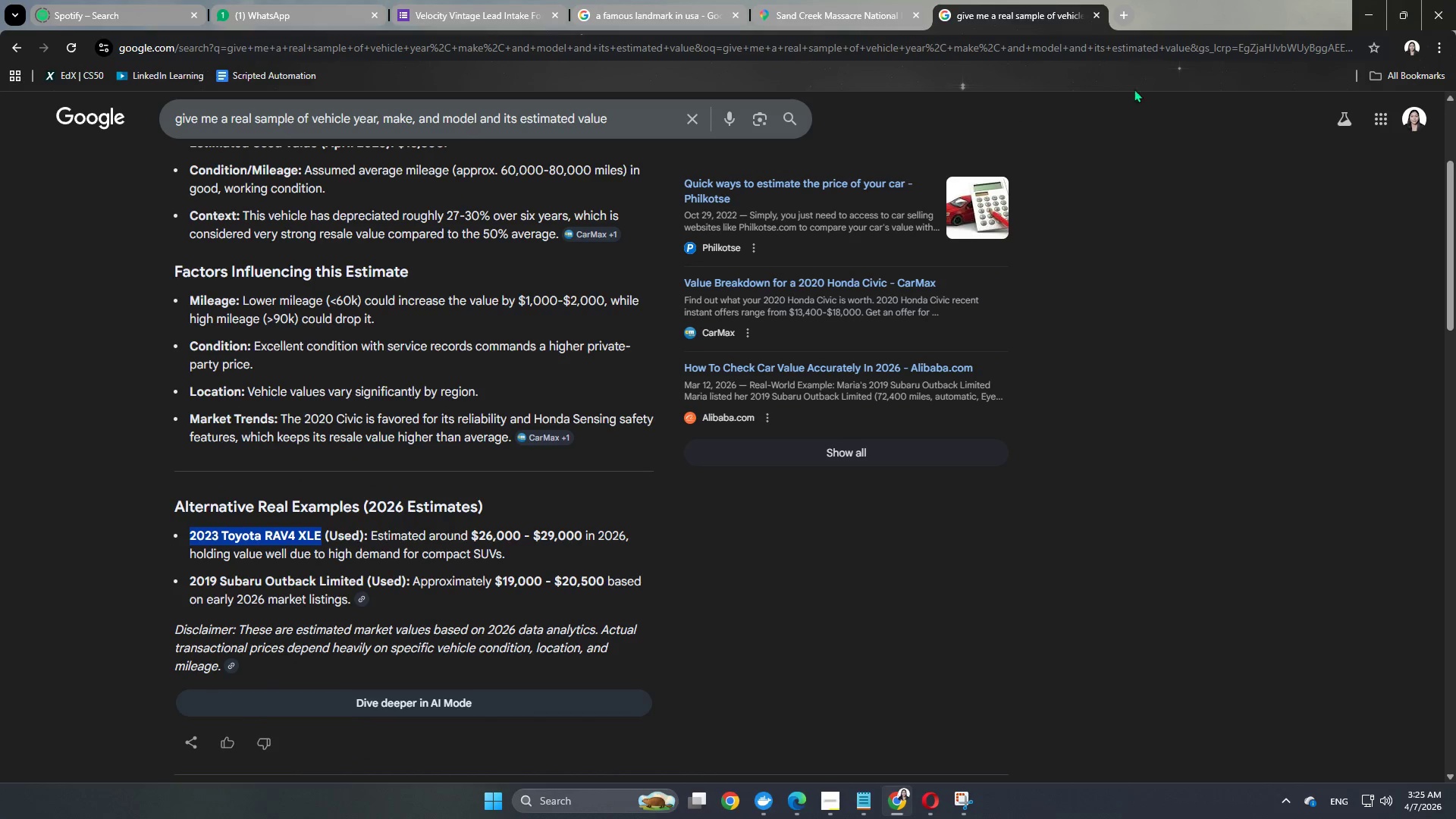 
key(Control+C)
 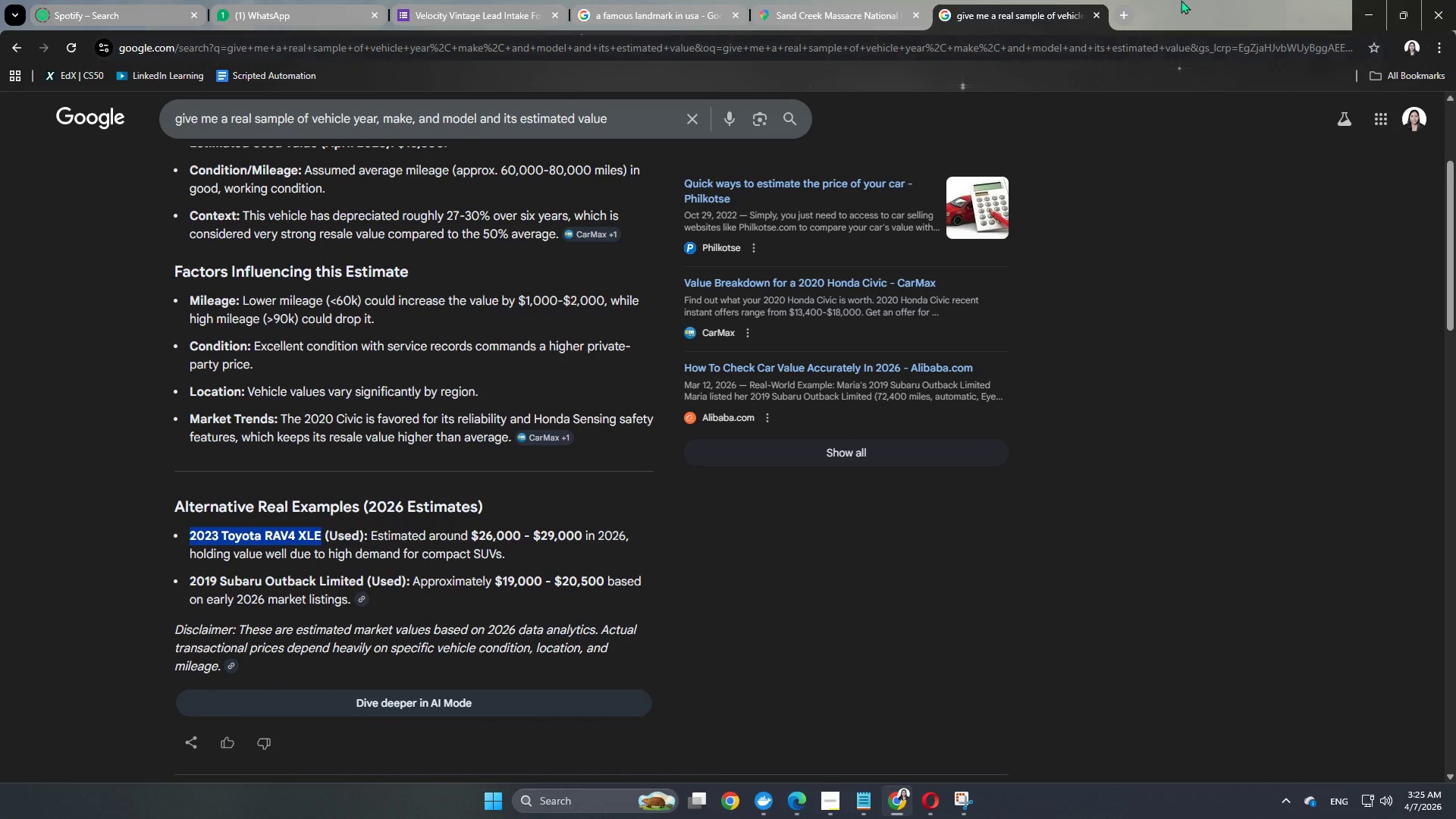 
key(Control+ControlLeft)
 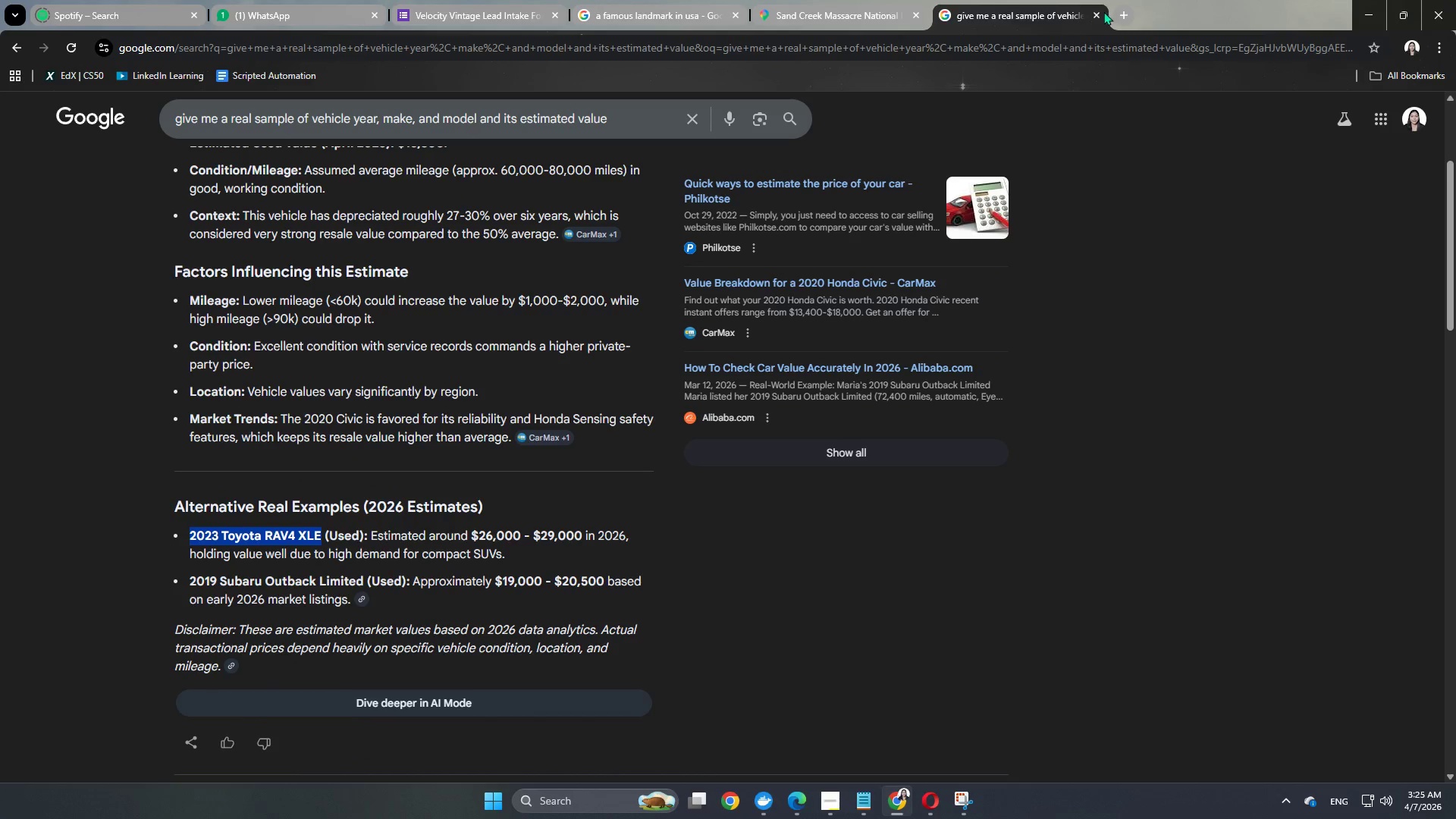 
key(Control+C)
 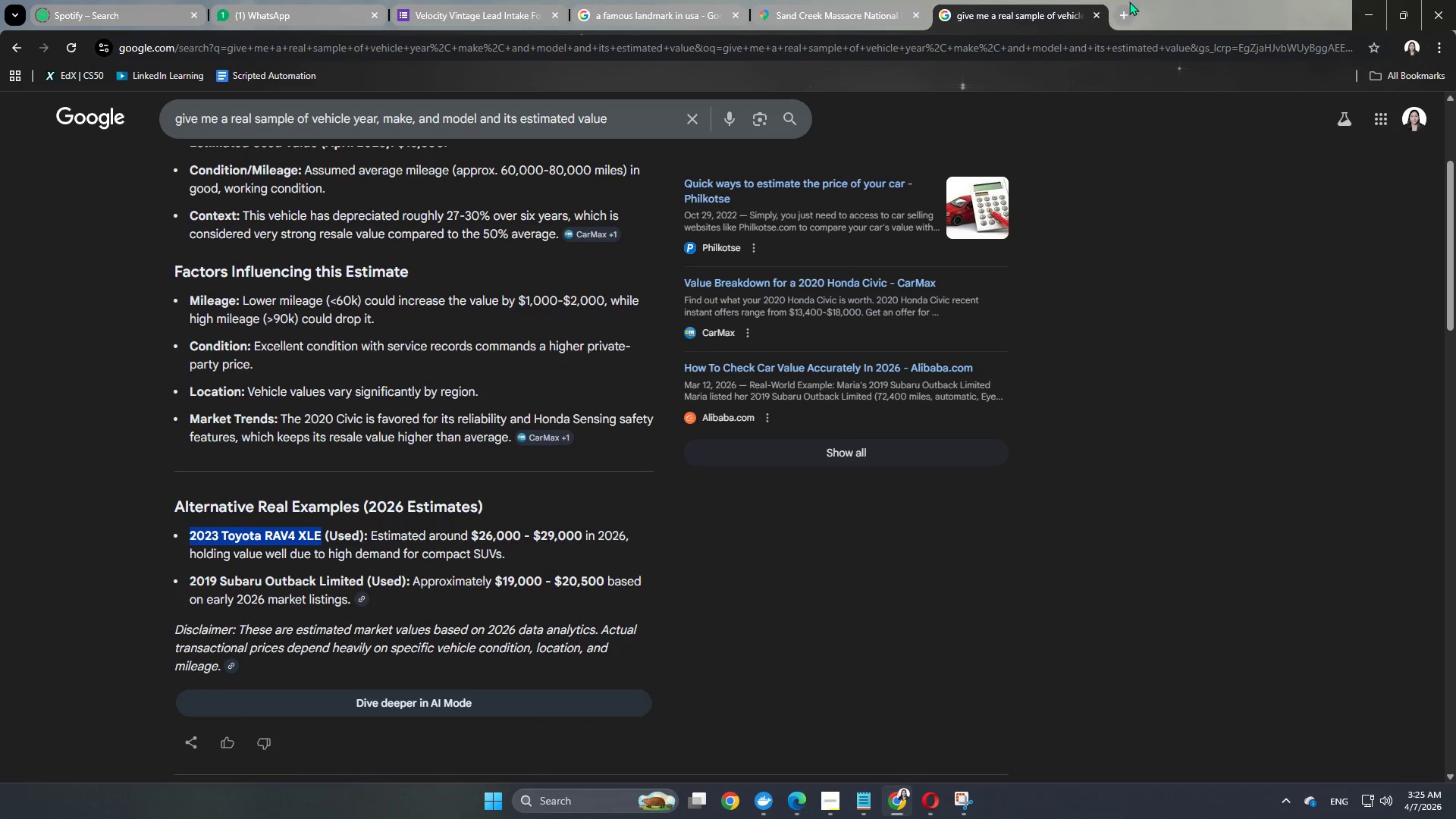 
left_click([1118, 14])
 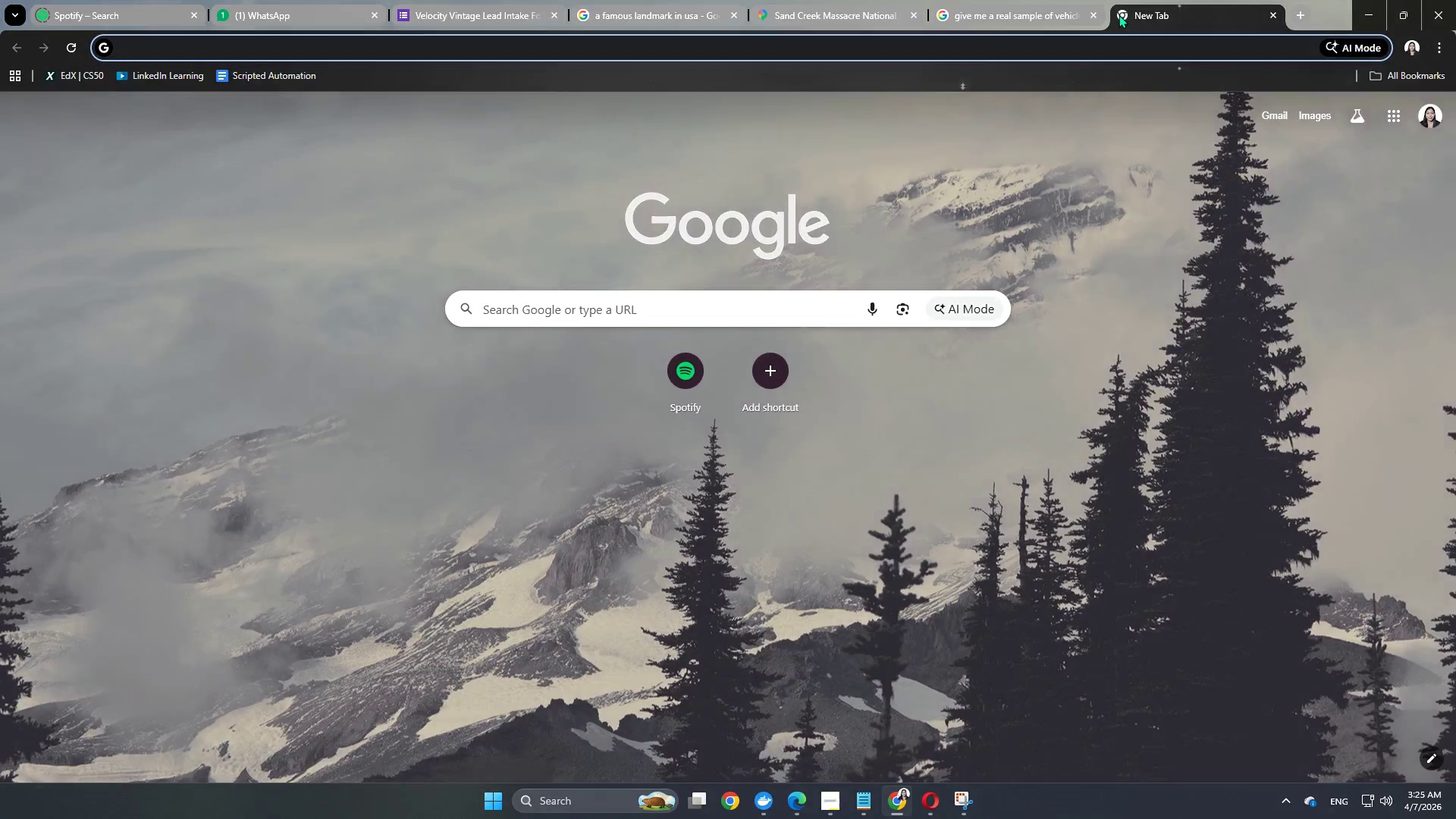 
type(a picture of )
 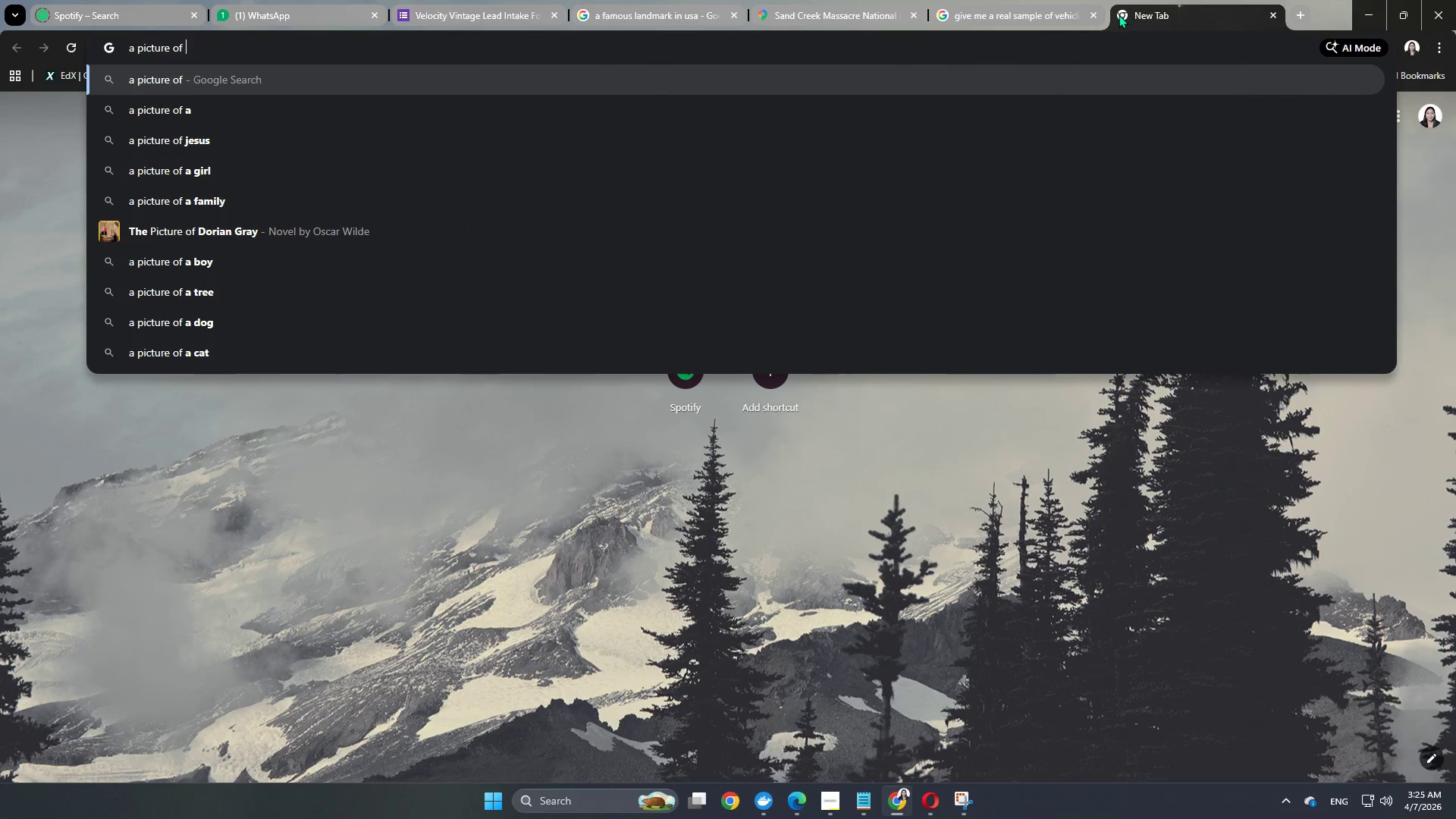 
hold_key(key=ControlLeft, duration=0.39)
 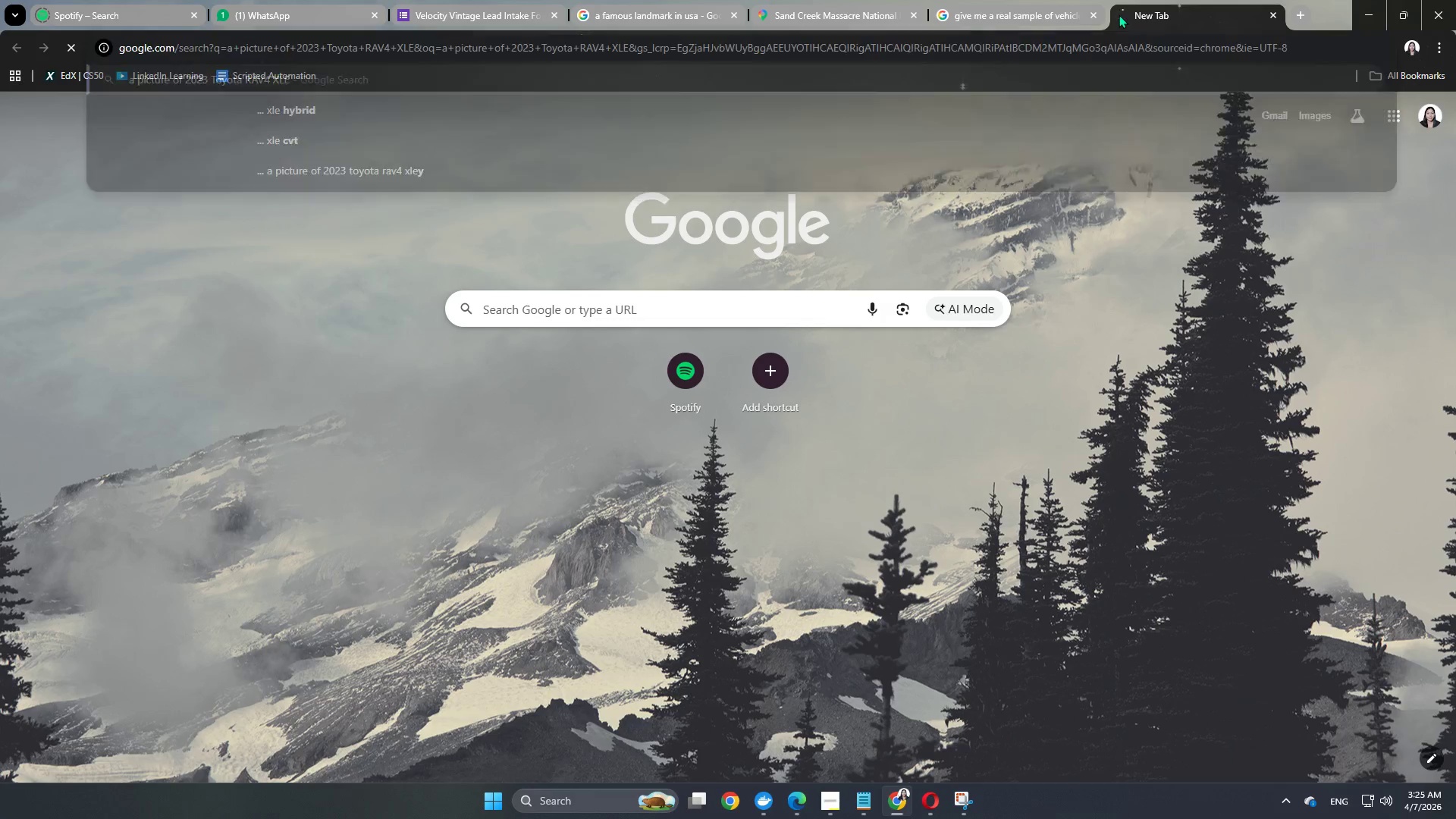 
hold_key(key=V, duration=0.31)
 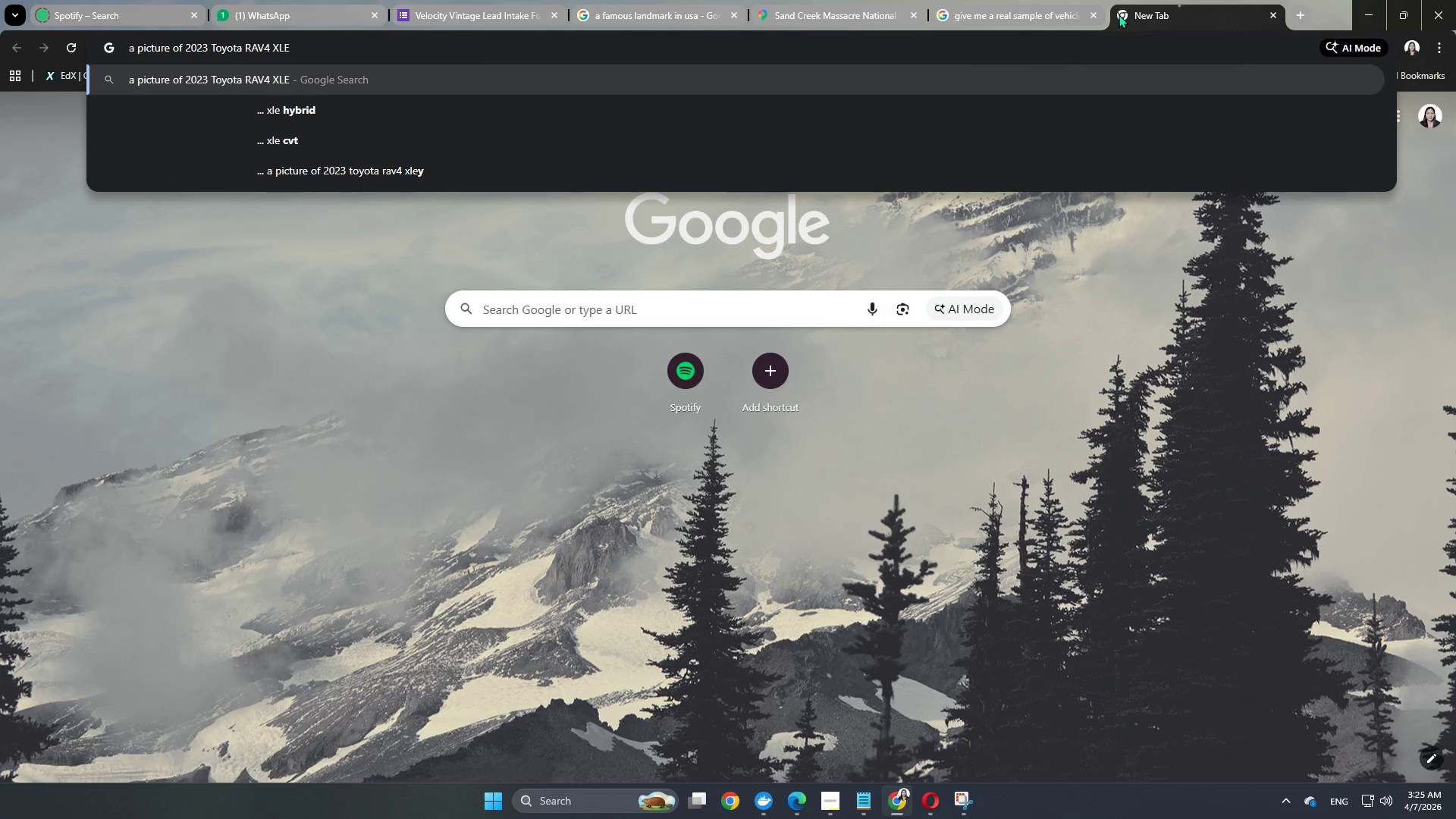 
key(Enter)
 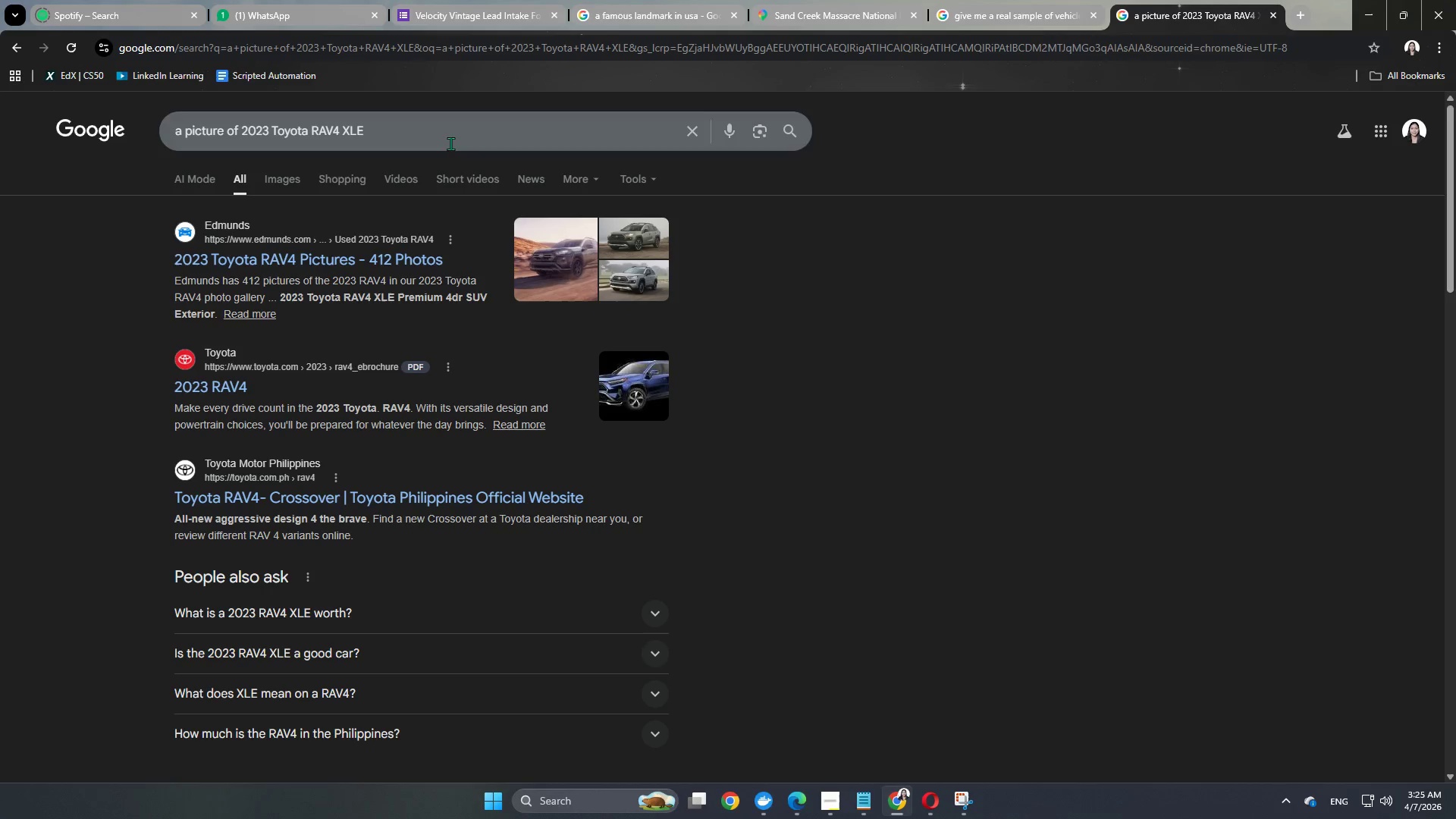 
left_click([296, 177])
 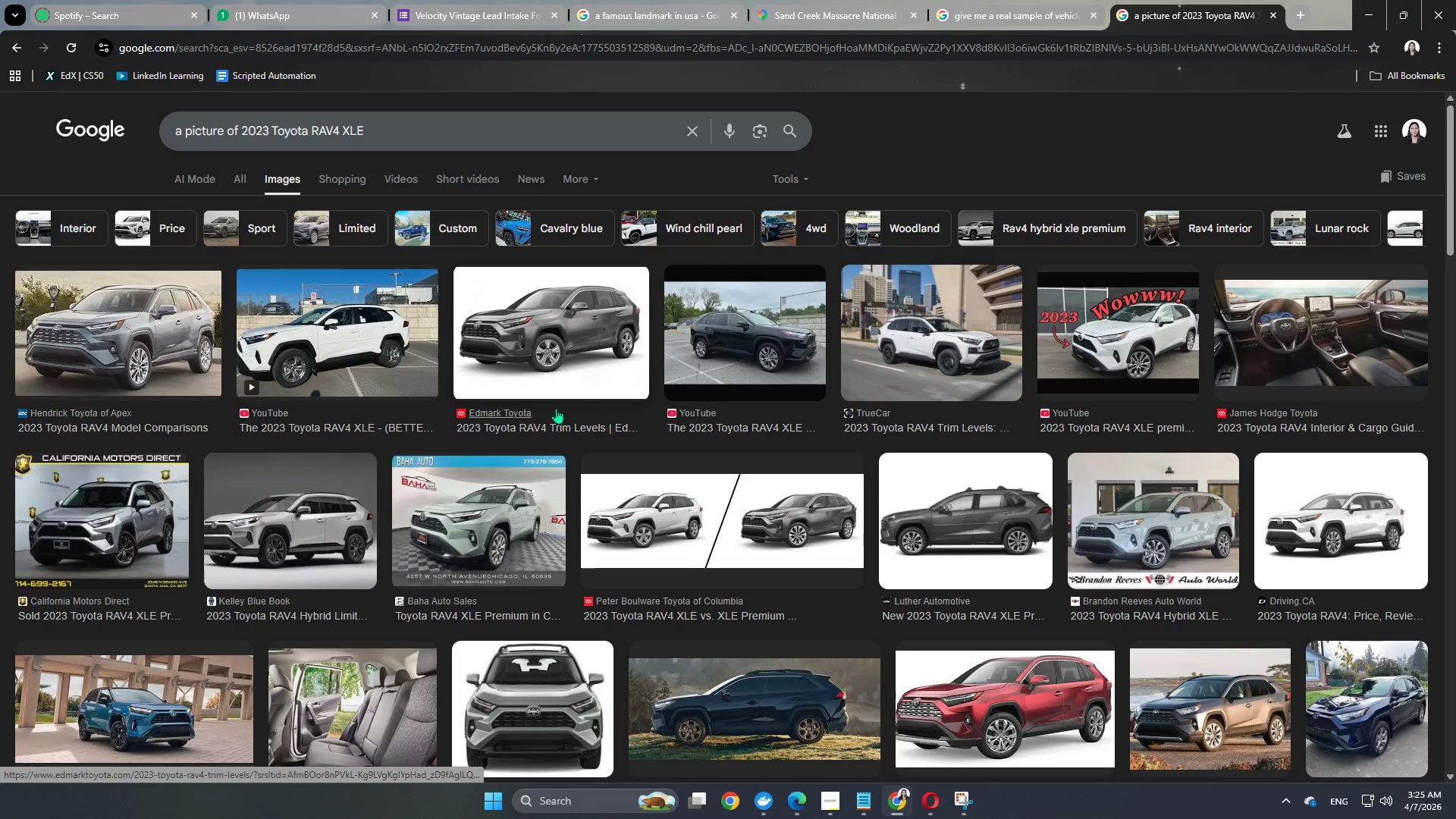 
left_click([369, 353])
 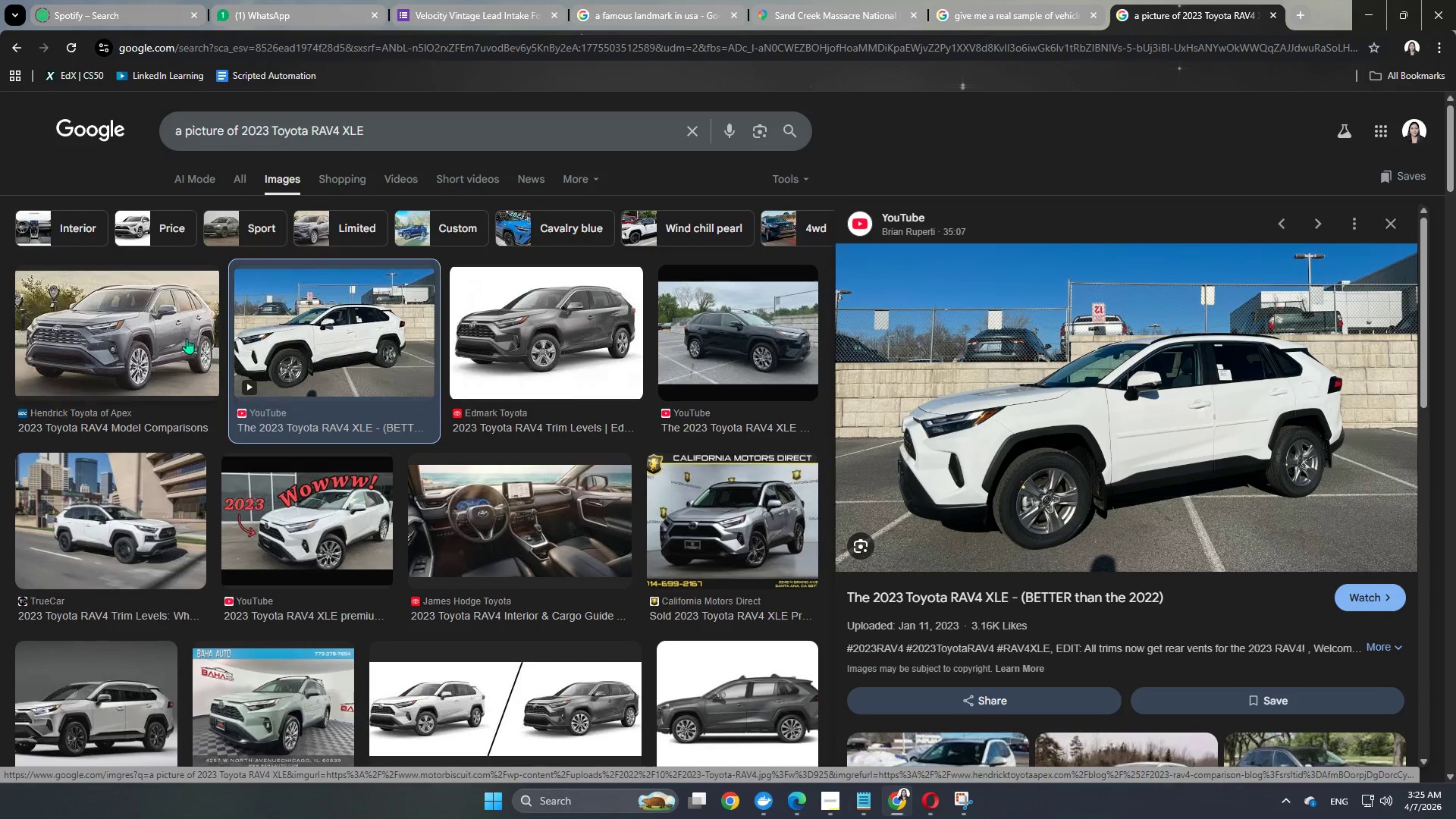 
left_click([176, 342])
 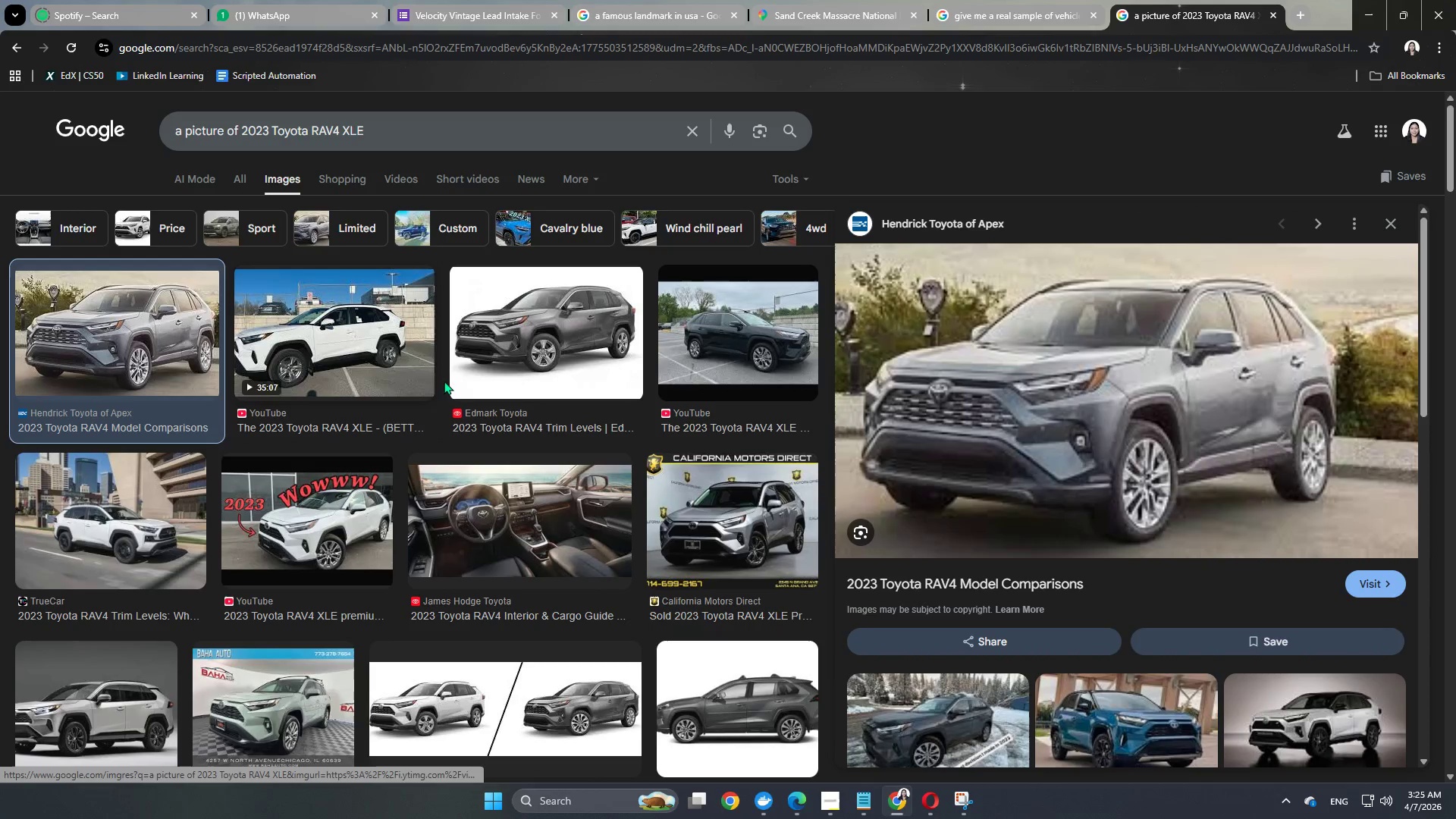 
left_click([692, 368])
 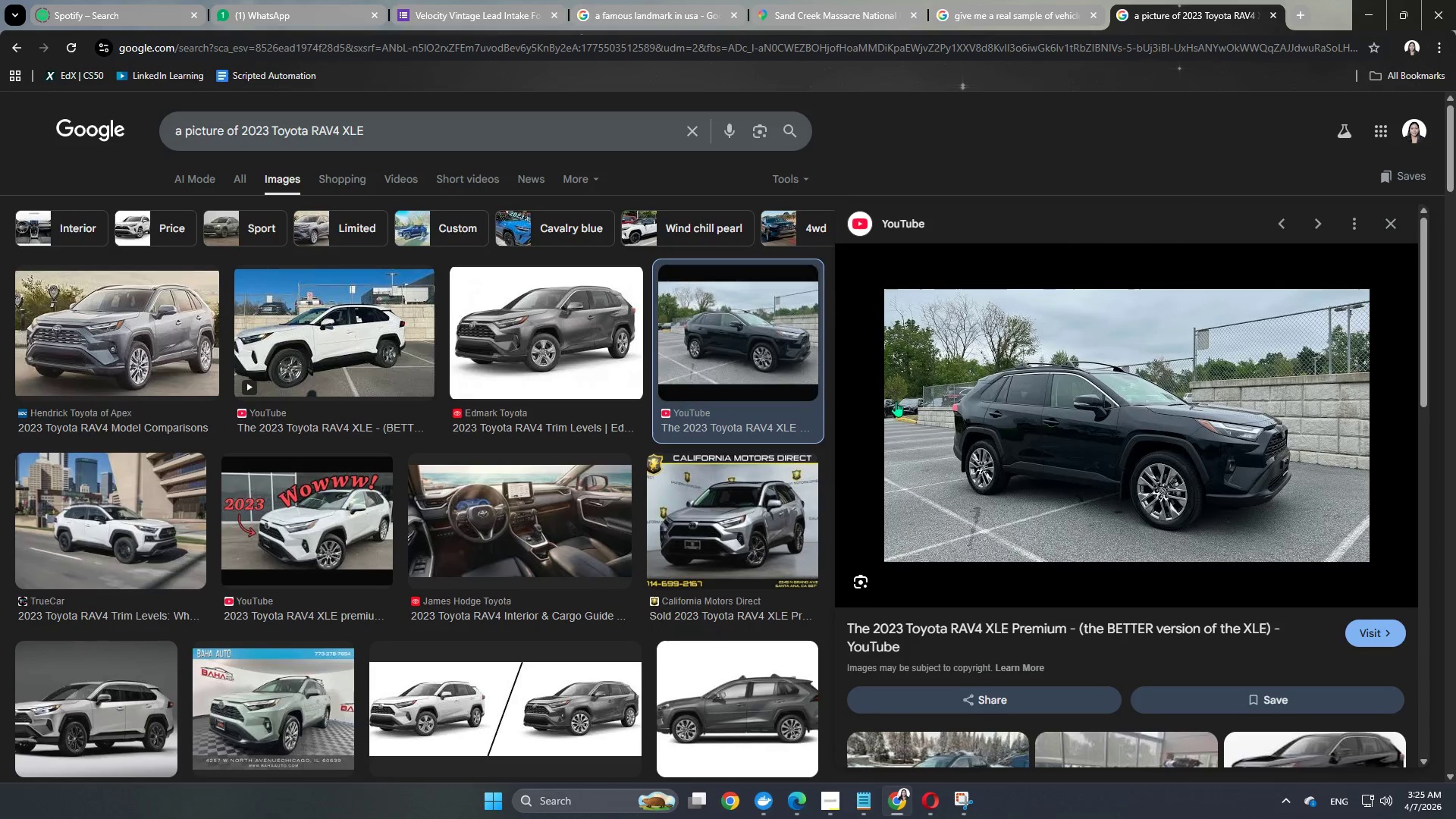 
left_click([964, 422])
 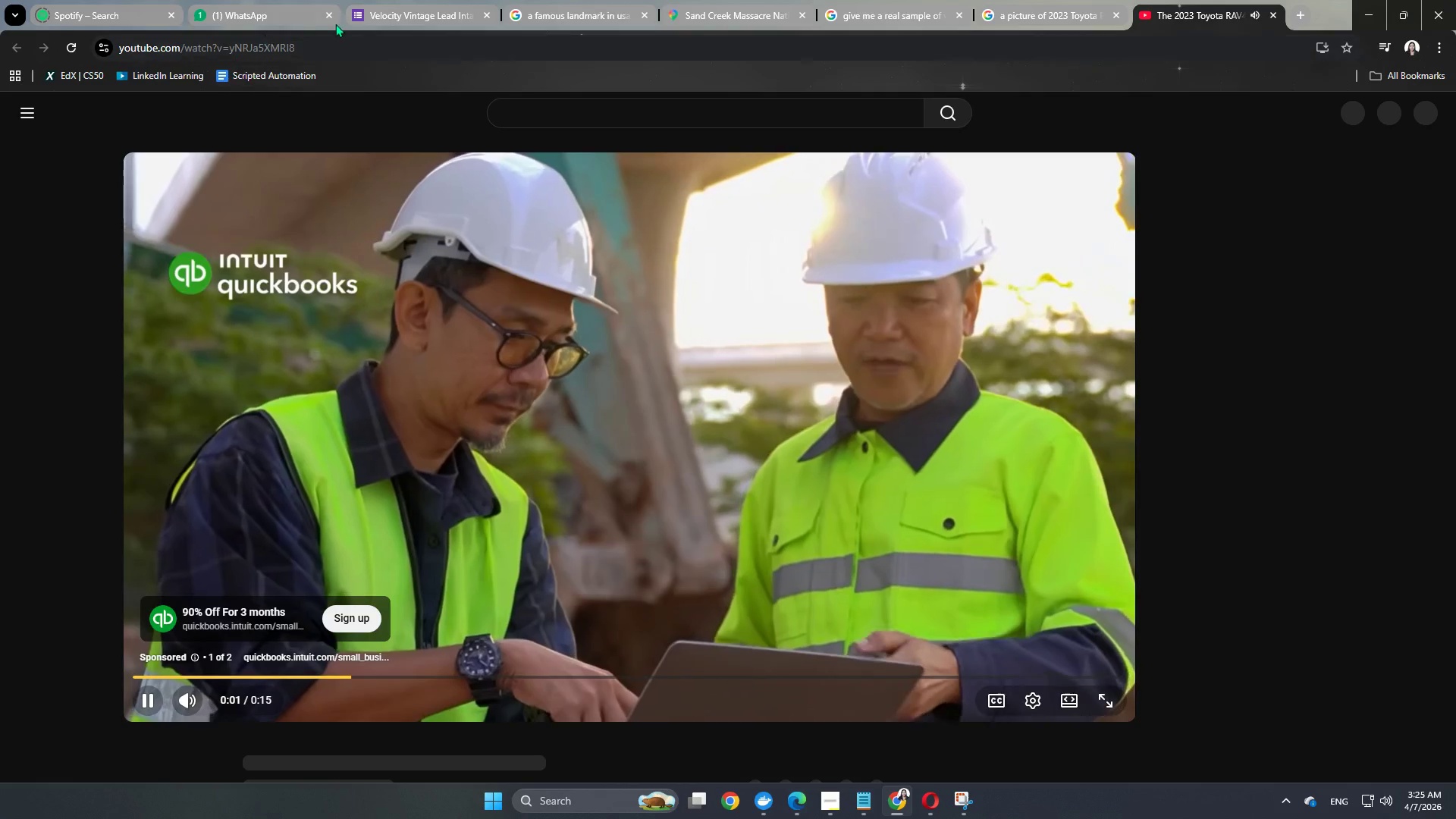 
wait(5.39)
 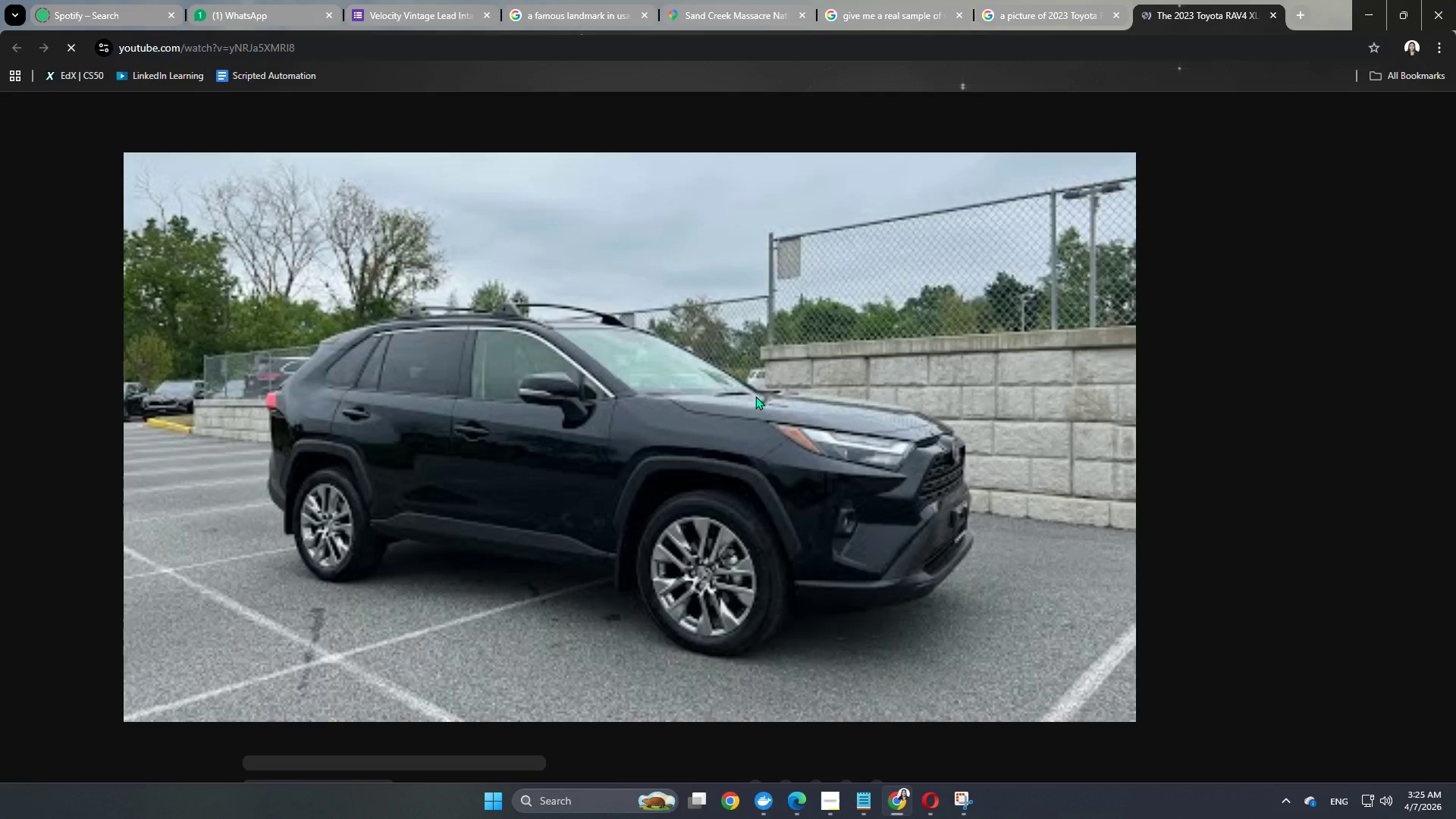 
left_click([1270, 22])
 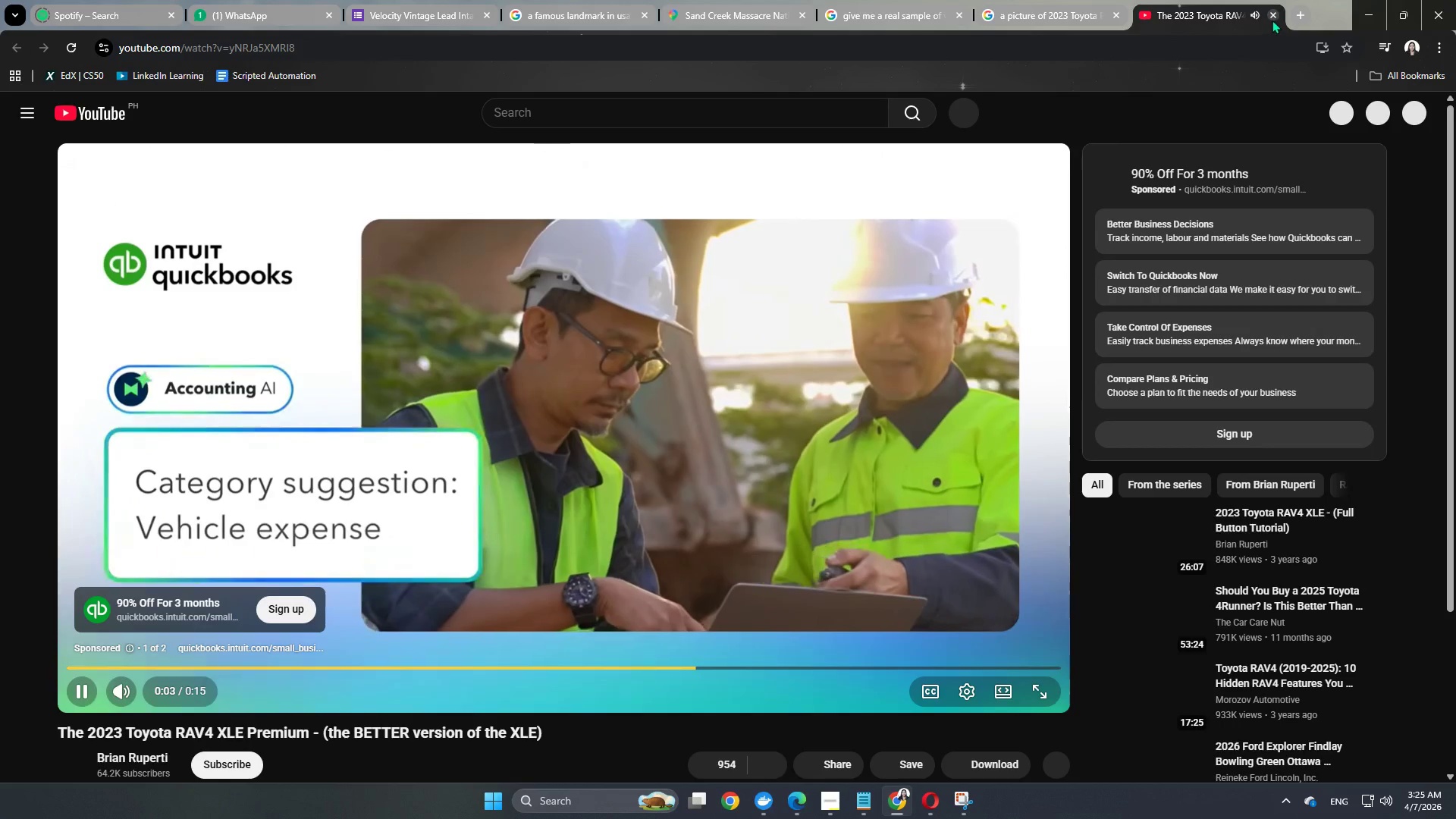 
left_click([1272, 18])
 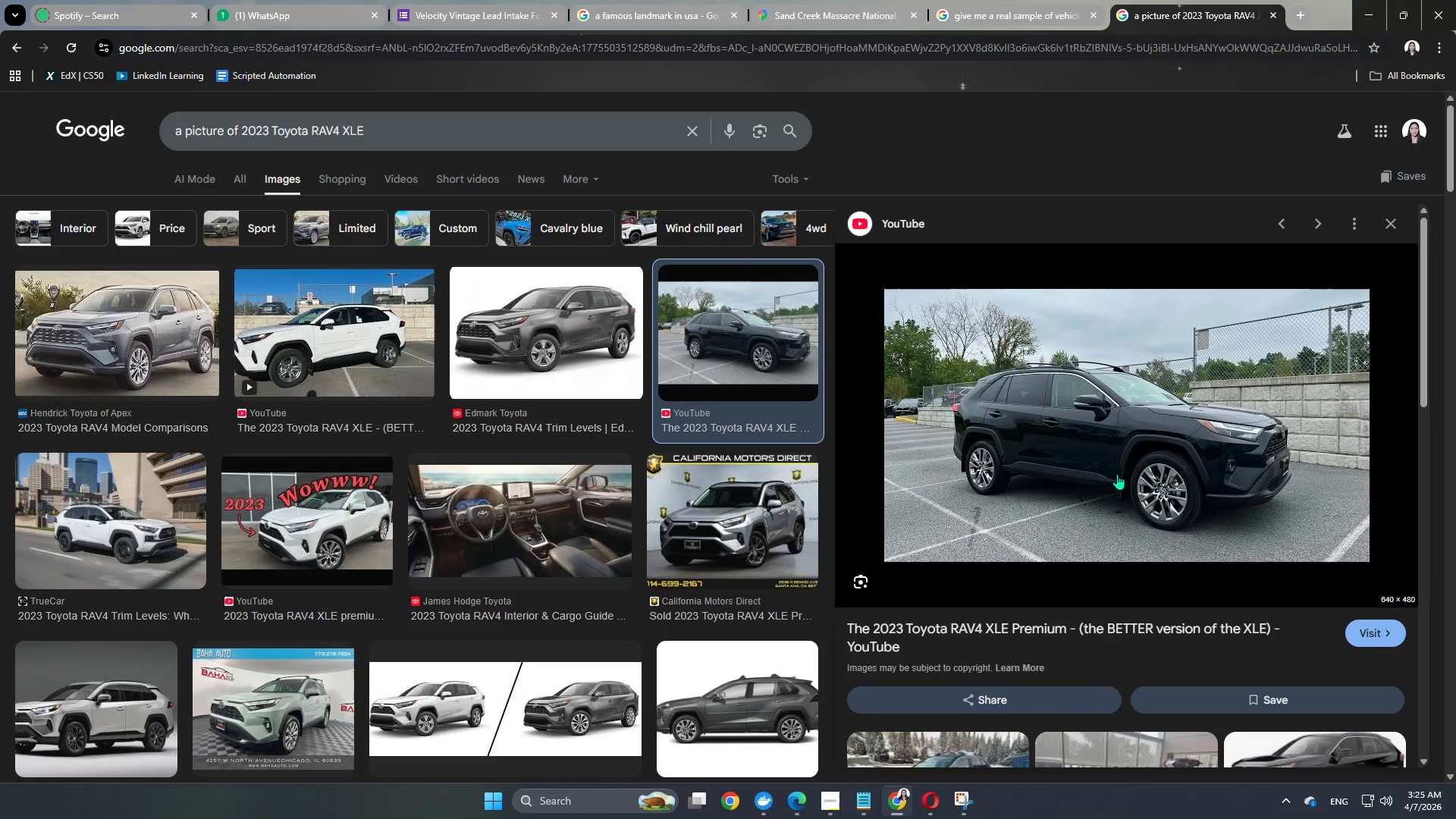 
scroll: coordinate [580, 544], scroll_direction: down, amount: 11.0
 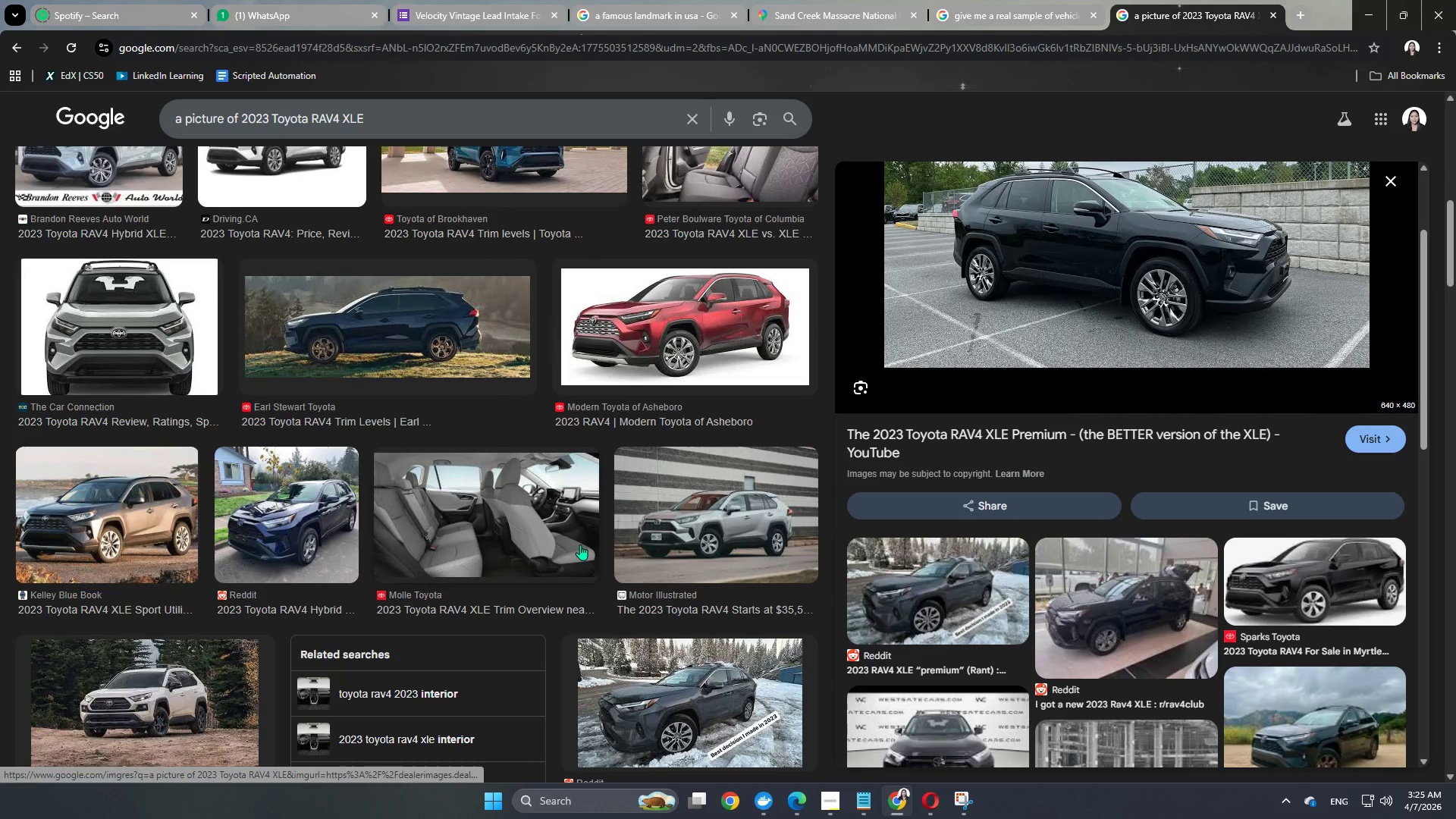 
scroll: coordinate [580, 544], scroll_direction: down, amount: 1.0
 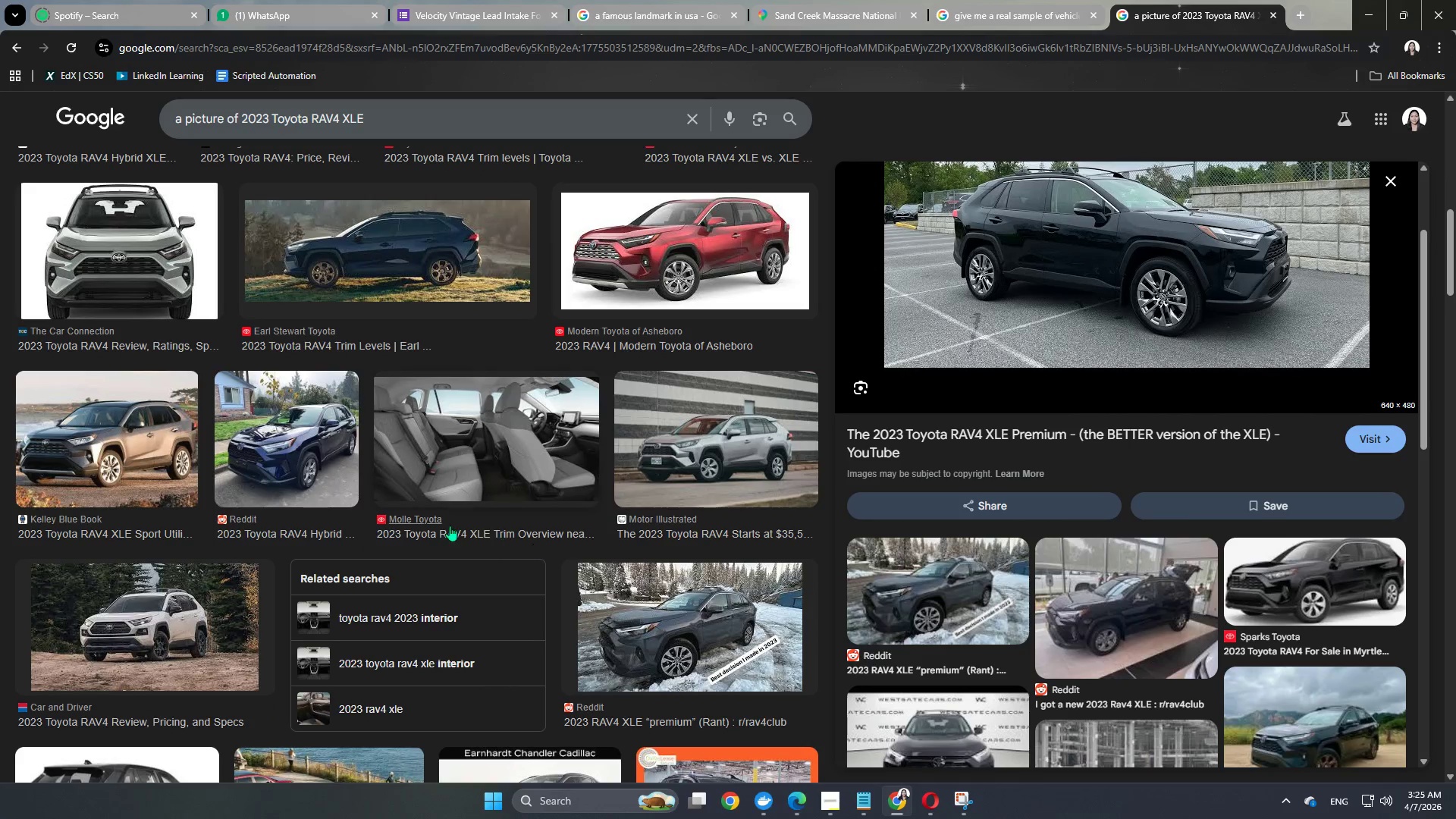 
left_click([302, 465])
 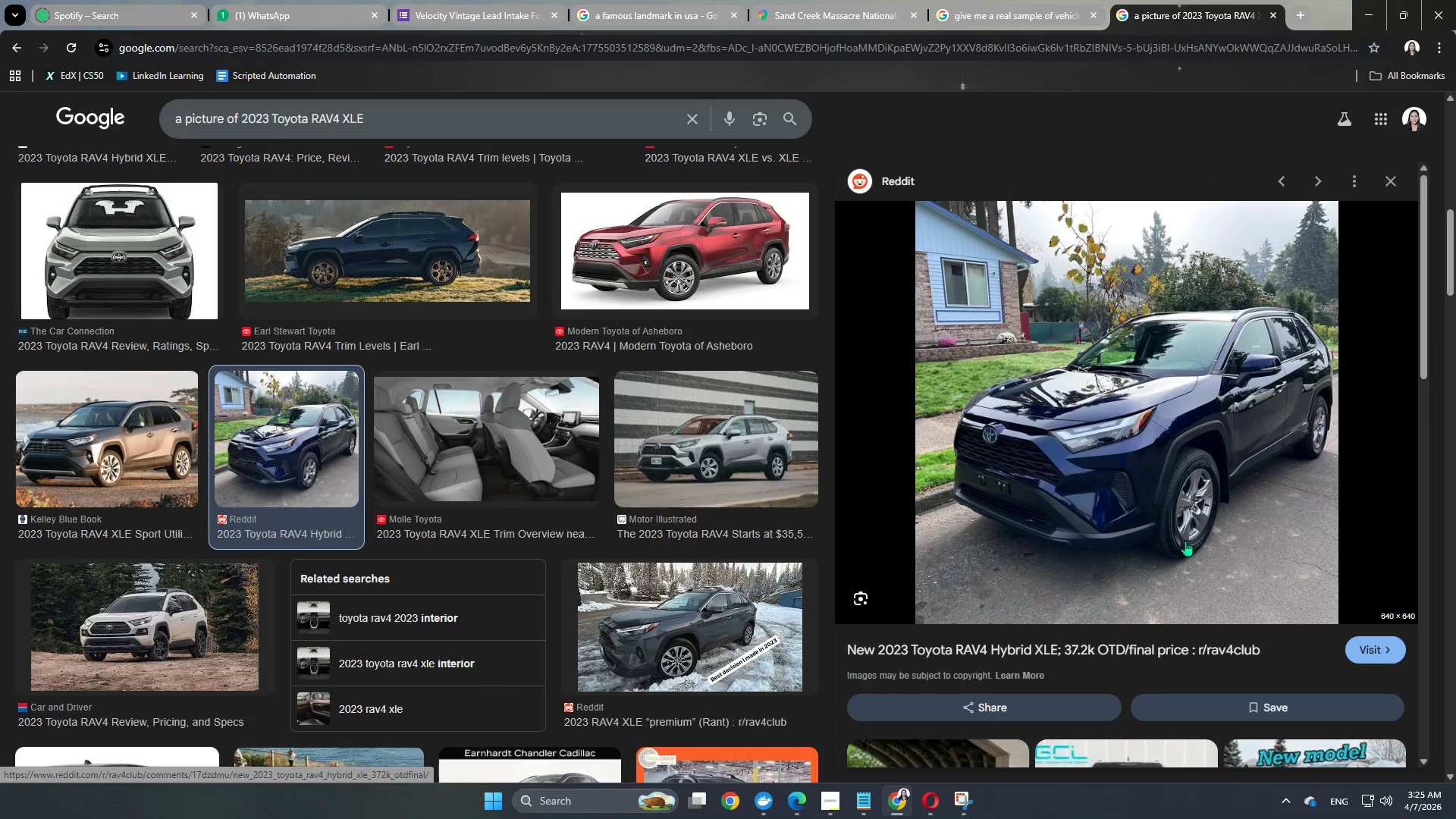 
right_click([1147, 471])
 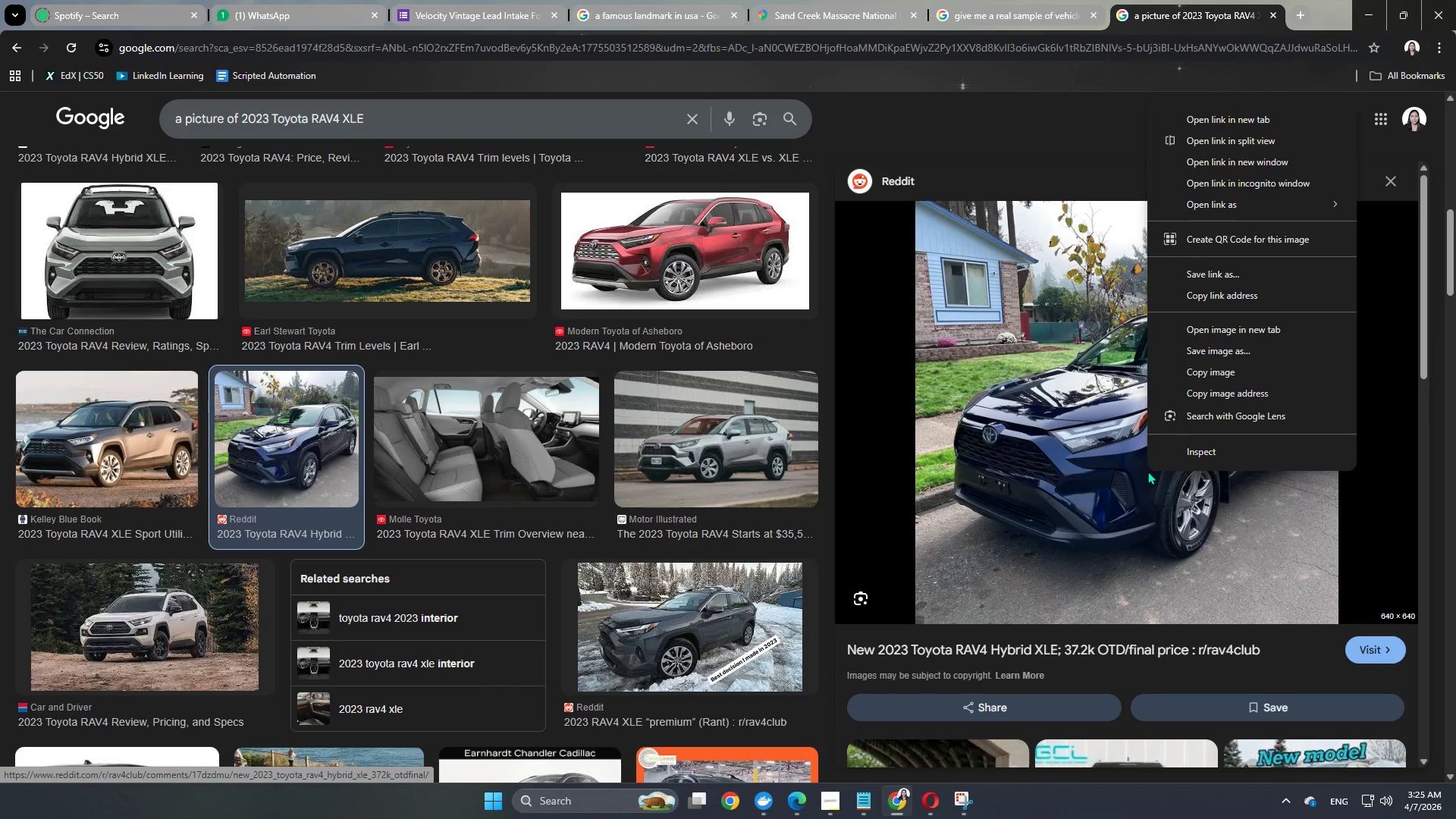 
left_click([1141, 471])
 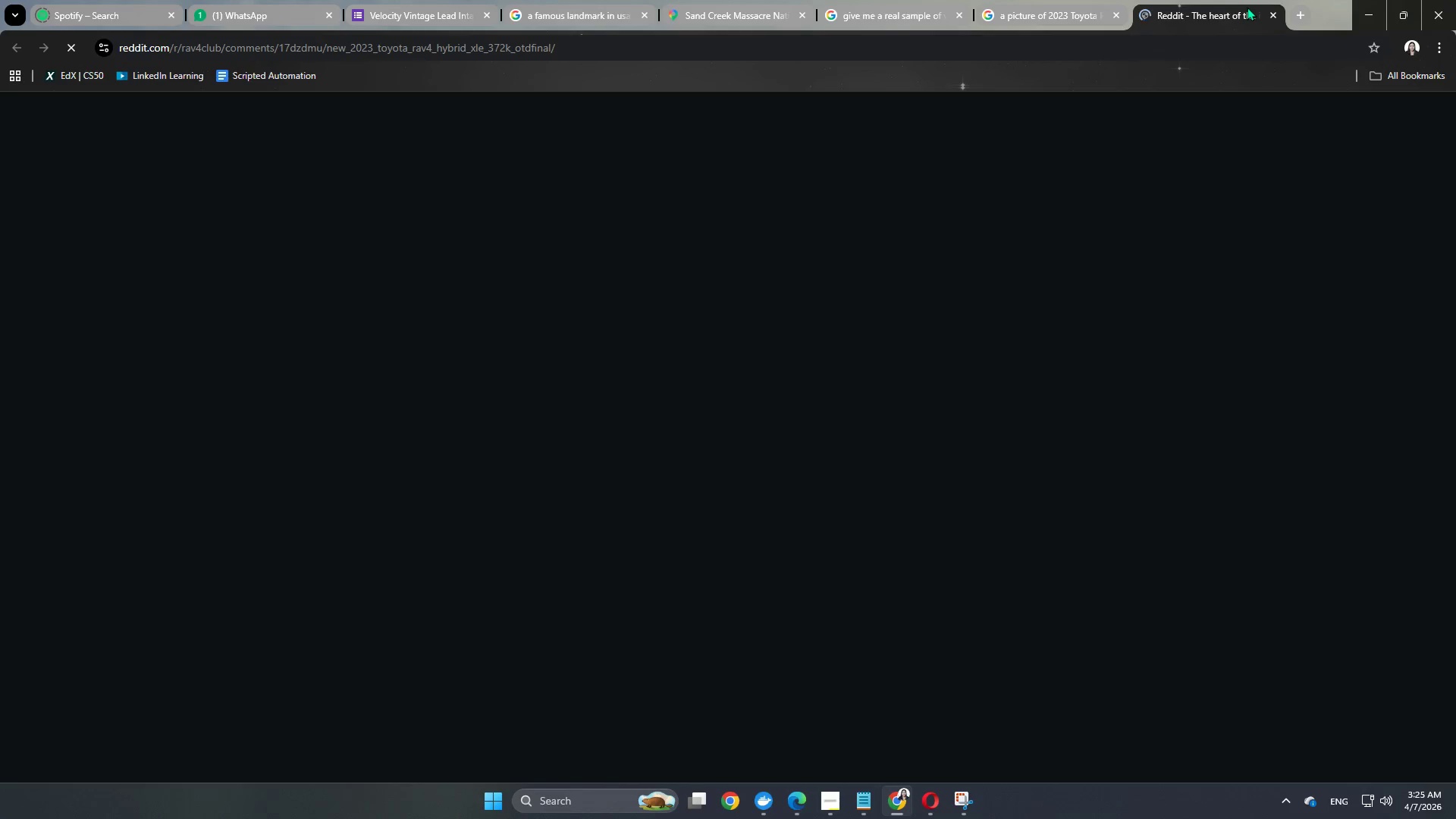 
mouse_move([1249, 27])
 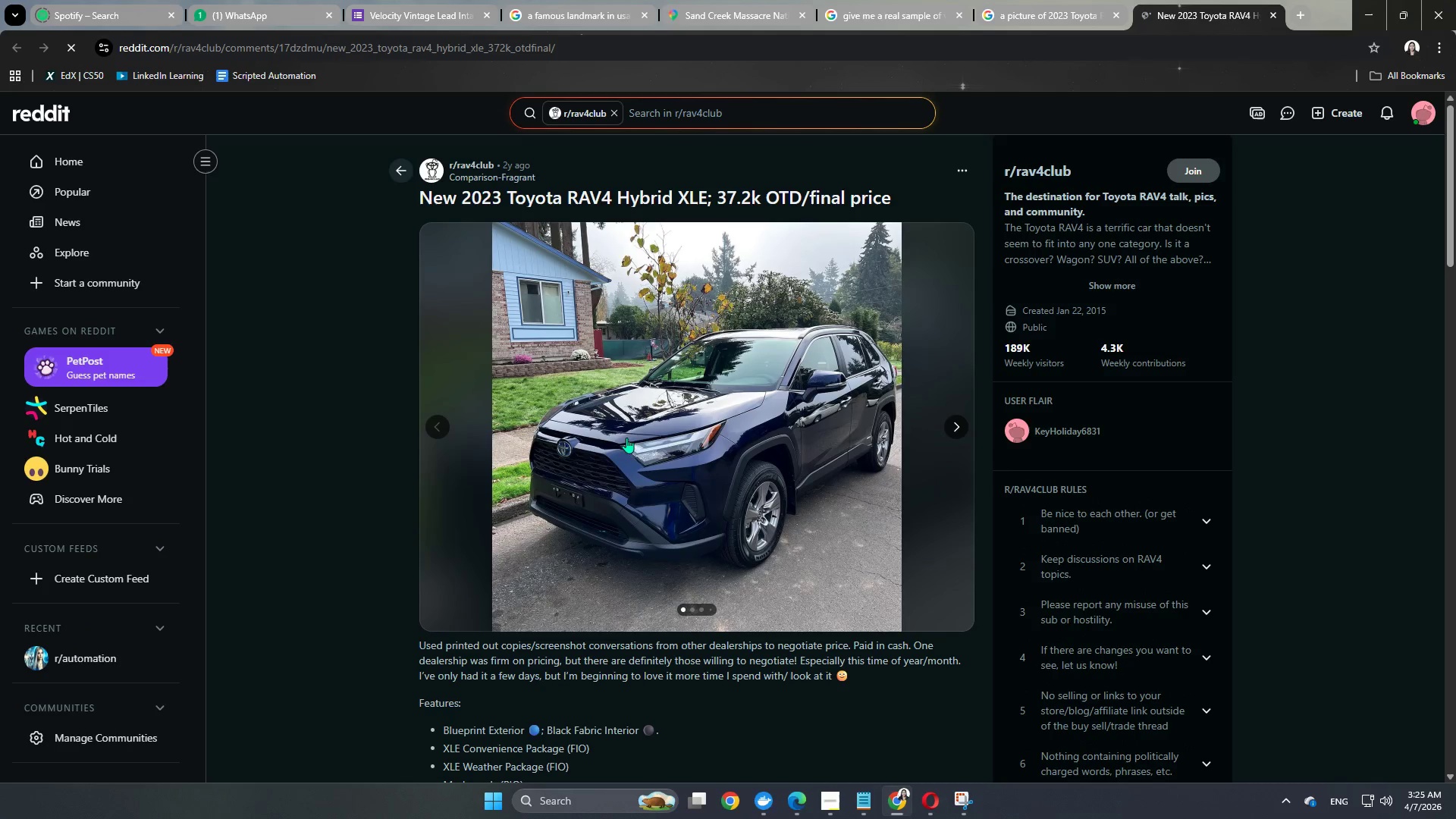 
right_click([663, 435])
 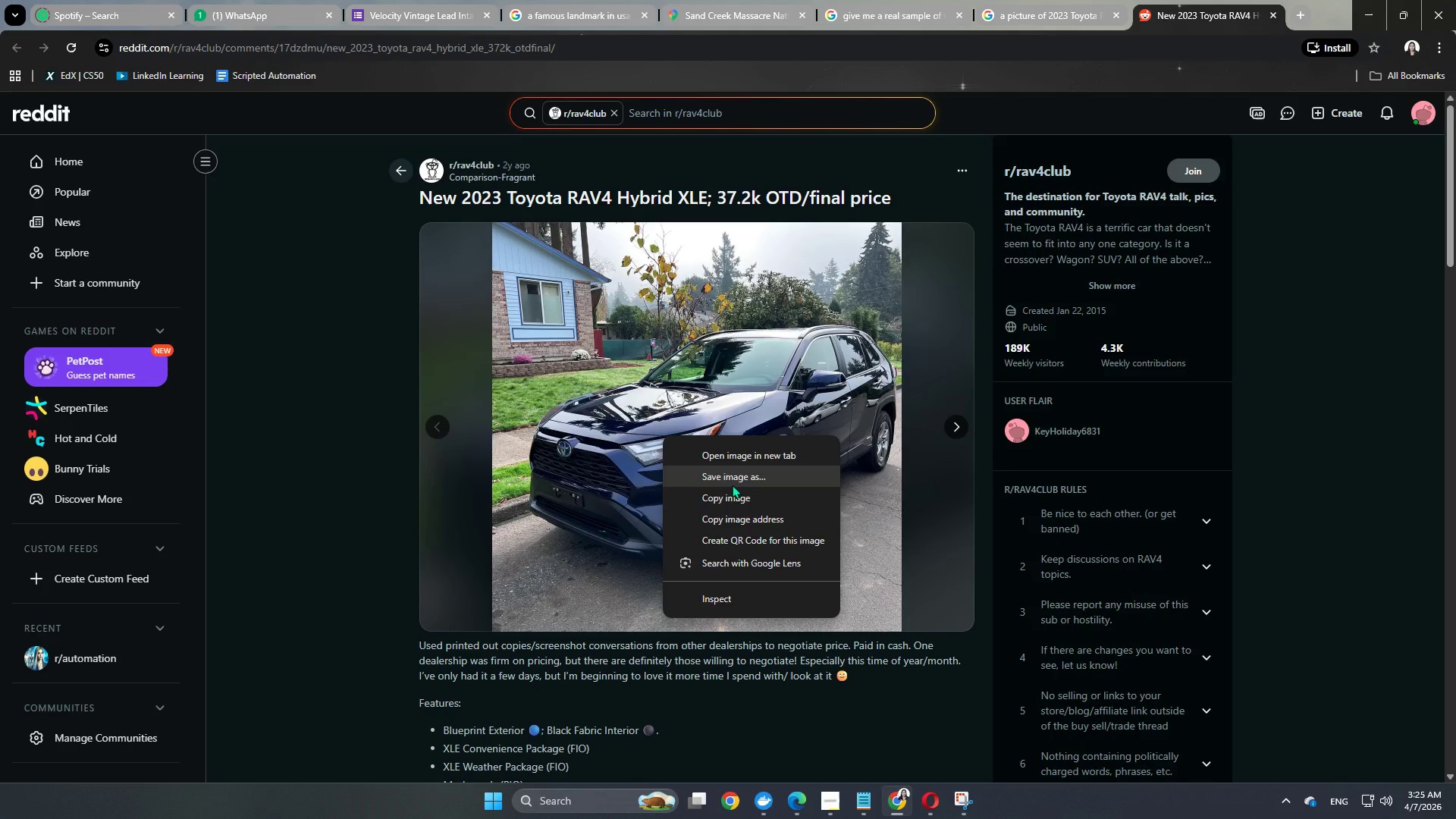 
left_click([732, 485])
 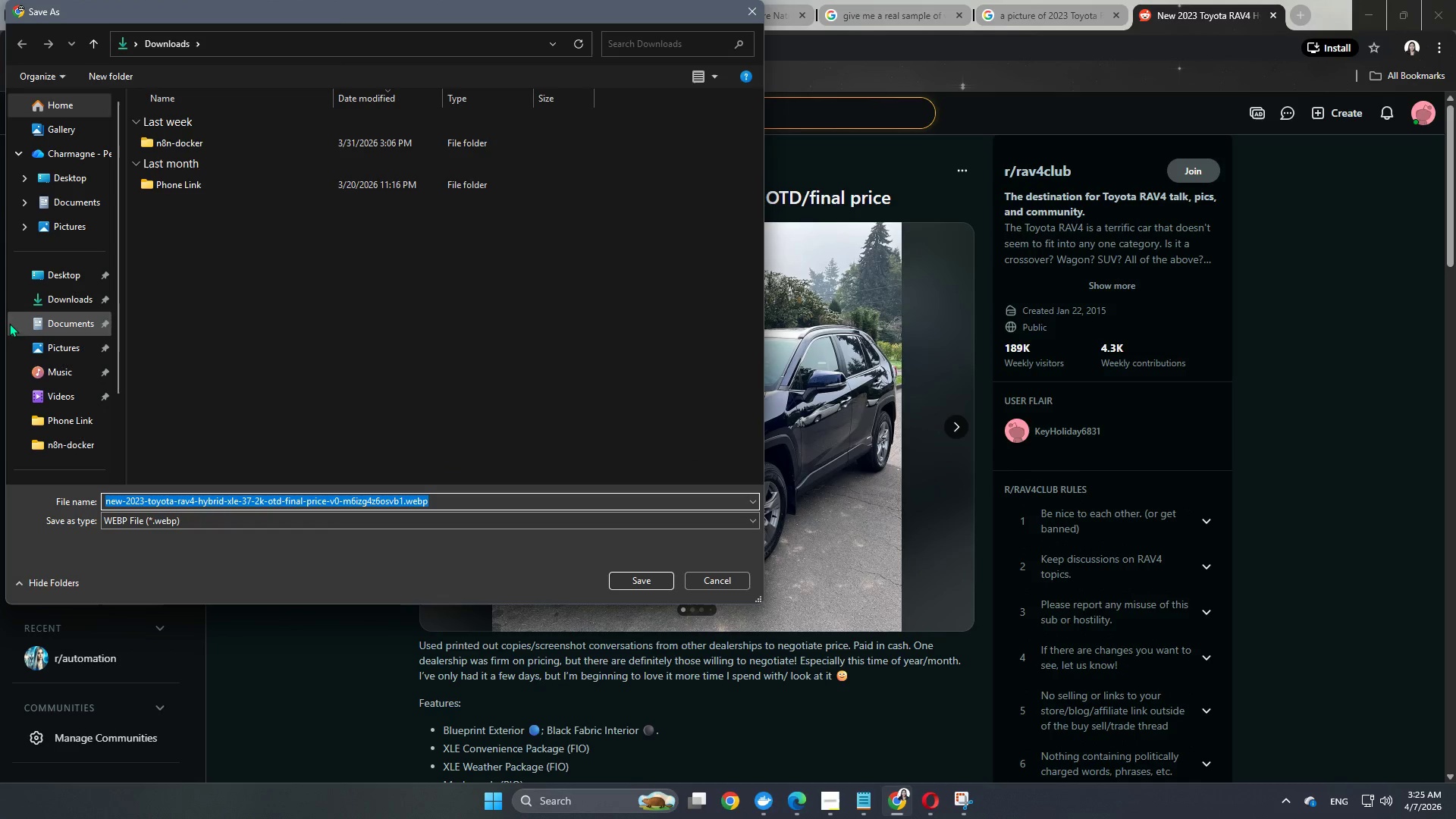 
left_click([67, 303])
 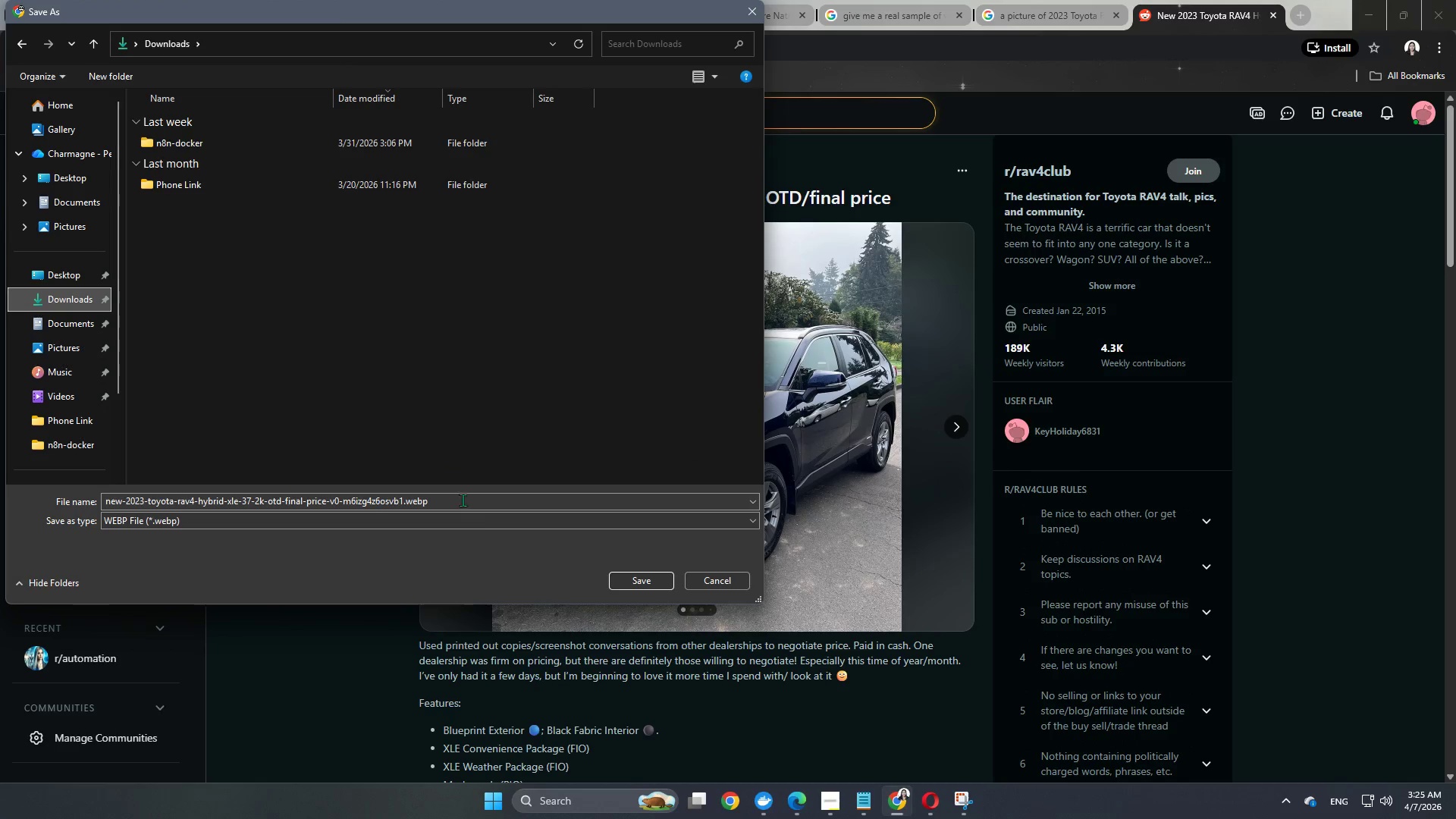 
left_click([461, 499])
 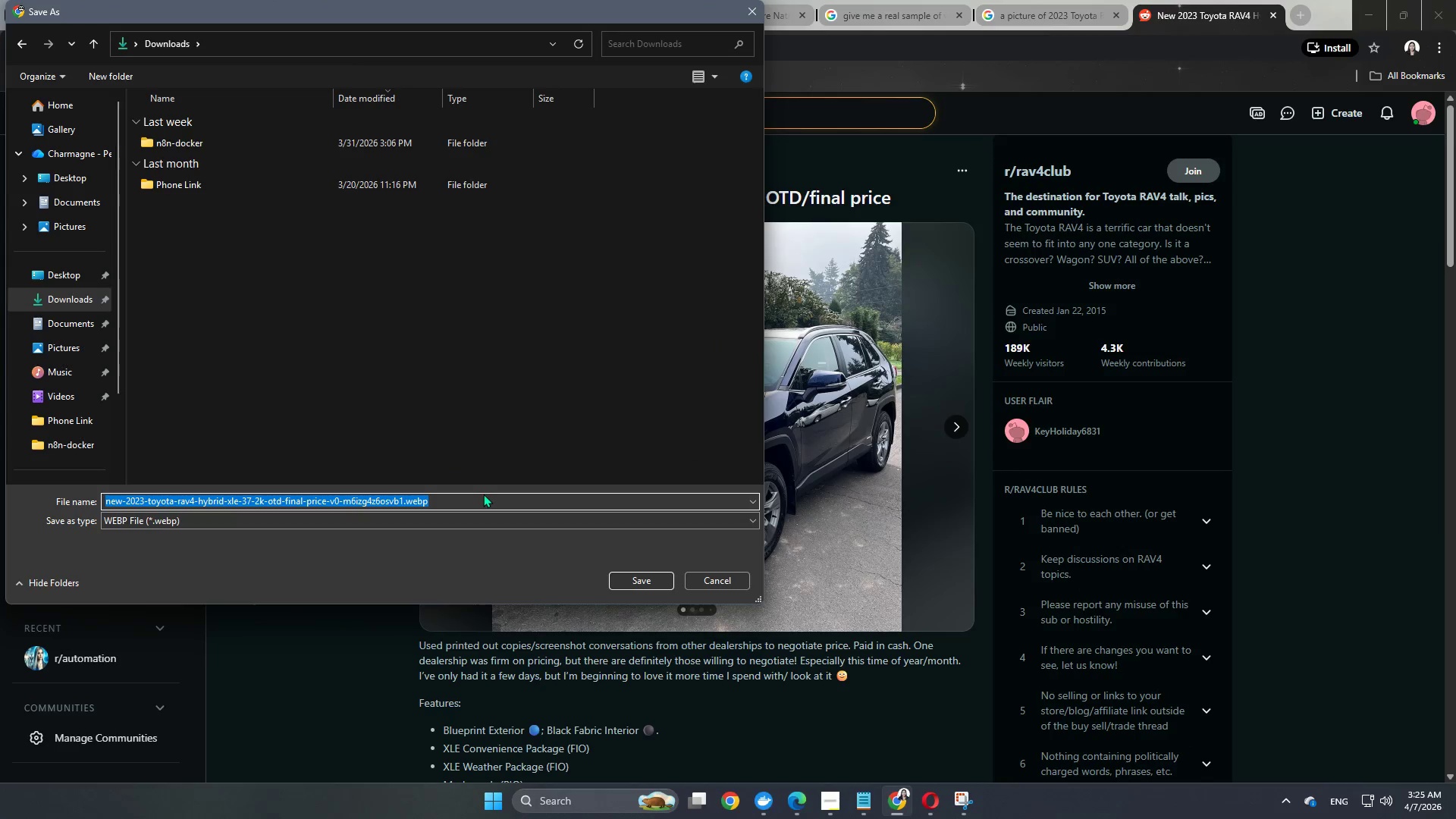 
type(Toyots)
 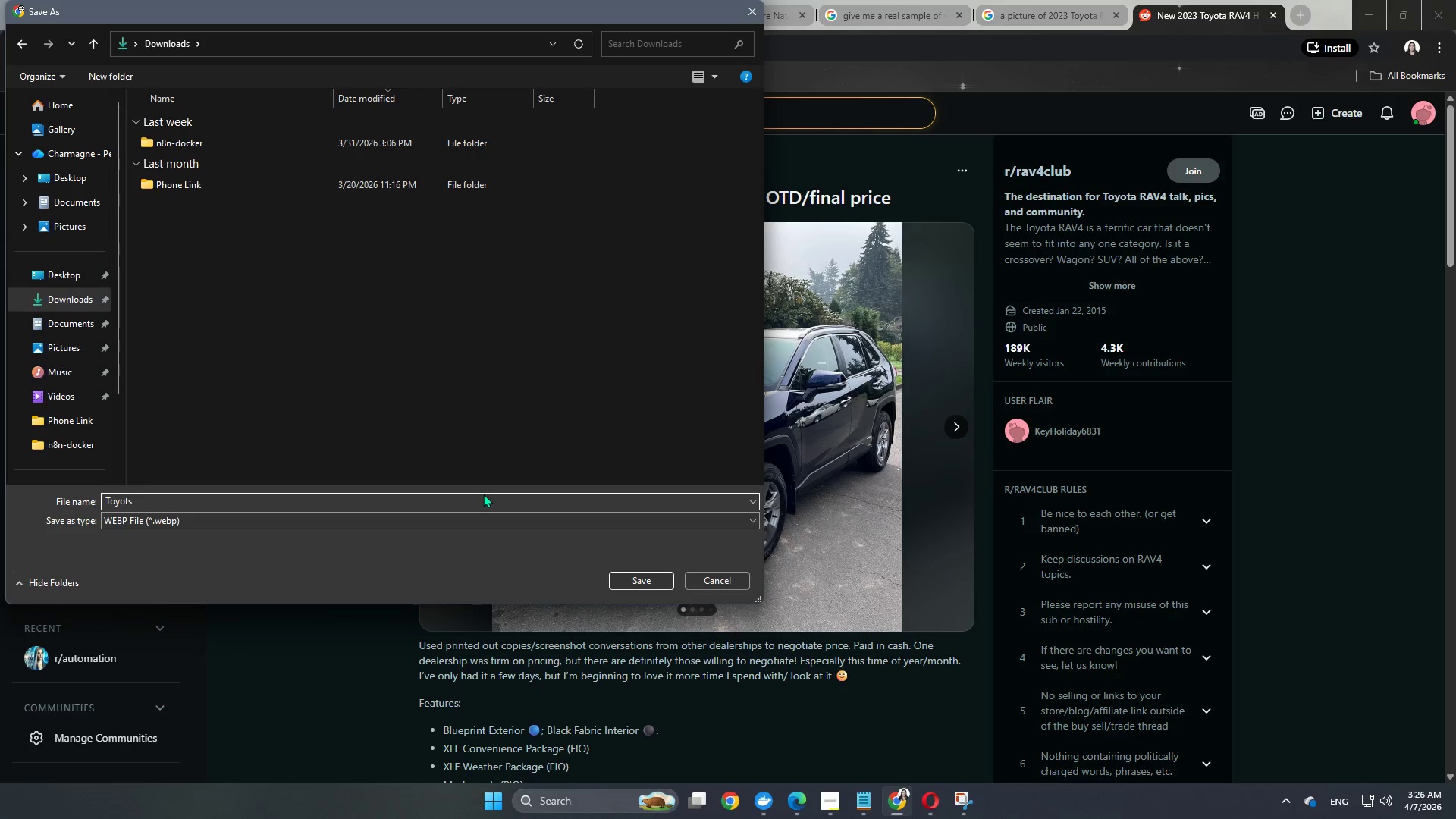 
key(Backspace)
type(a Photo)
 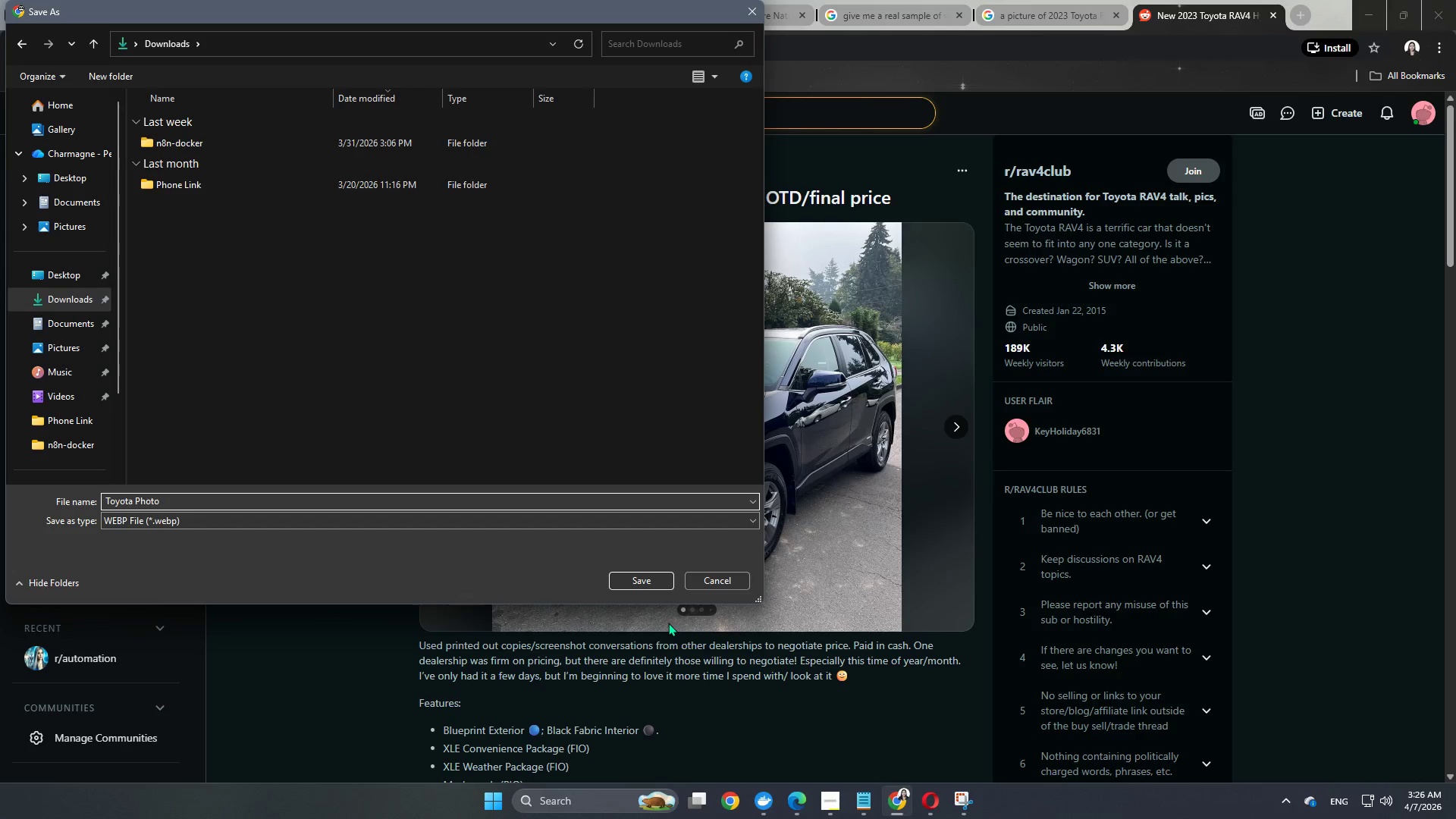 
left_click([636, 585])
 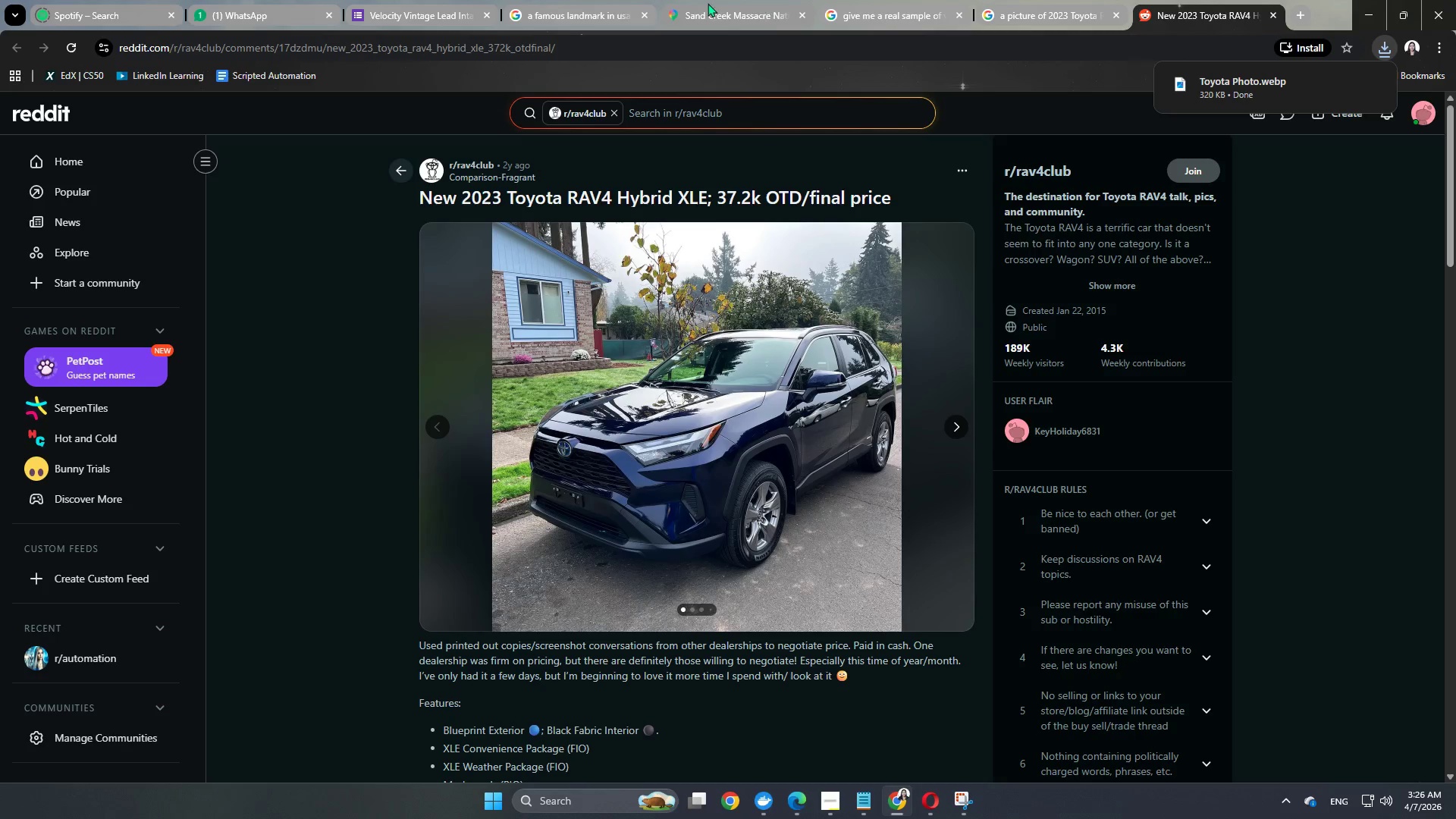 
left_click([426, 2])
 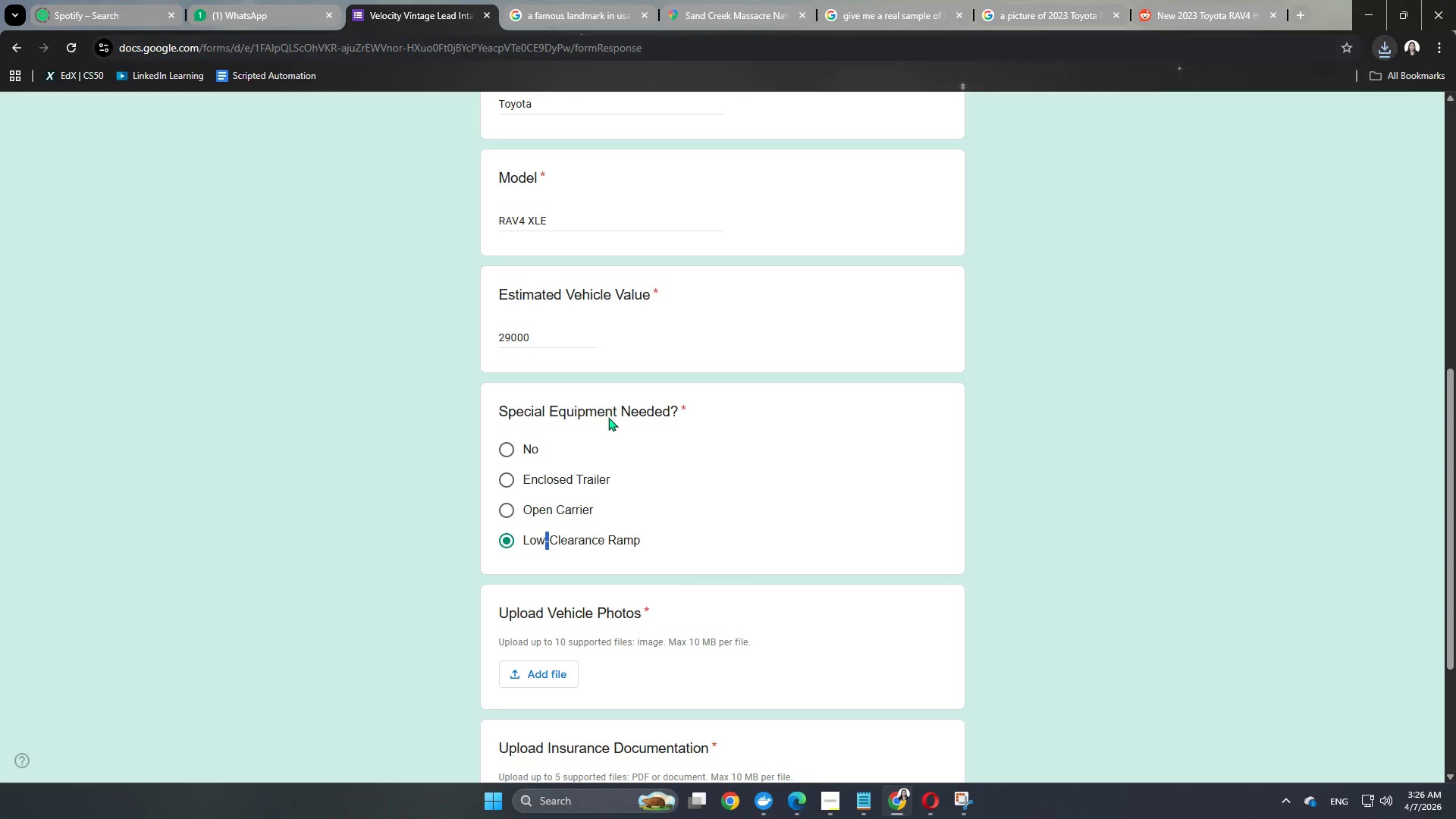 
scroll: coordinate [713, 523], scroll_direction: down, amount: 4.0
 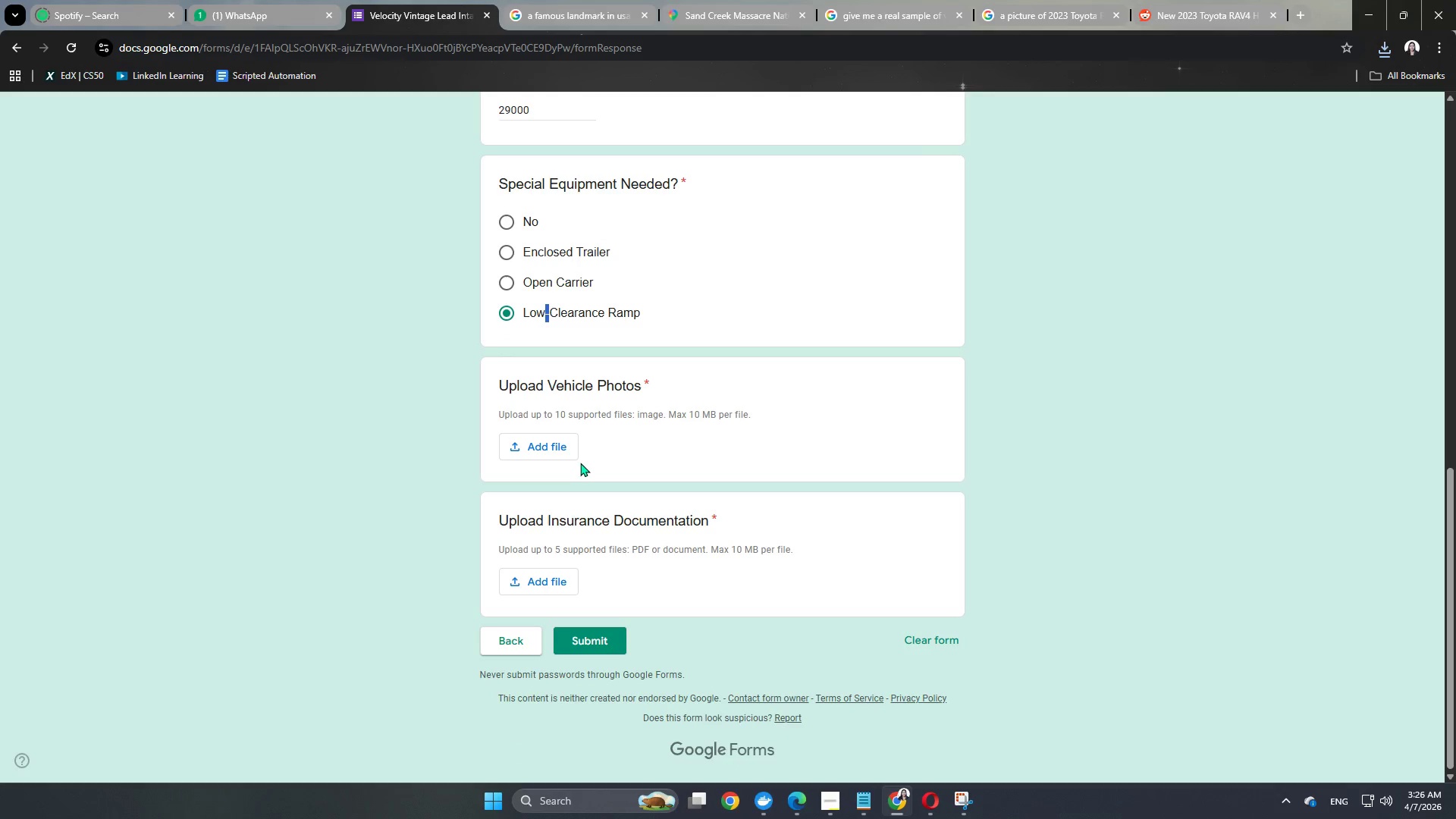 
left_click([547, 457])
 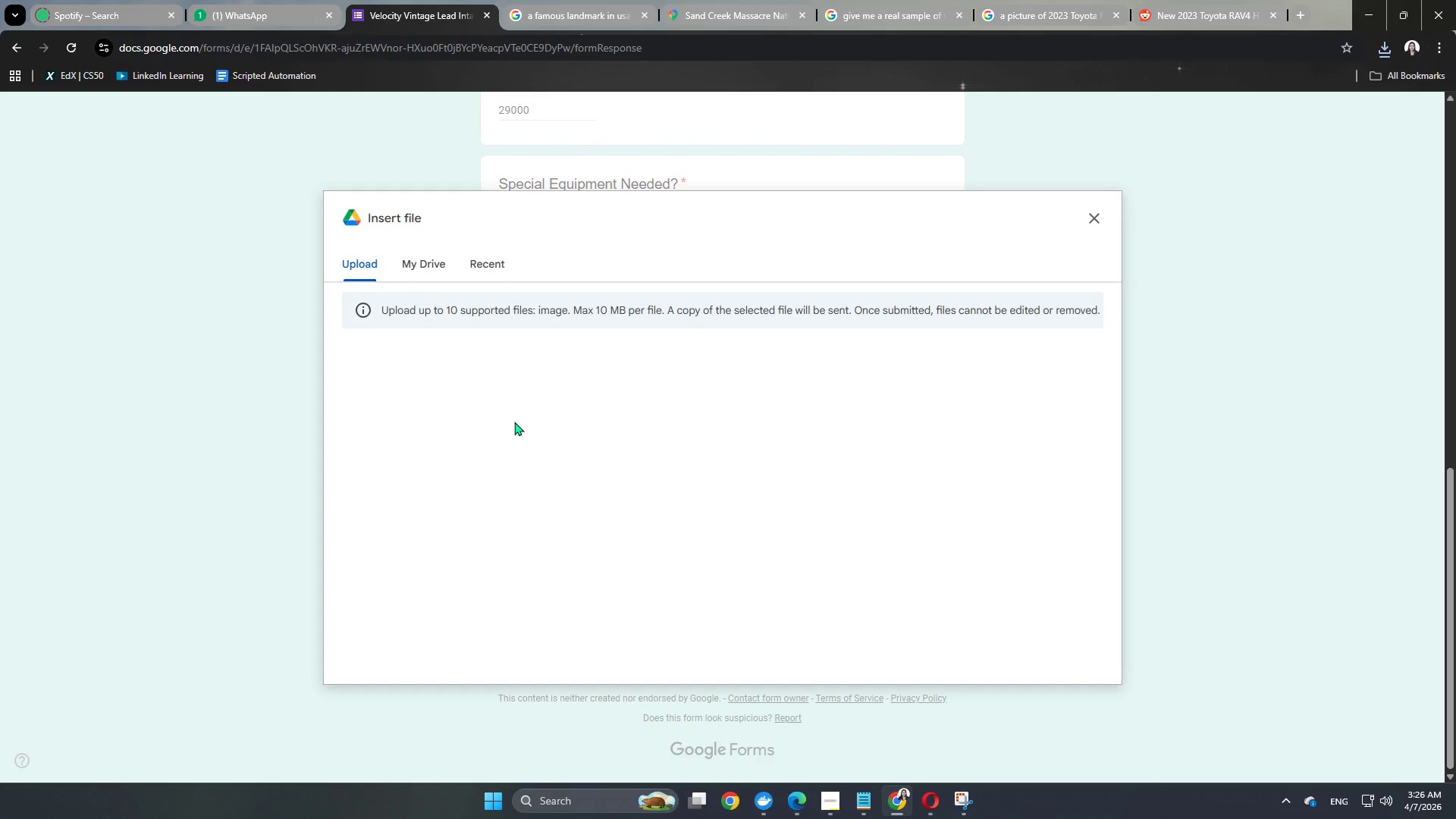 
left_click([708, 559])
 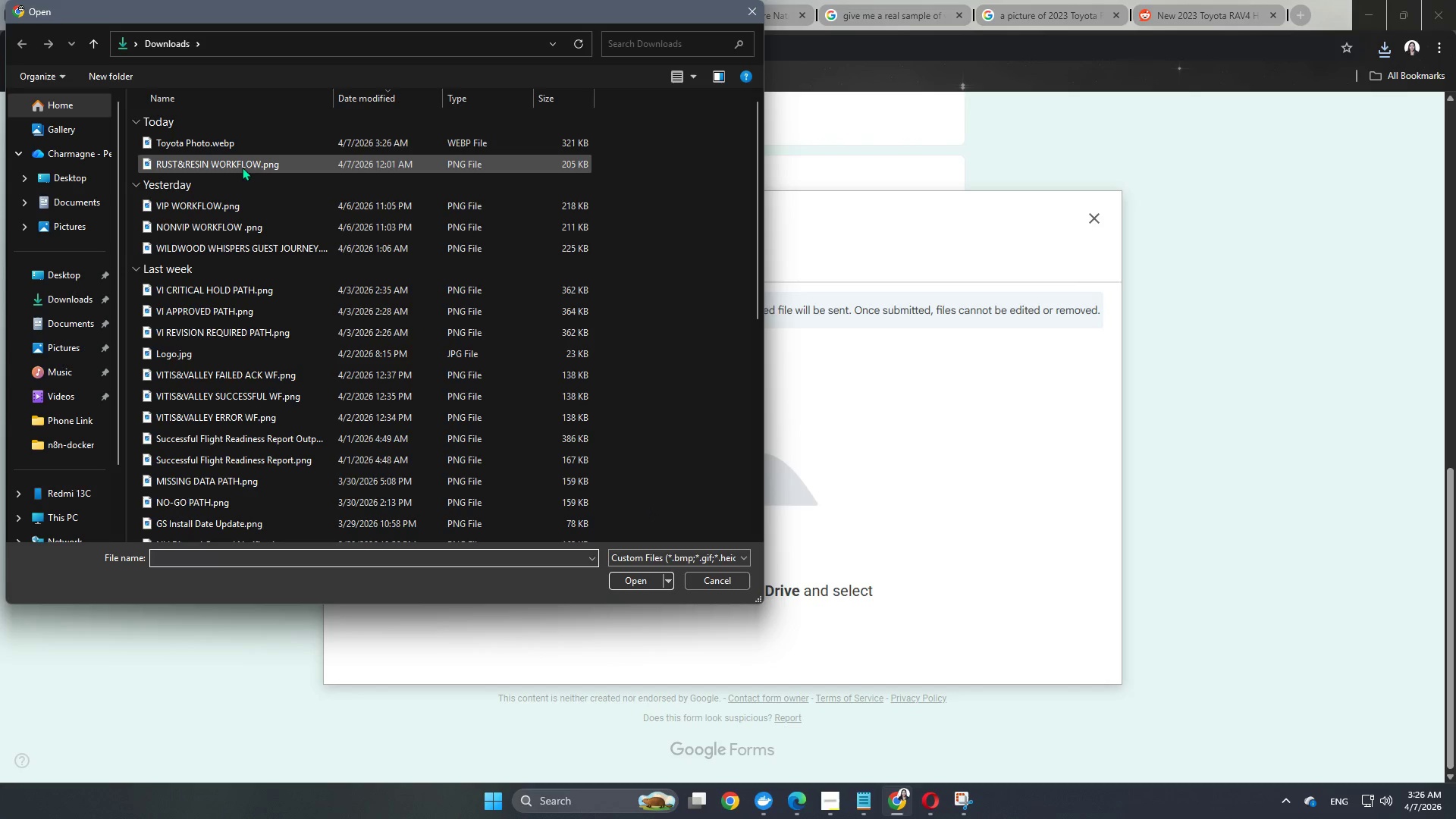 
left_click([228, 143])
 